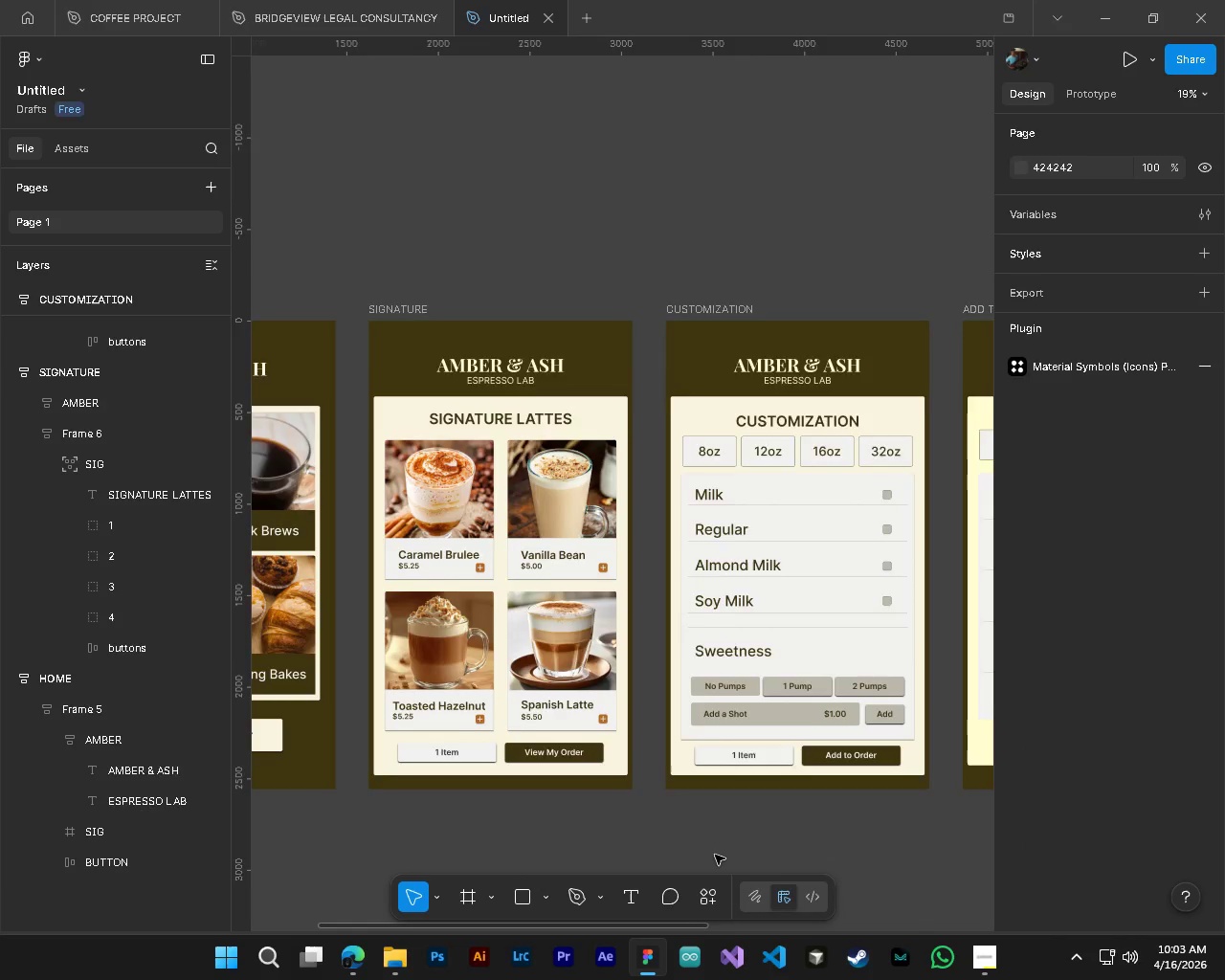 
hold_key(key=ControlLeft, duration=0.31)
scroll: coordinate [716, 855], scroll_direction: down, amount: 4.0
 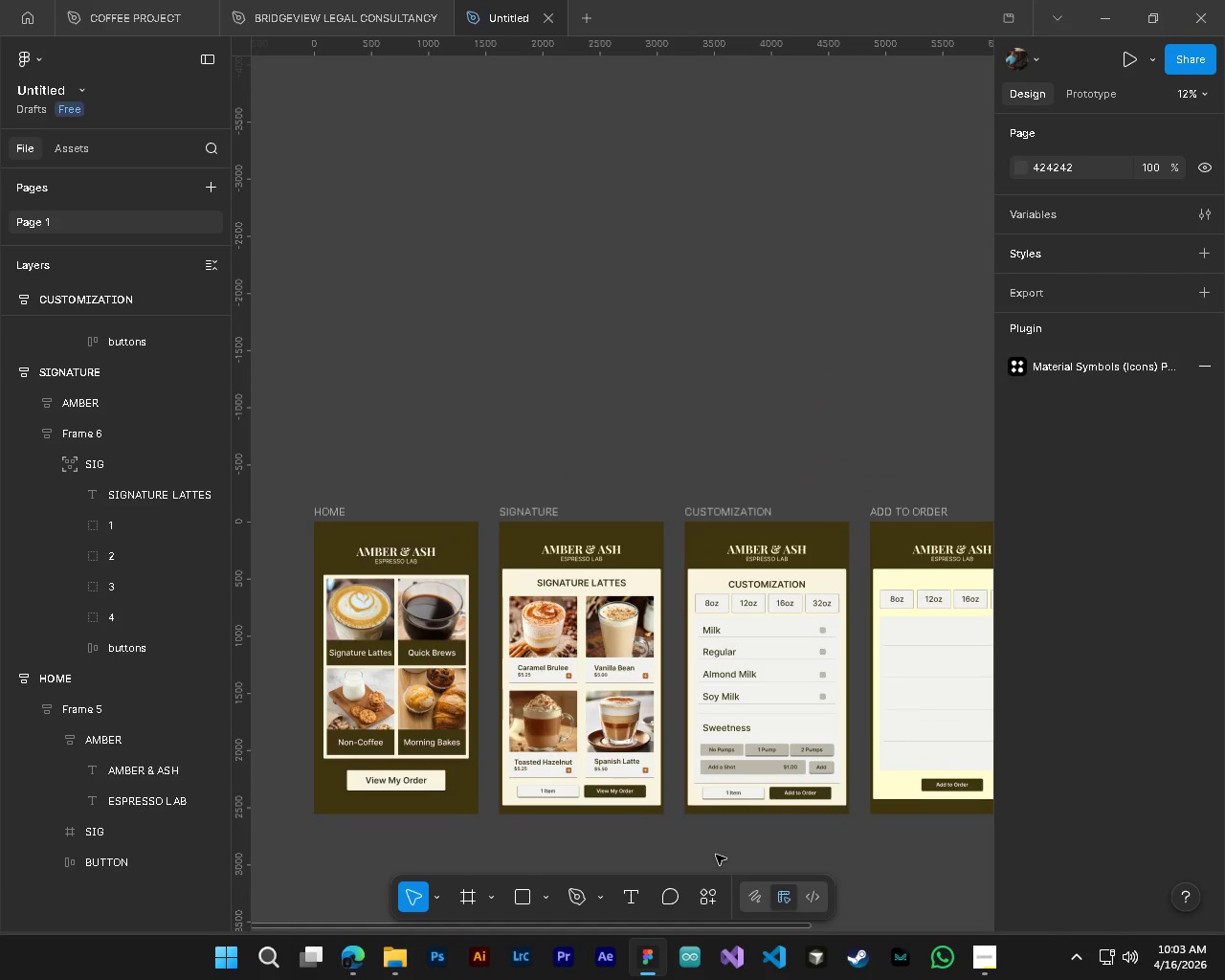 
hold_key(key=ShiftLeft, duration=0.33)
 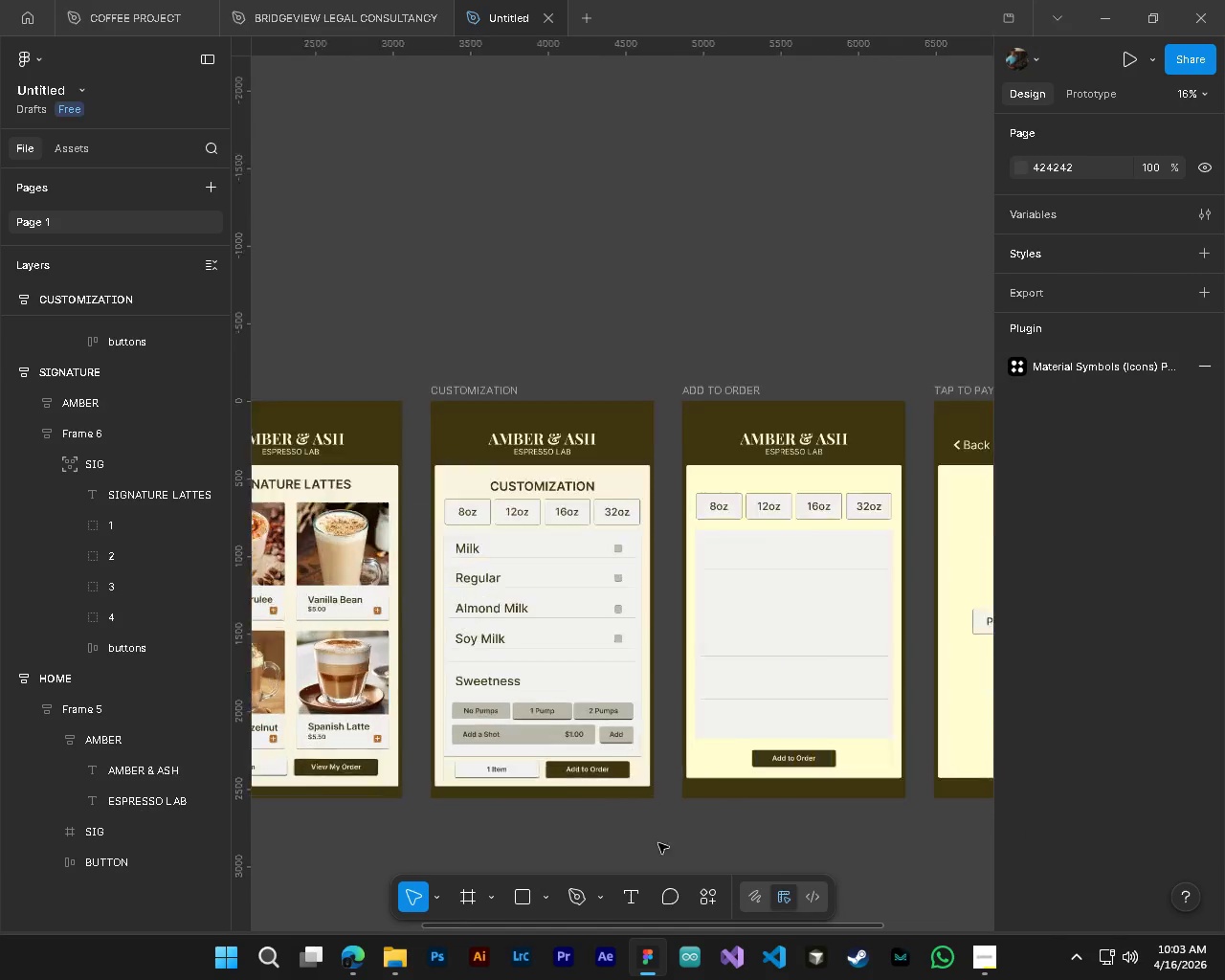 
hold_key(key=AltLeft, duration=0.97)
 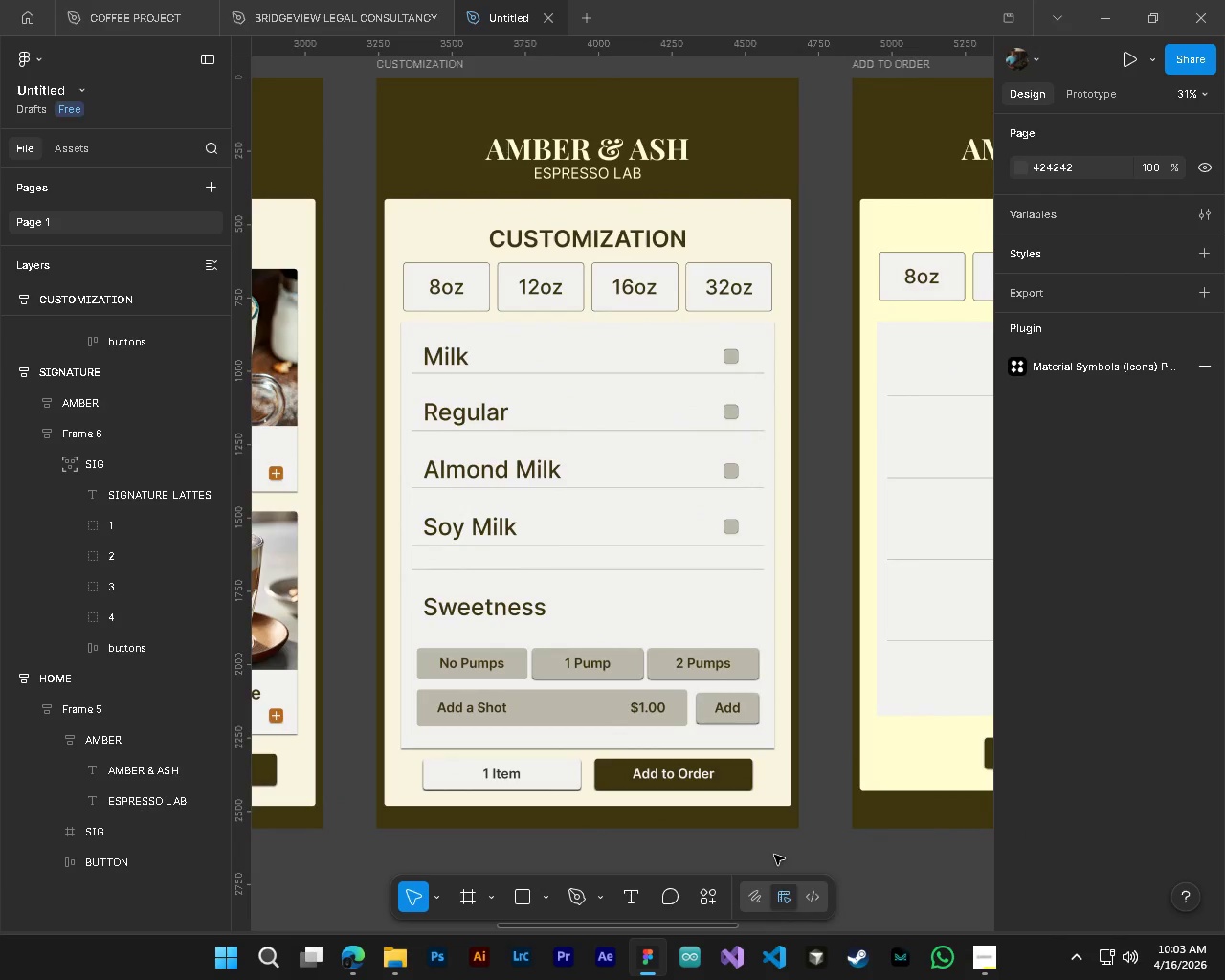 
hold_key(key=ControlLeft, duration=0.95)
 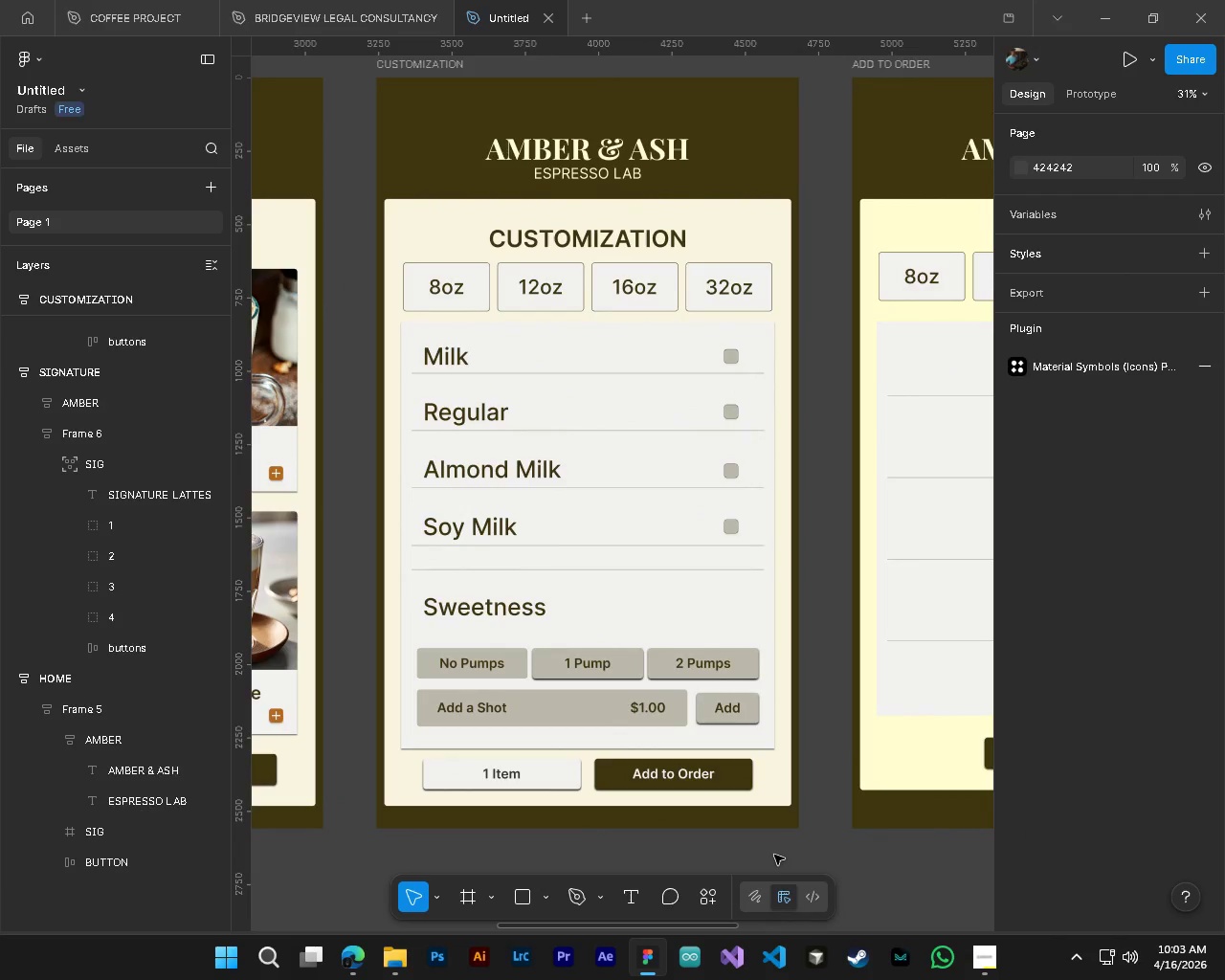 
scroll: coordinate [716, 855], scroll_direction: down, amount: 4.0
 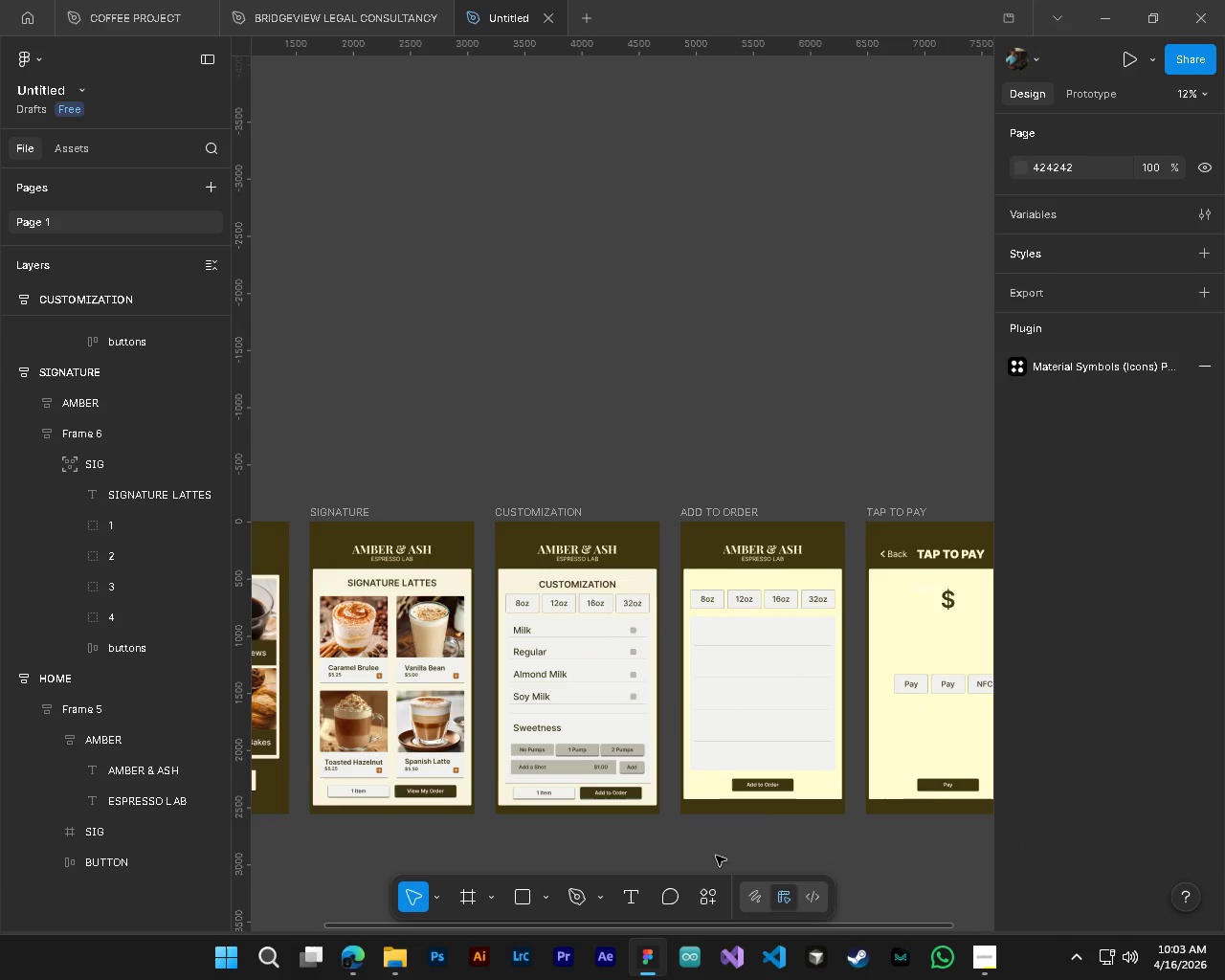 
scroll: coordinate [410, 724], scroll_direction: up, amount: 8.0
 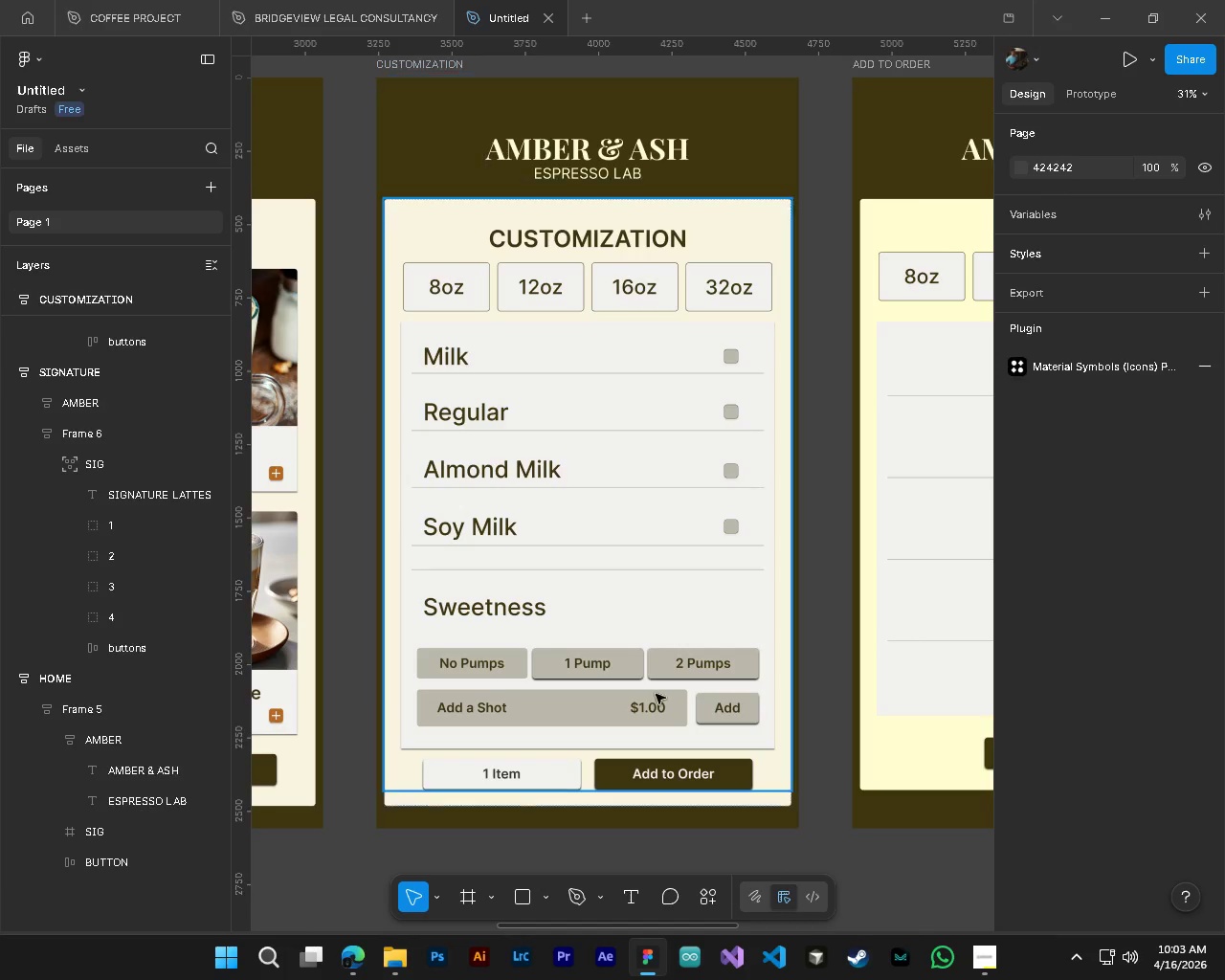 
hold_key(key=ControlLeft, duration=0.36)
 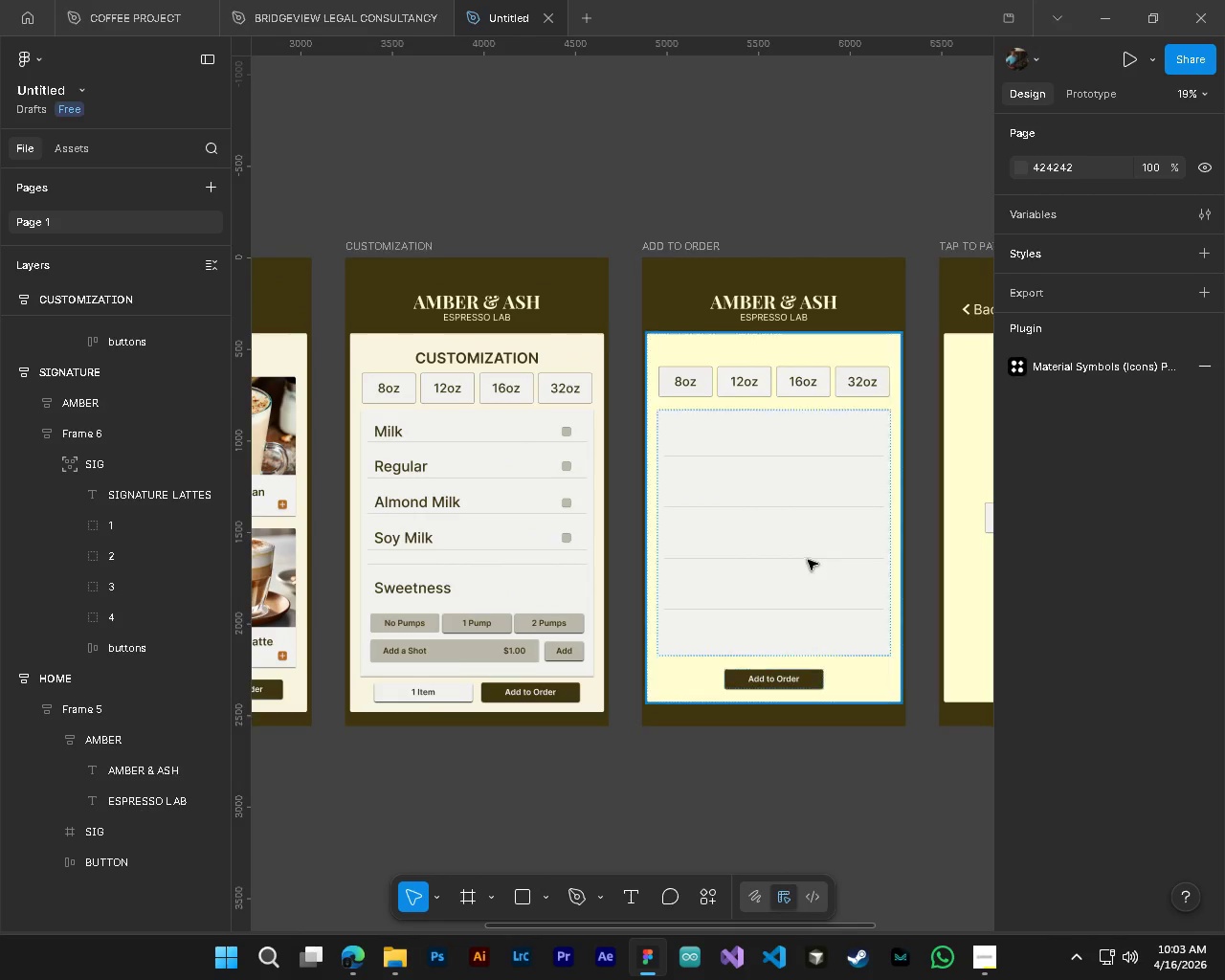 
key(Alt+Control+AltLeft)
 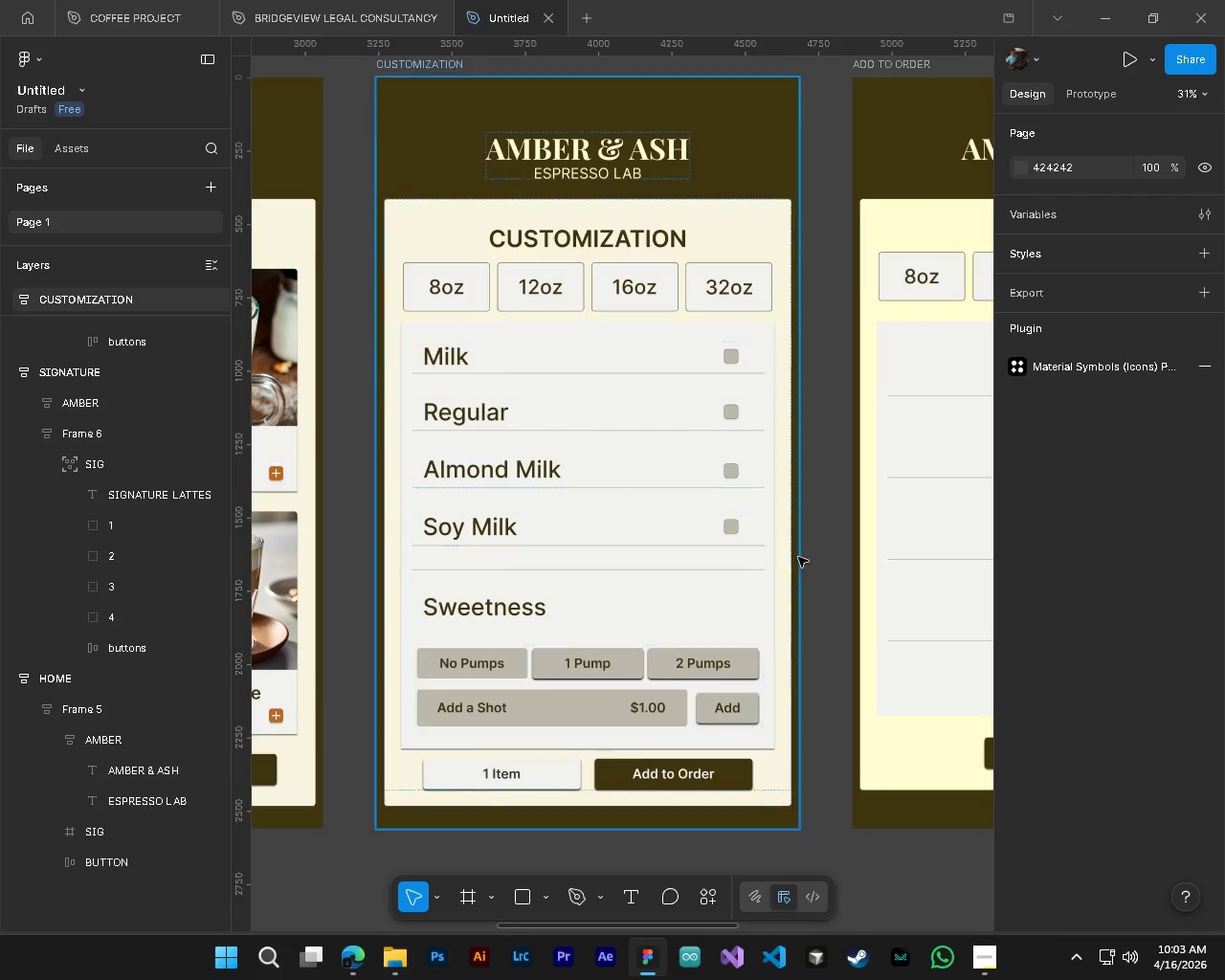 
hold_key(key=ShiftLeft, duration=0.38)
hold_key(key=ShiftLeft, duration=2.12)
scroll: coordinate [416, 351], scroll_direction: up, amount: 4.0
 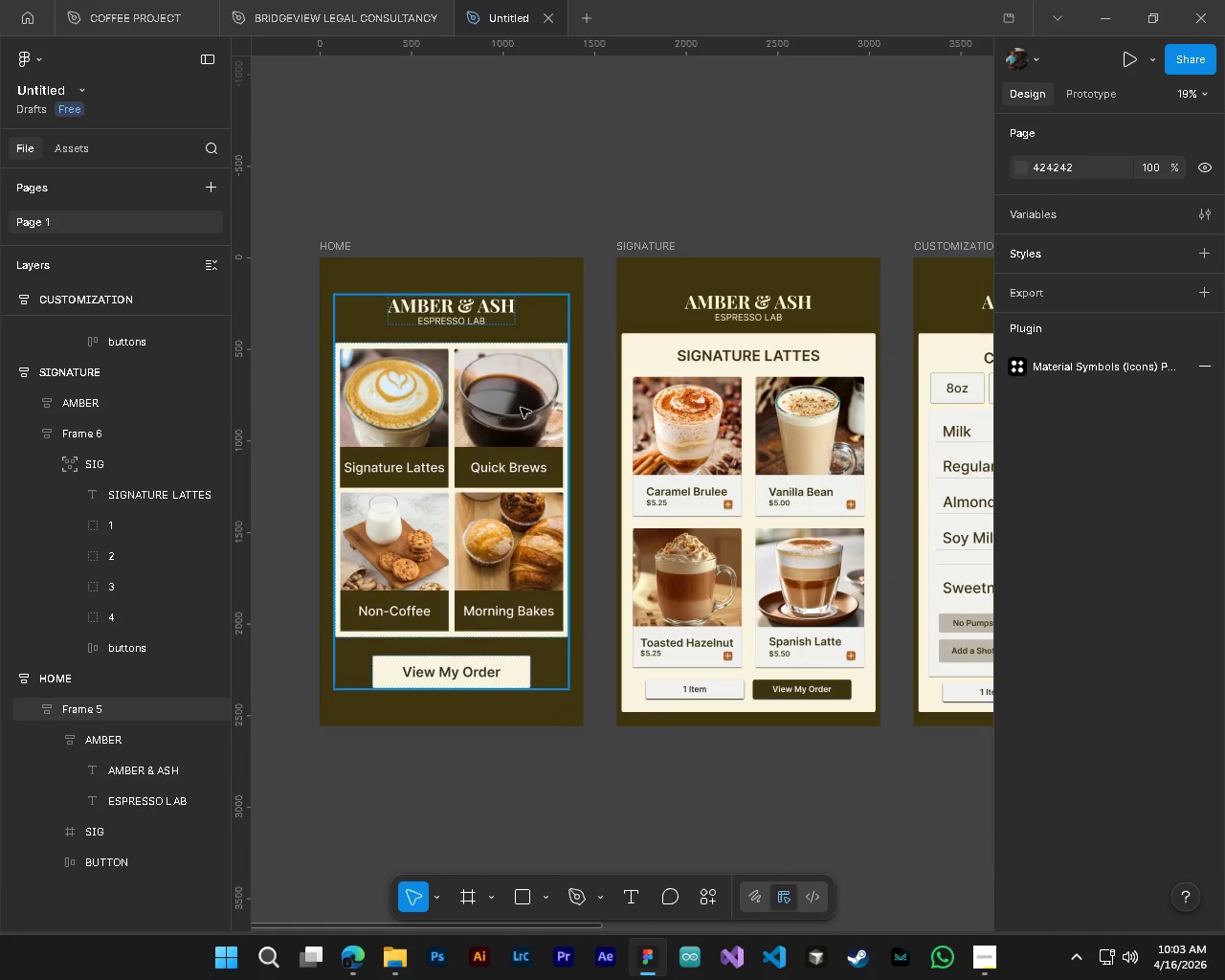 
hold_key(key=AltLeft, duration=0.59)
hold_key(key=ControlLeft, duration=1.42)
scroll: coordinate [508, 200], scroll_direction: up, amount: 4.0
 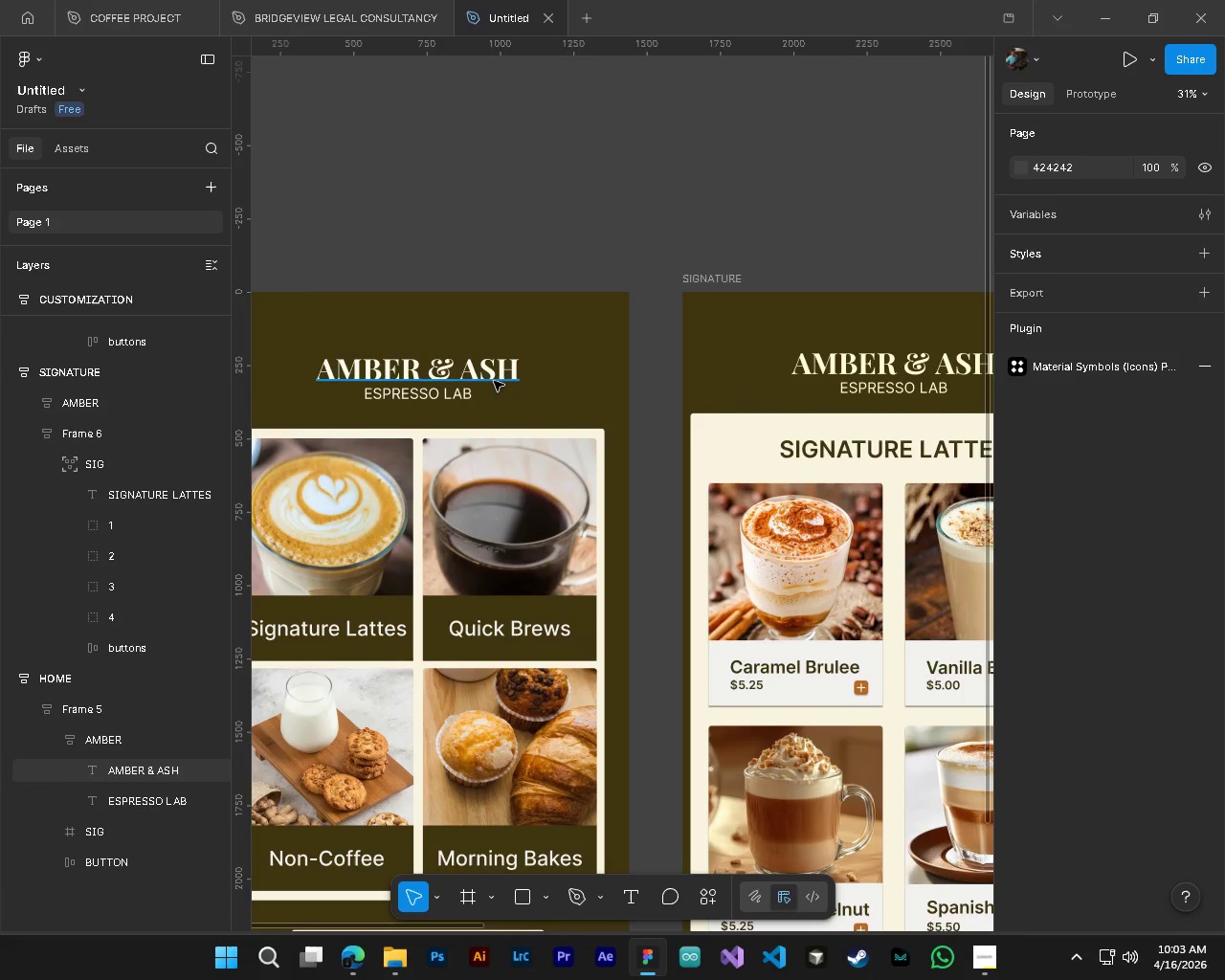 
left_click([494, 381])
 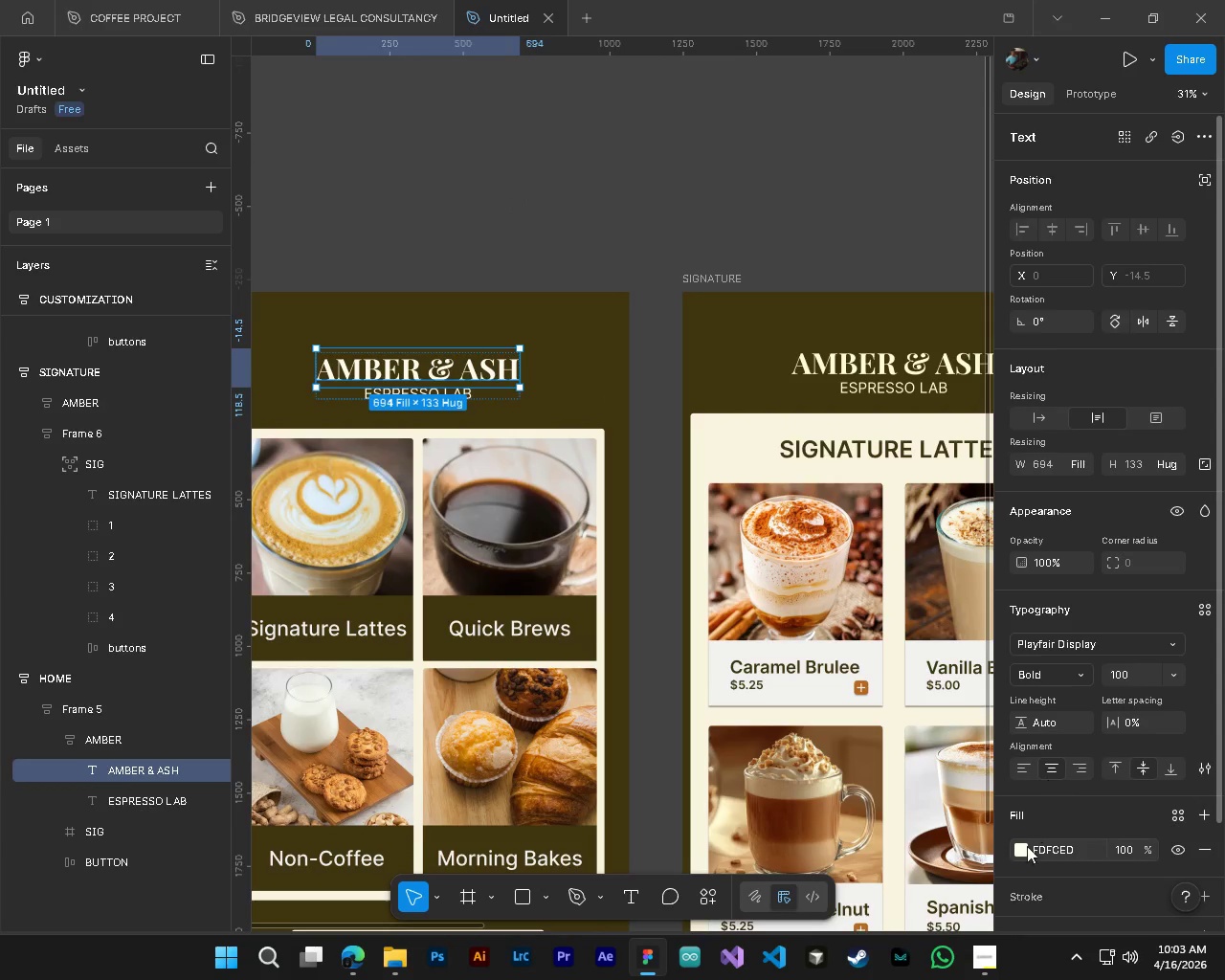 
left_click([1023, 854])
 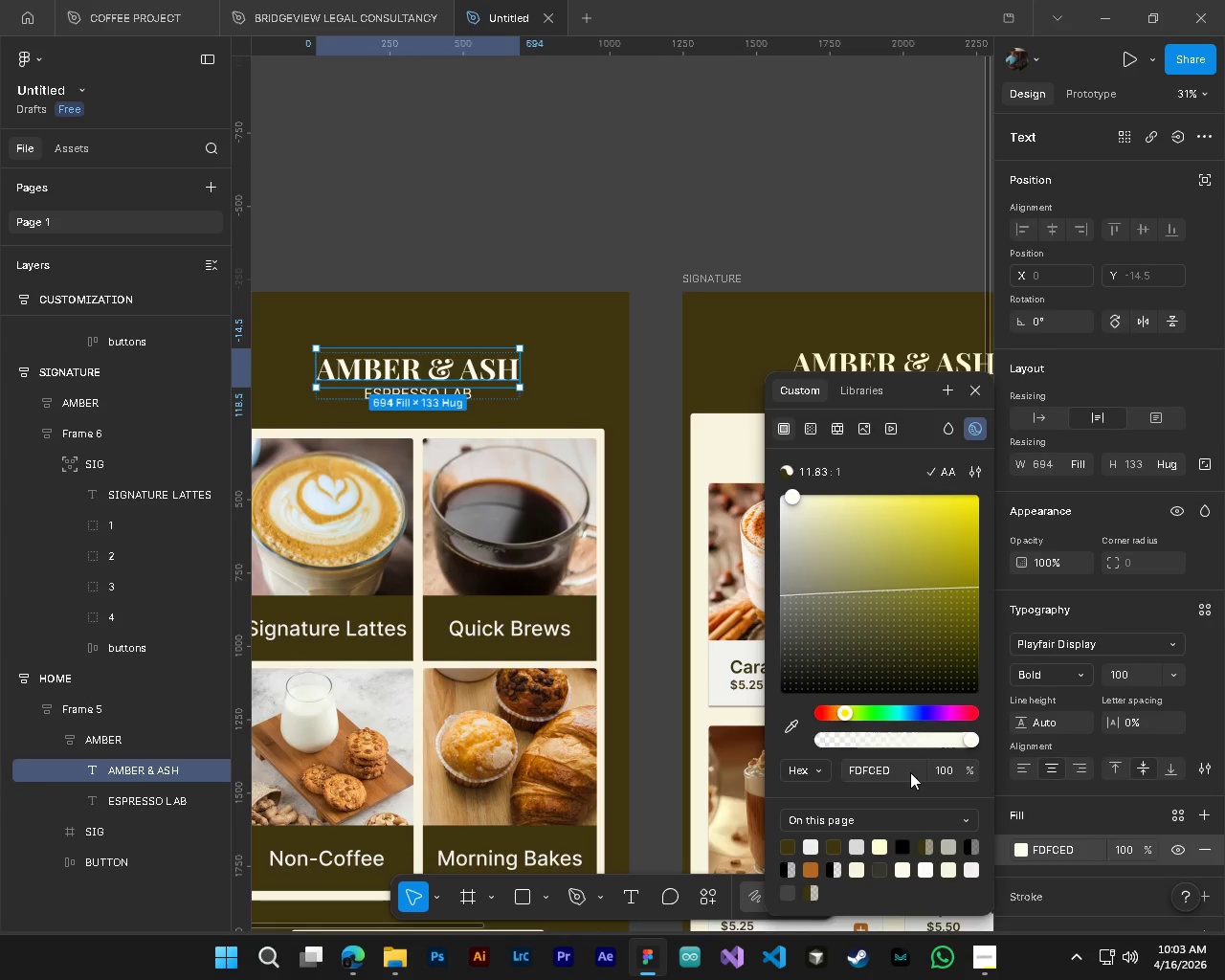 
left_click([910, 772])
 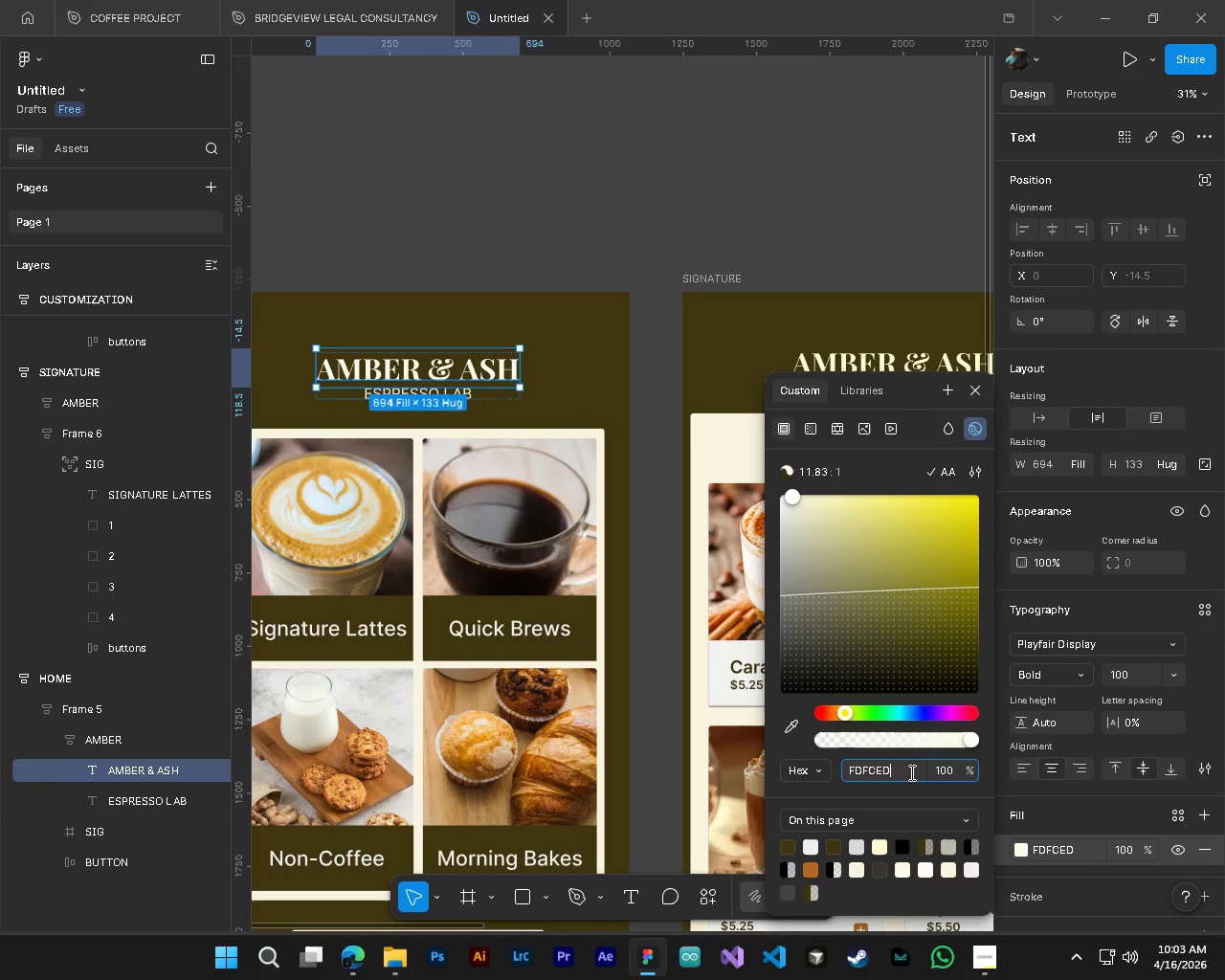 
hold_key(key=ControlLeft, duration=0.44)
 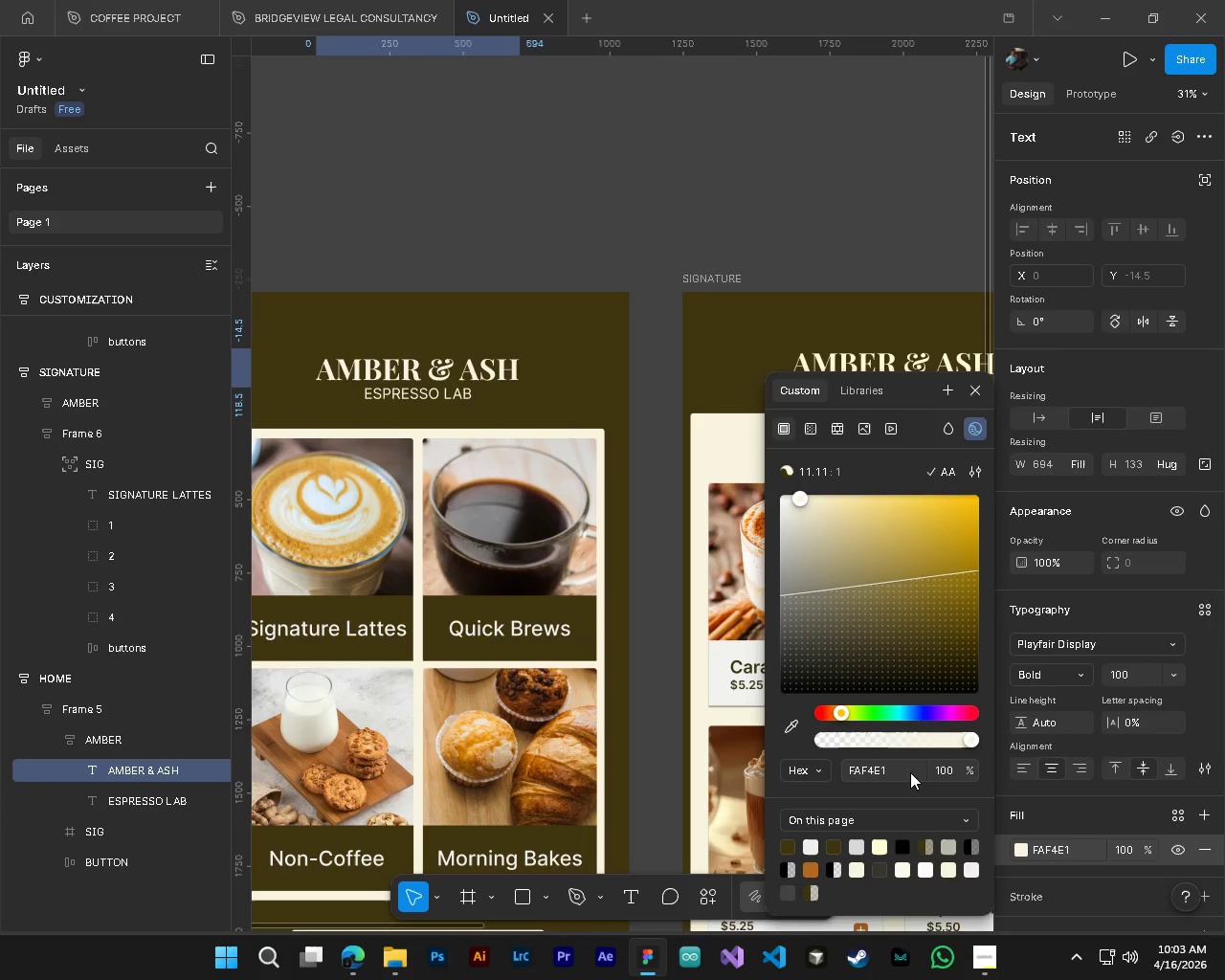 
hold_key(key=V, duration=5.28)
 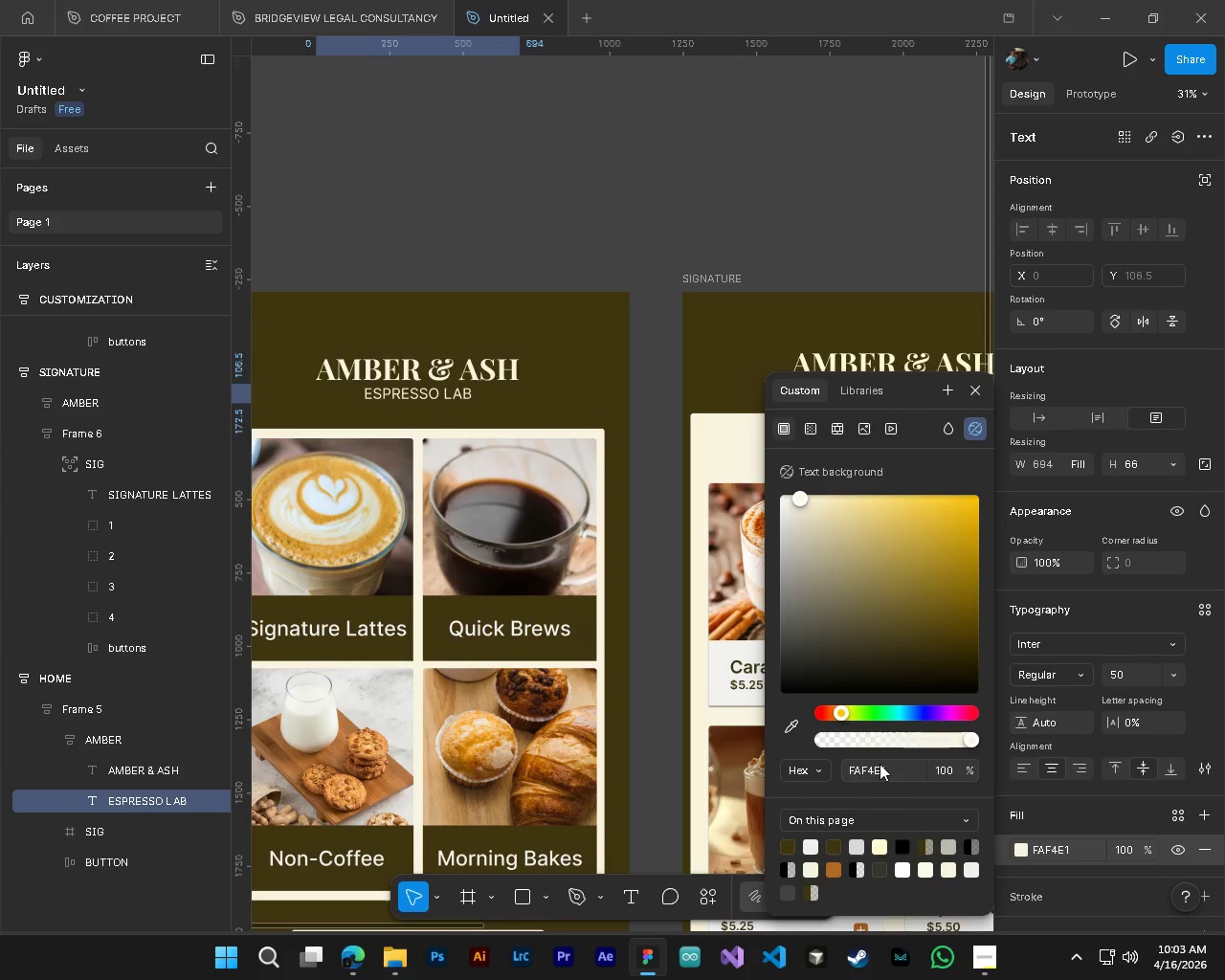 
key(NumpadEnter)
 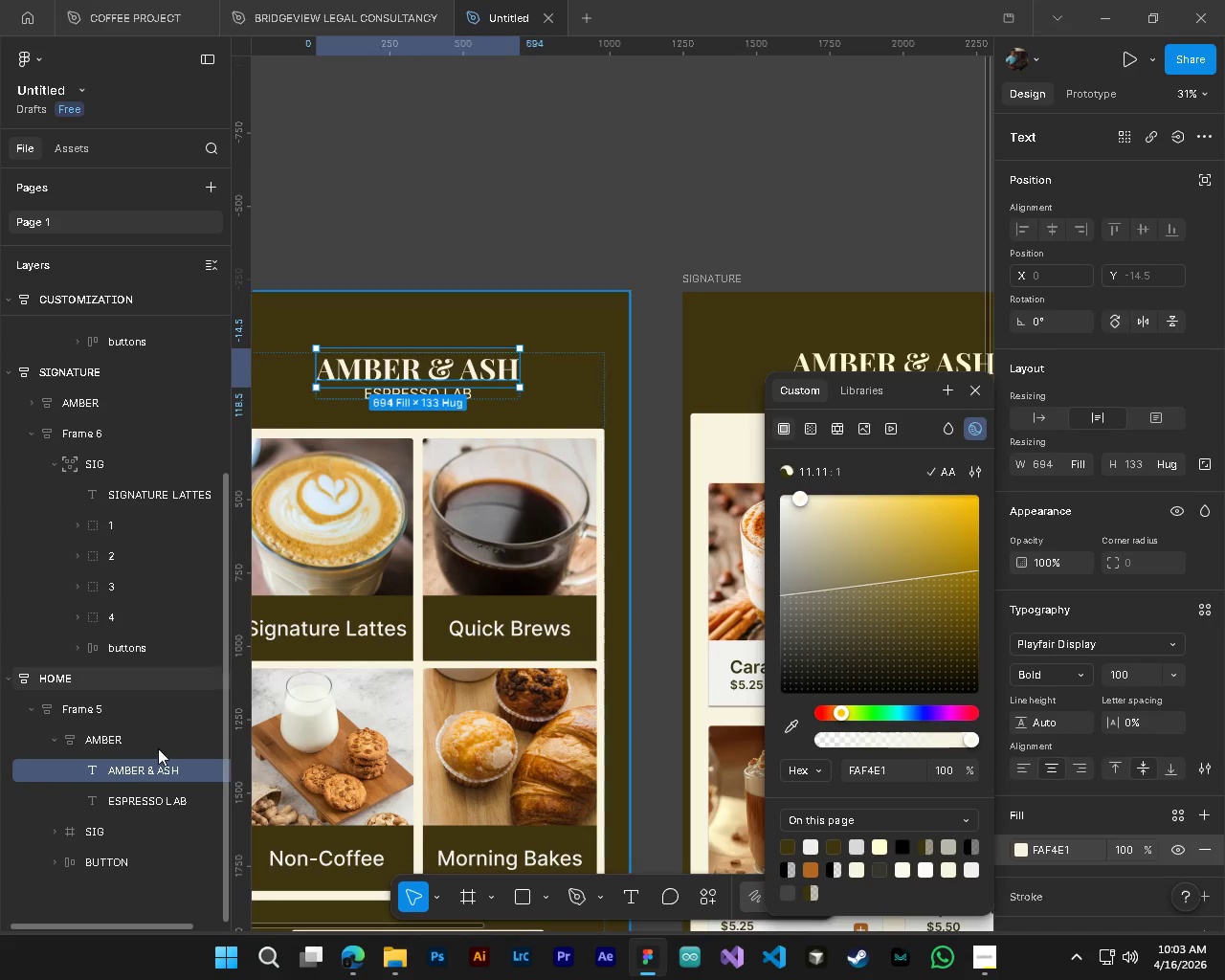 
left_click([118, 812])
 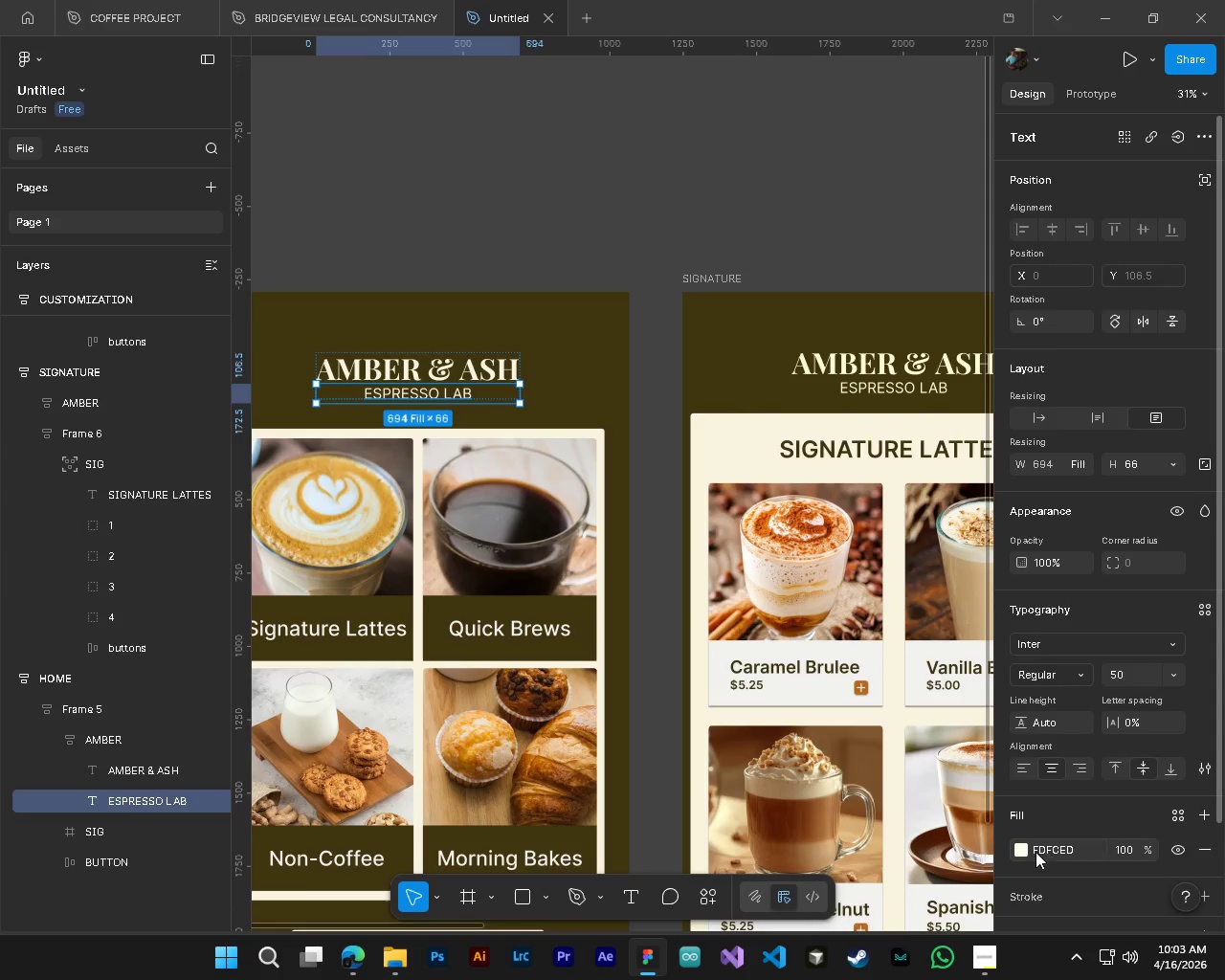 
left_click([1020, 850])
 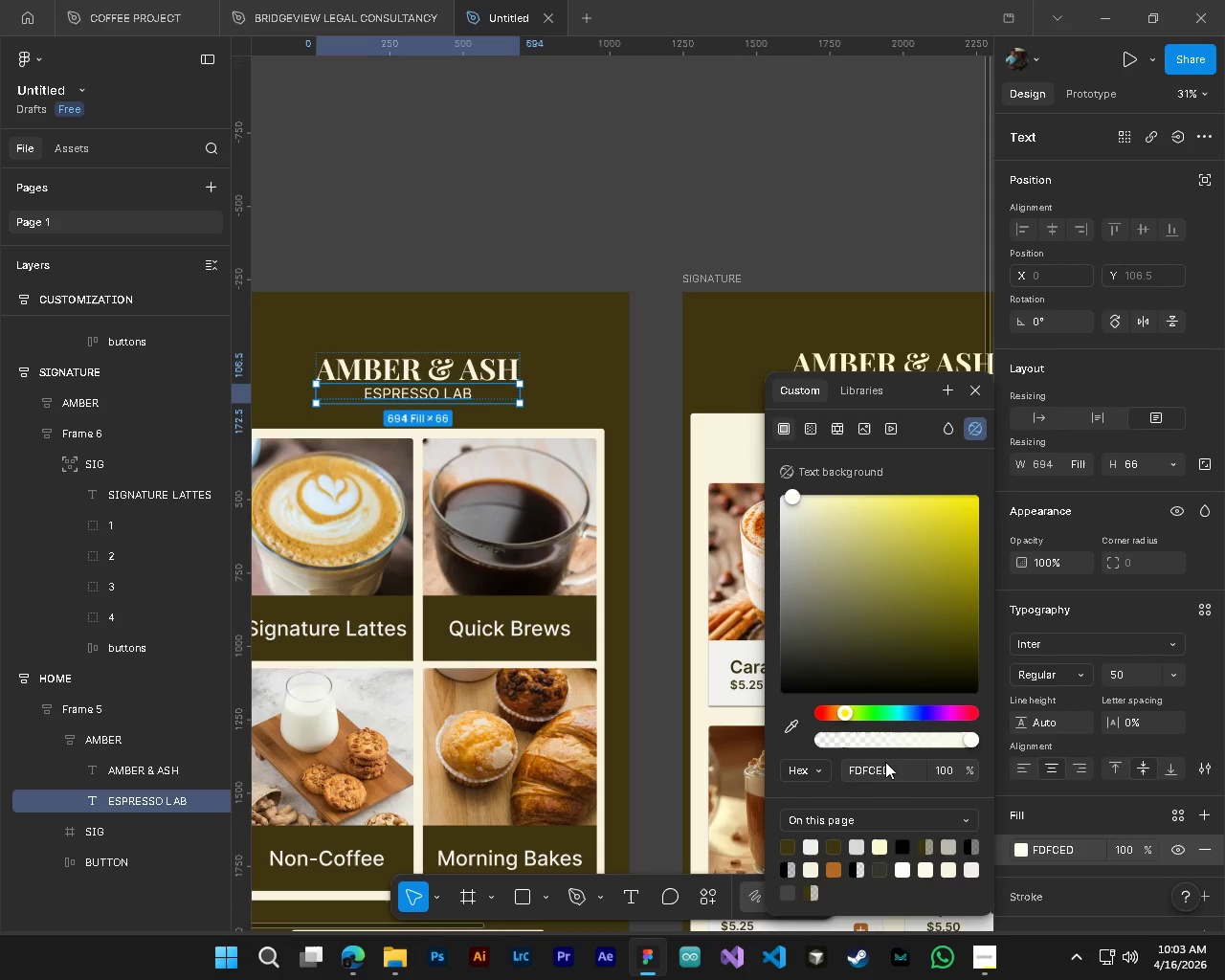 
left_click([880, 764])
 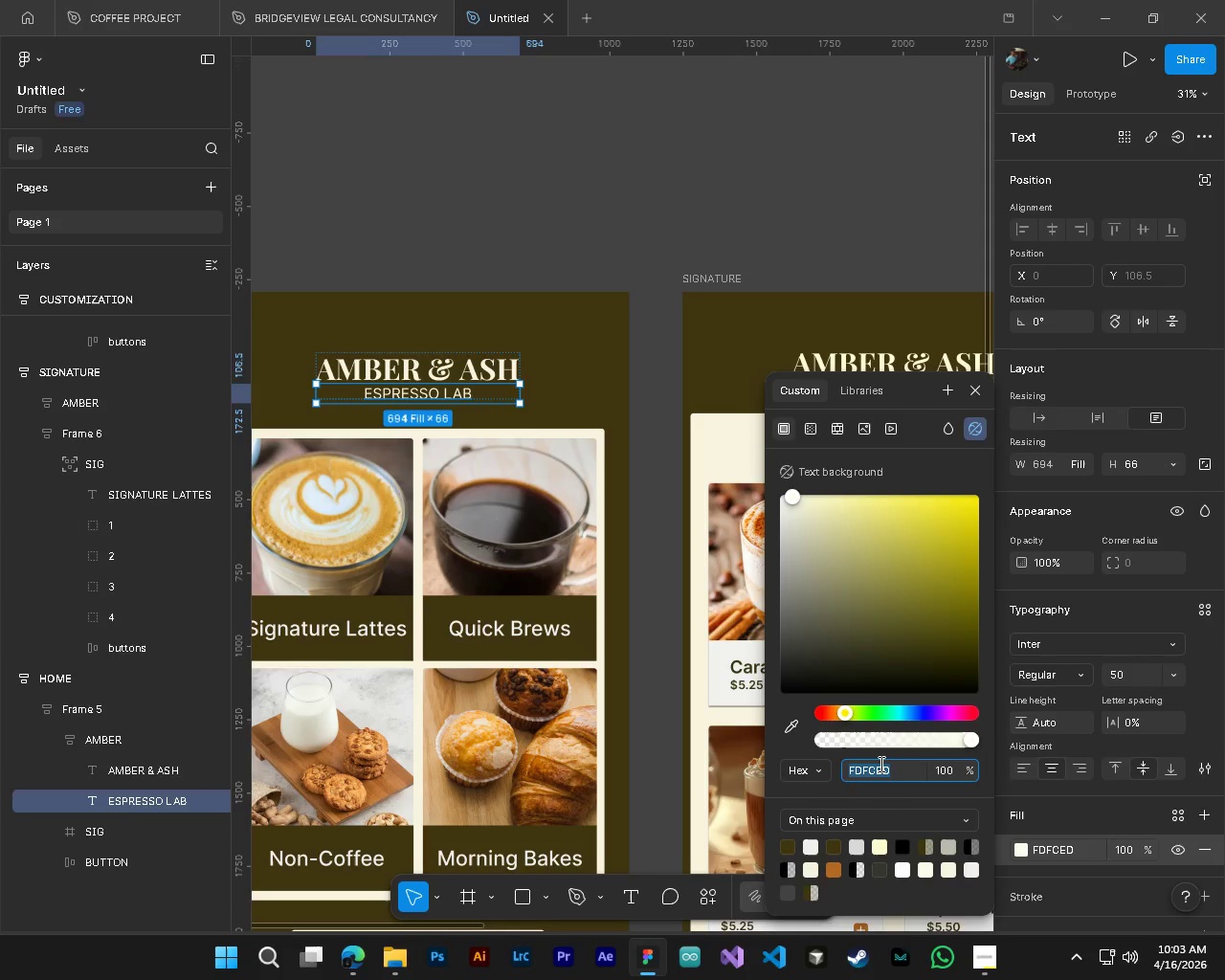 
hold_key(key=ControlLeft, duration=0.31)
 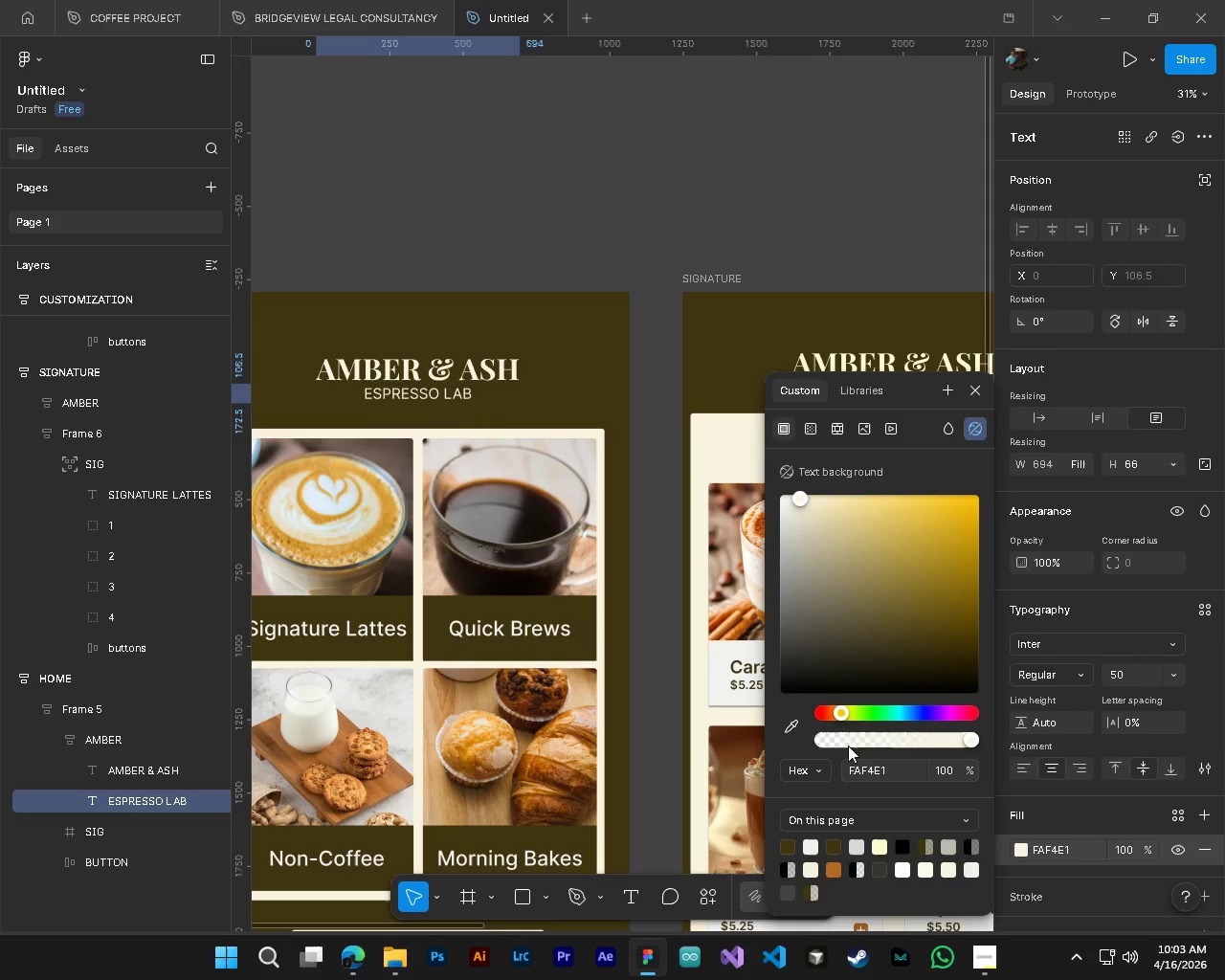 
hold_key(key=V, duration=7.84)
 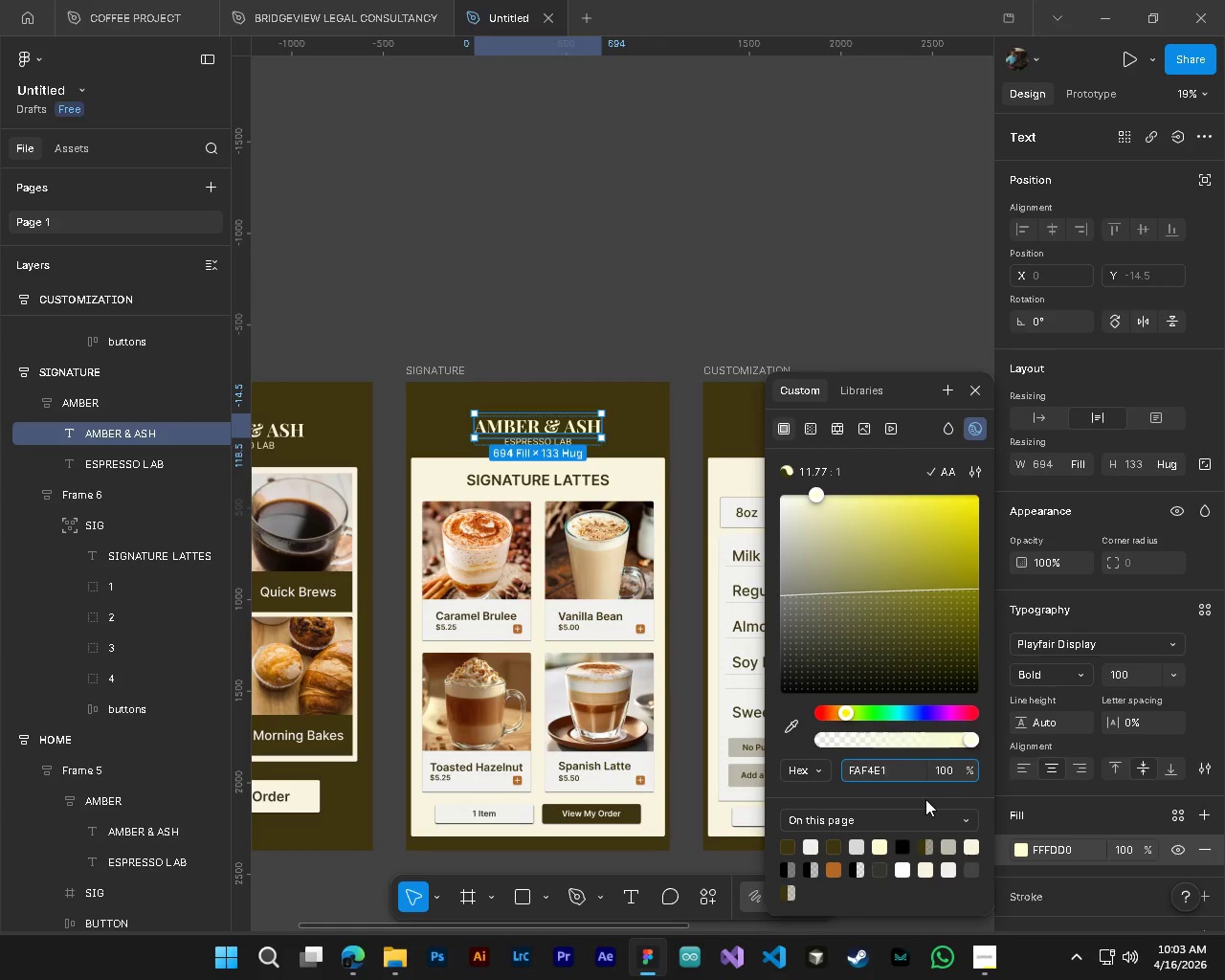 
key(NumpadEnter)
 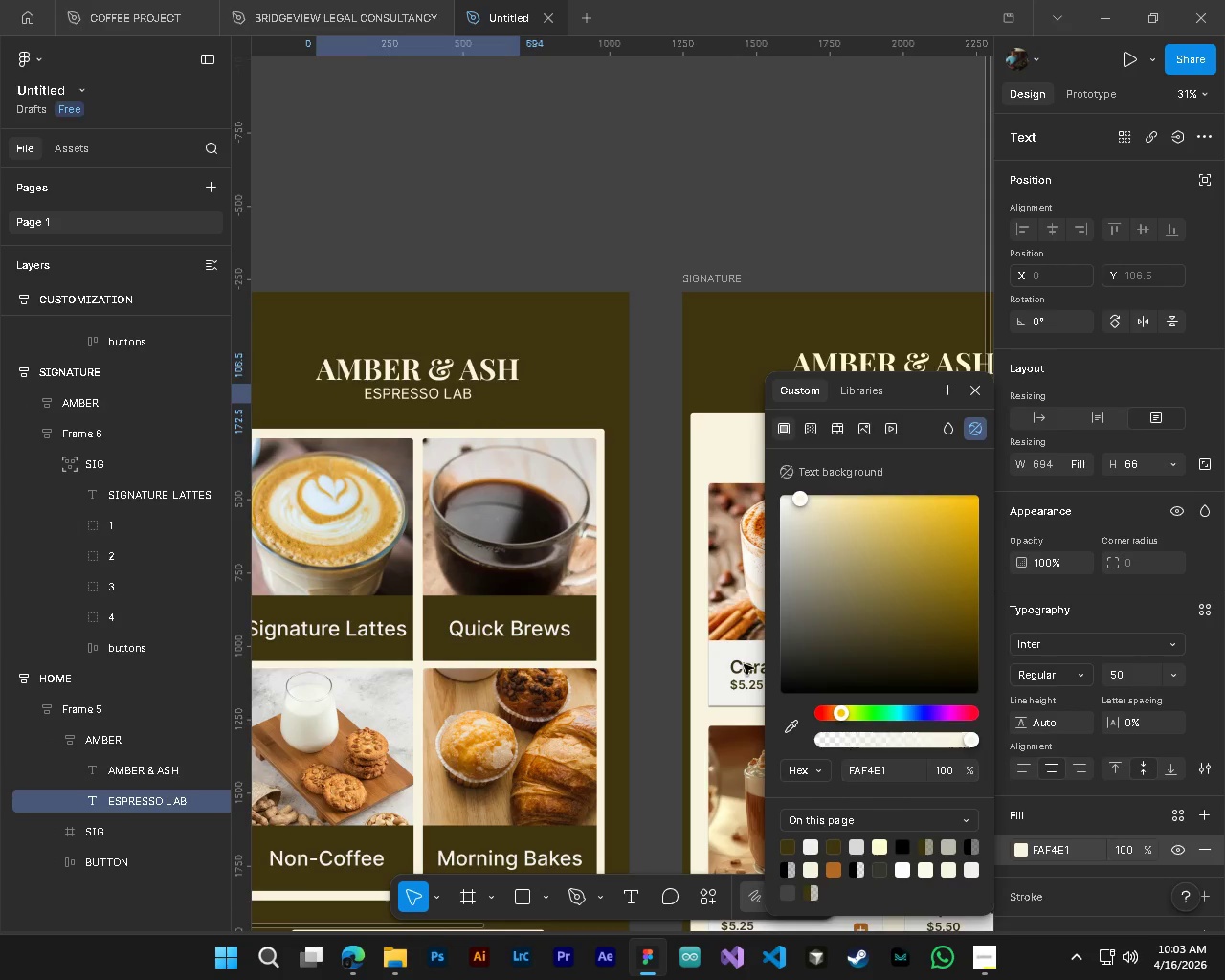 
hold_key(key=ControlLeft, duration=0.42)
 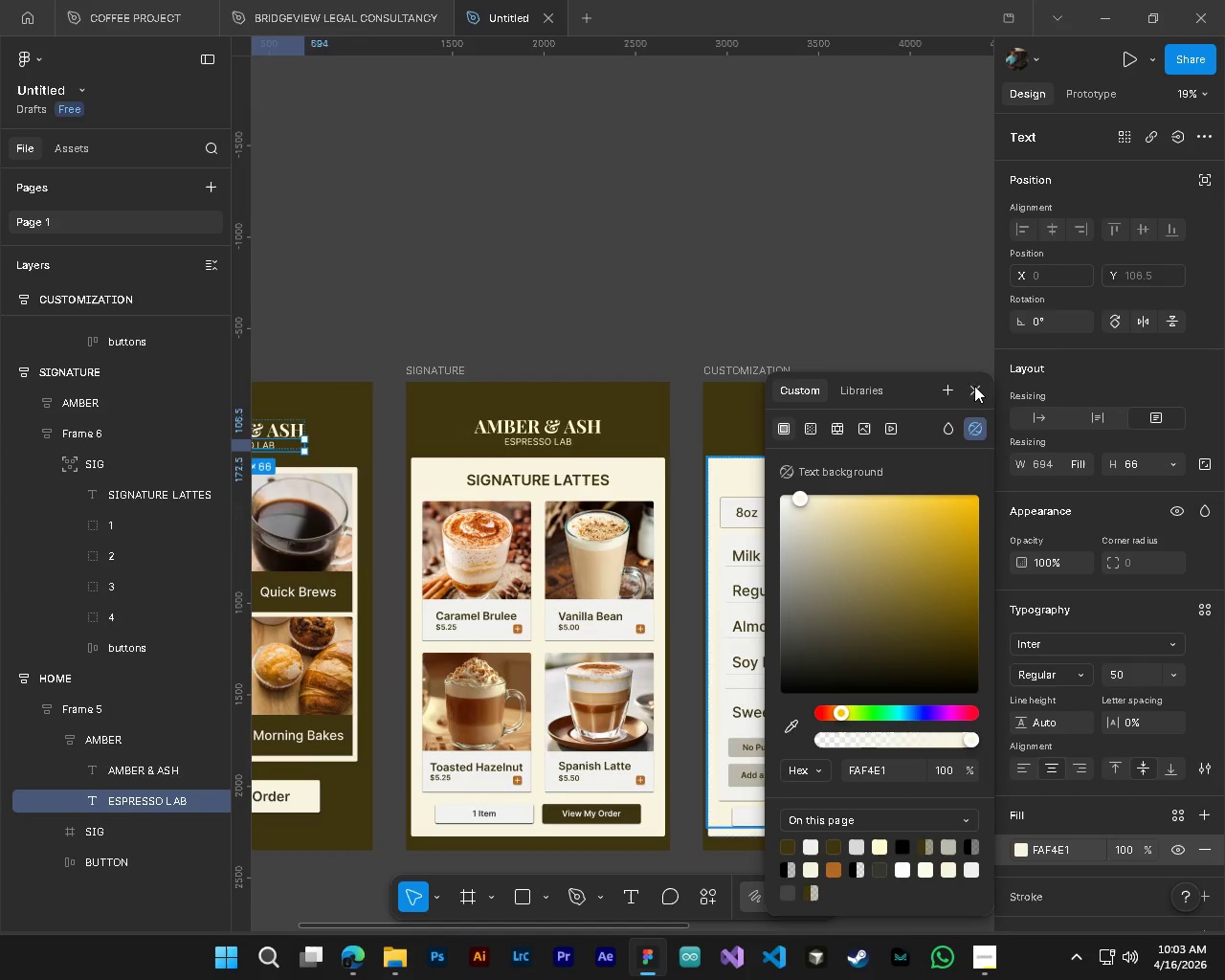 
hold_key(key=AltLeft, duration=0.33)
 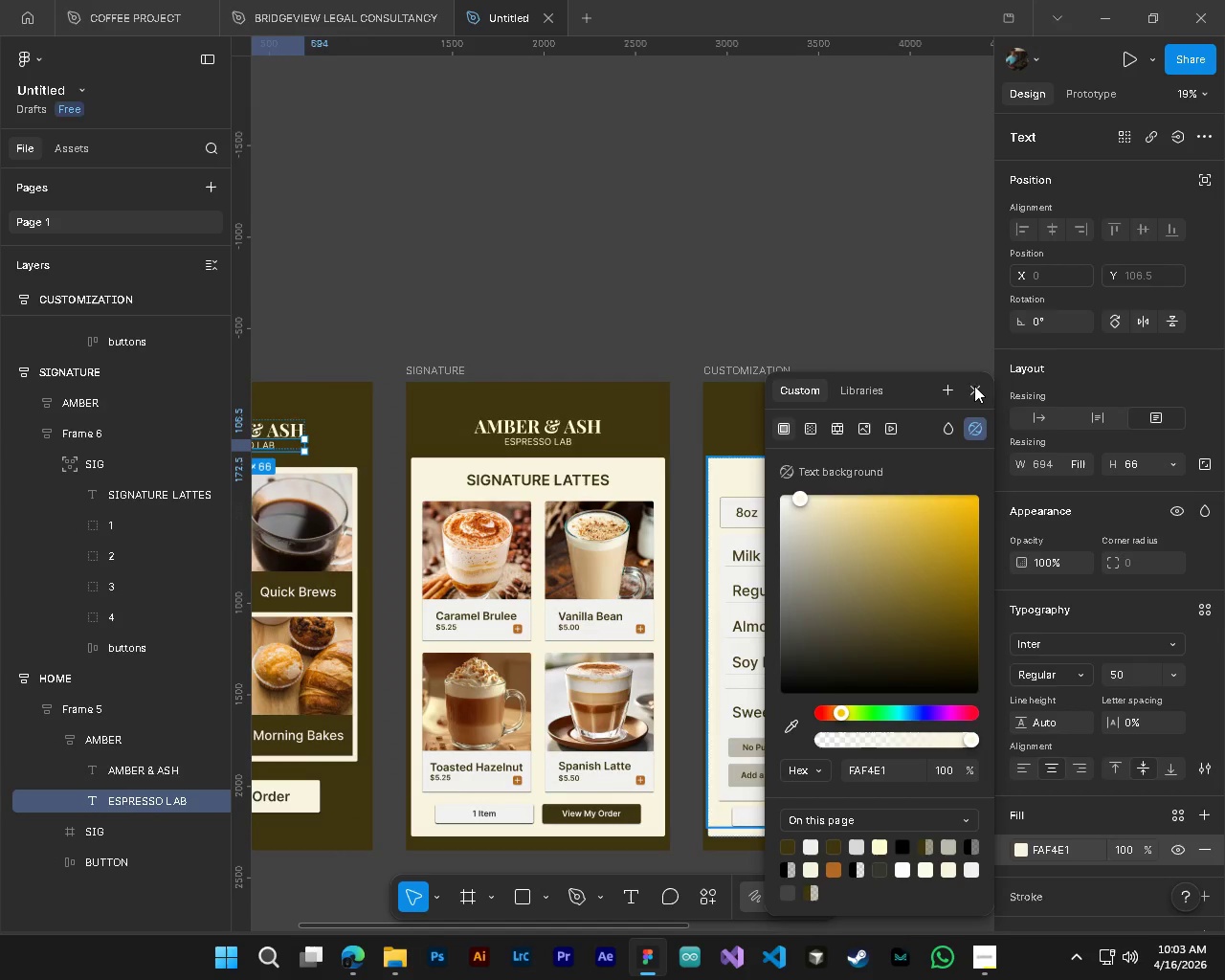 
key(Shift+ShiftLeft)
 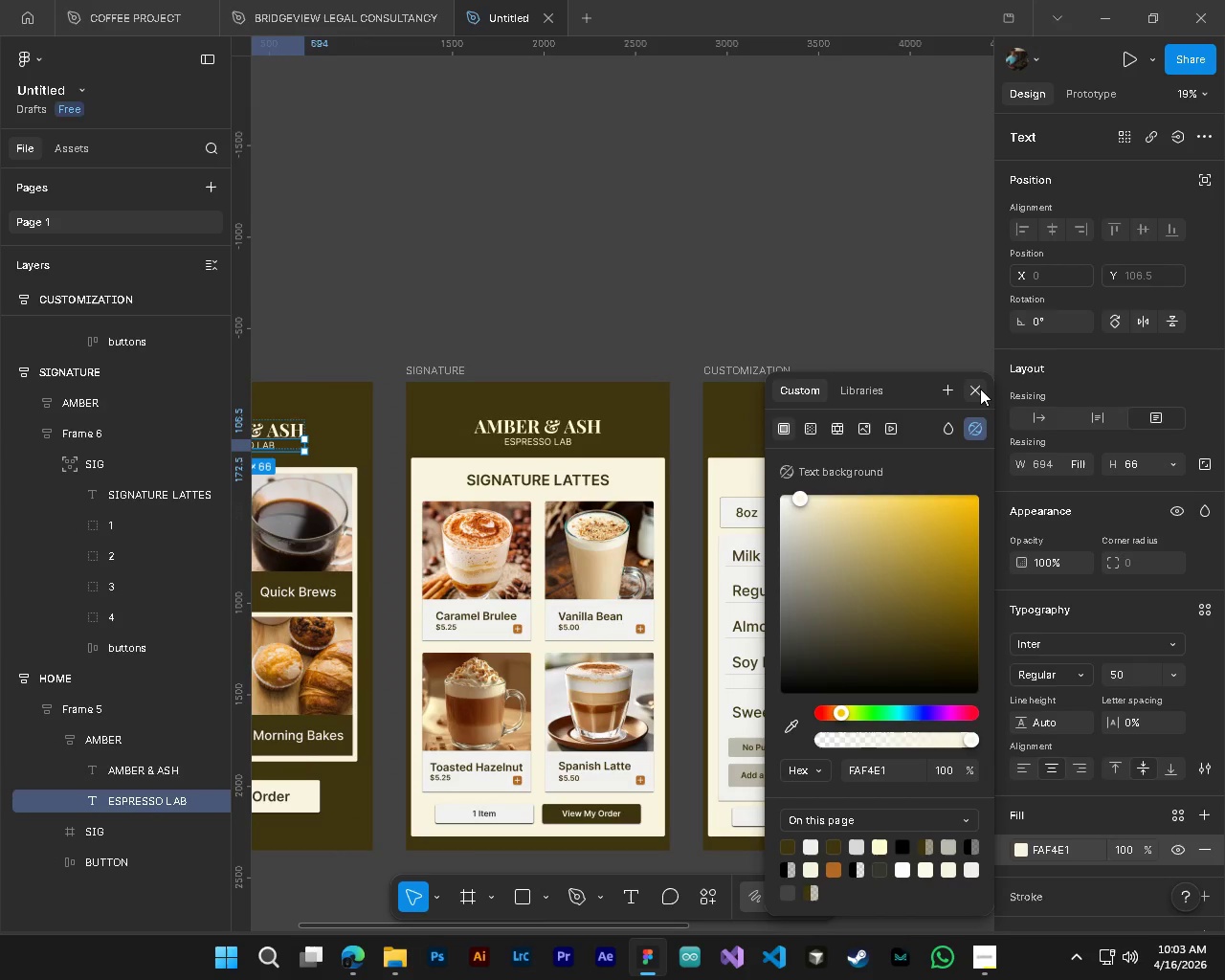 
scroll: coordinate [650, 570], scroll_direction: down, amount: 9.0
 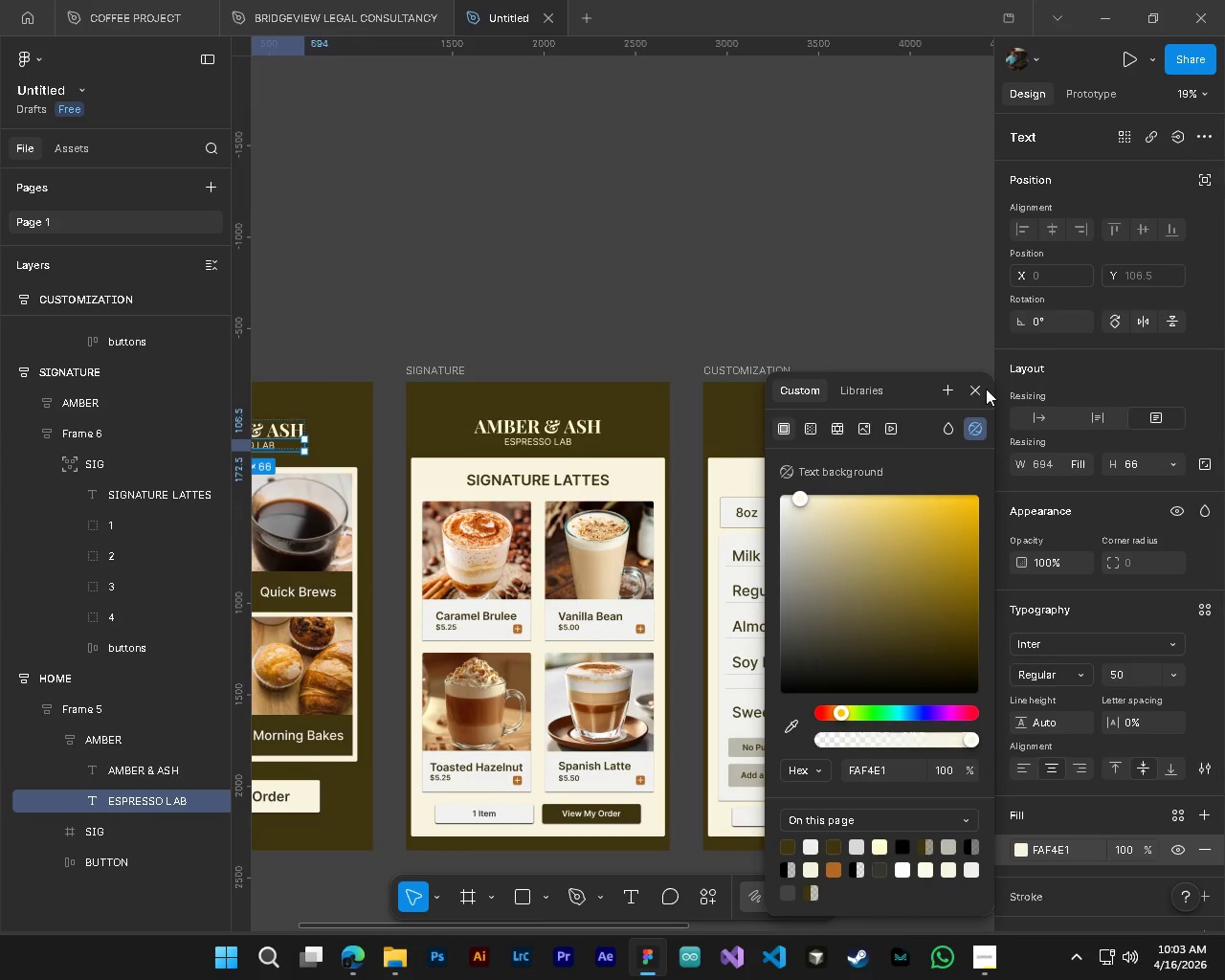 
left_click([978, 389])
 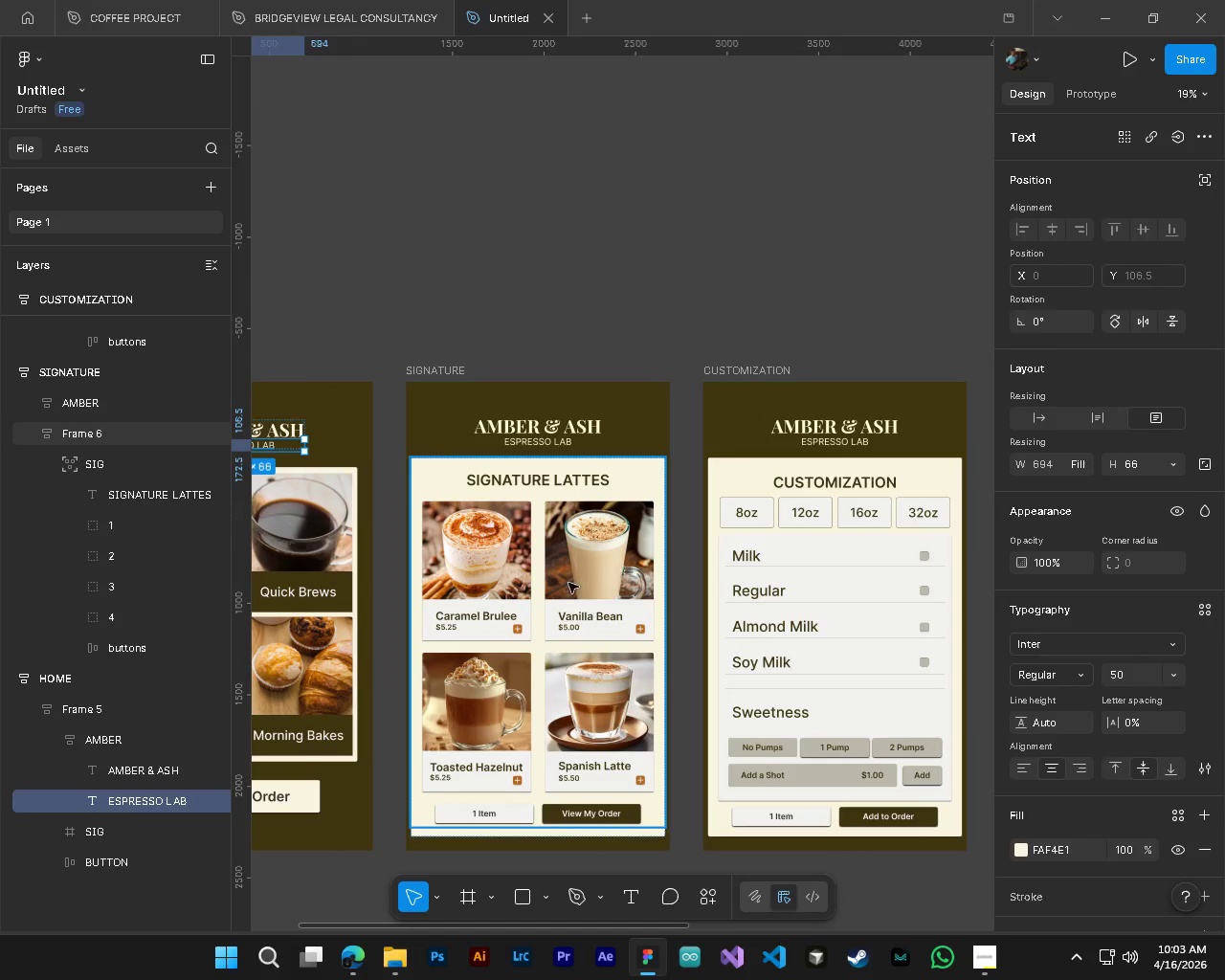 
hold_key(key=ControlLeft, duration=0.84)
left_click([533, 431])
 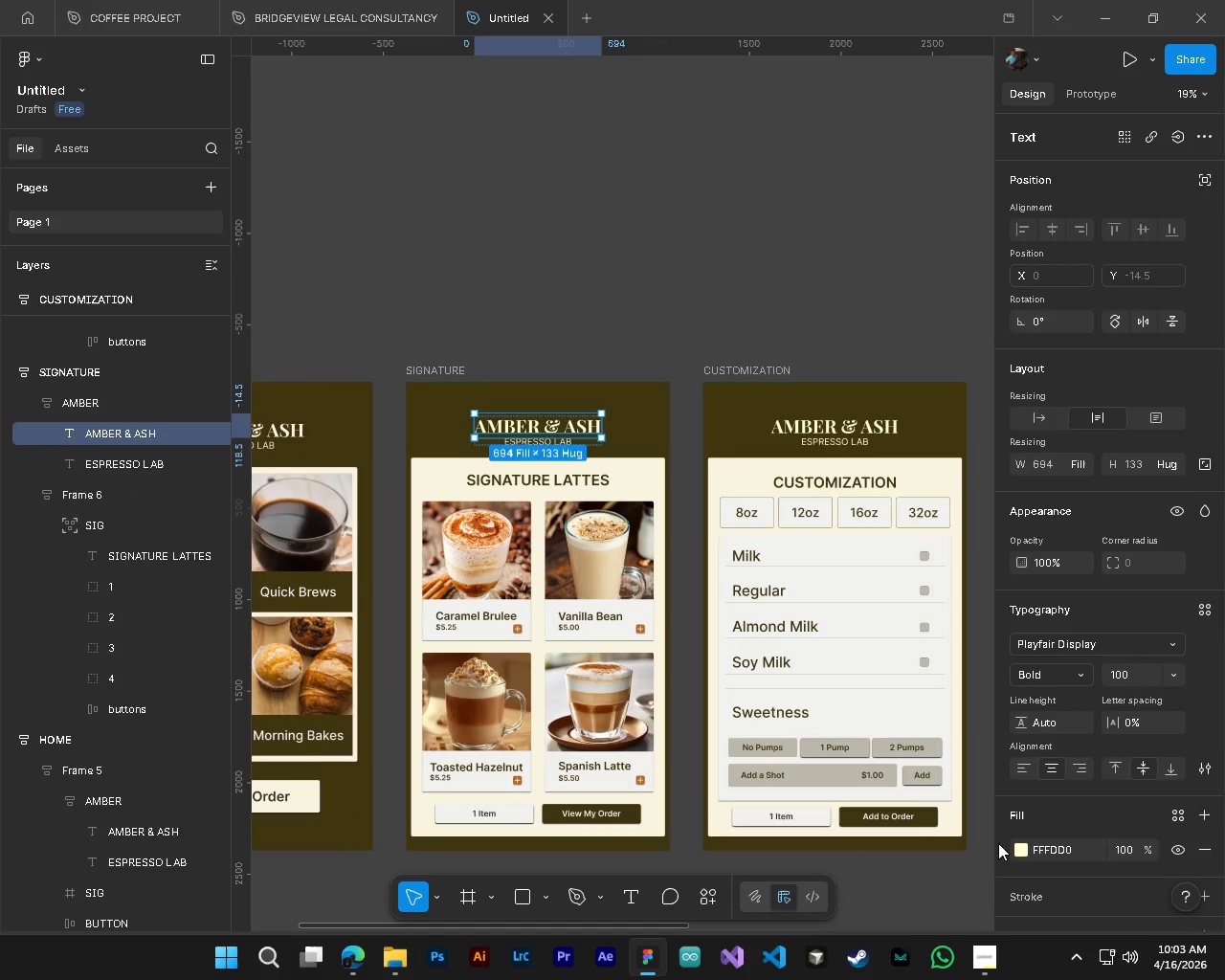 
left_click([1020, 849])
 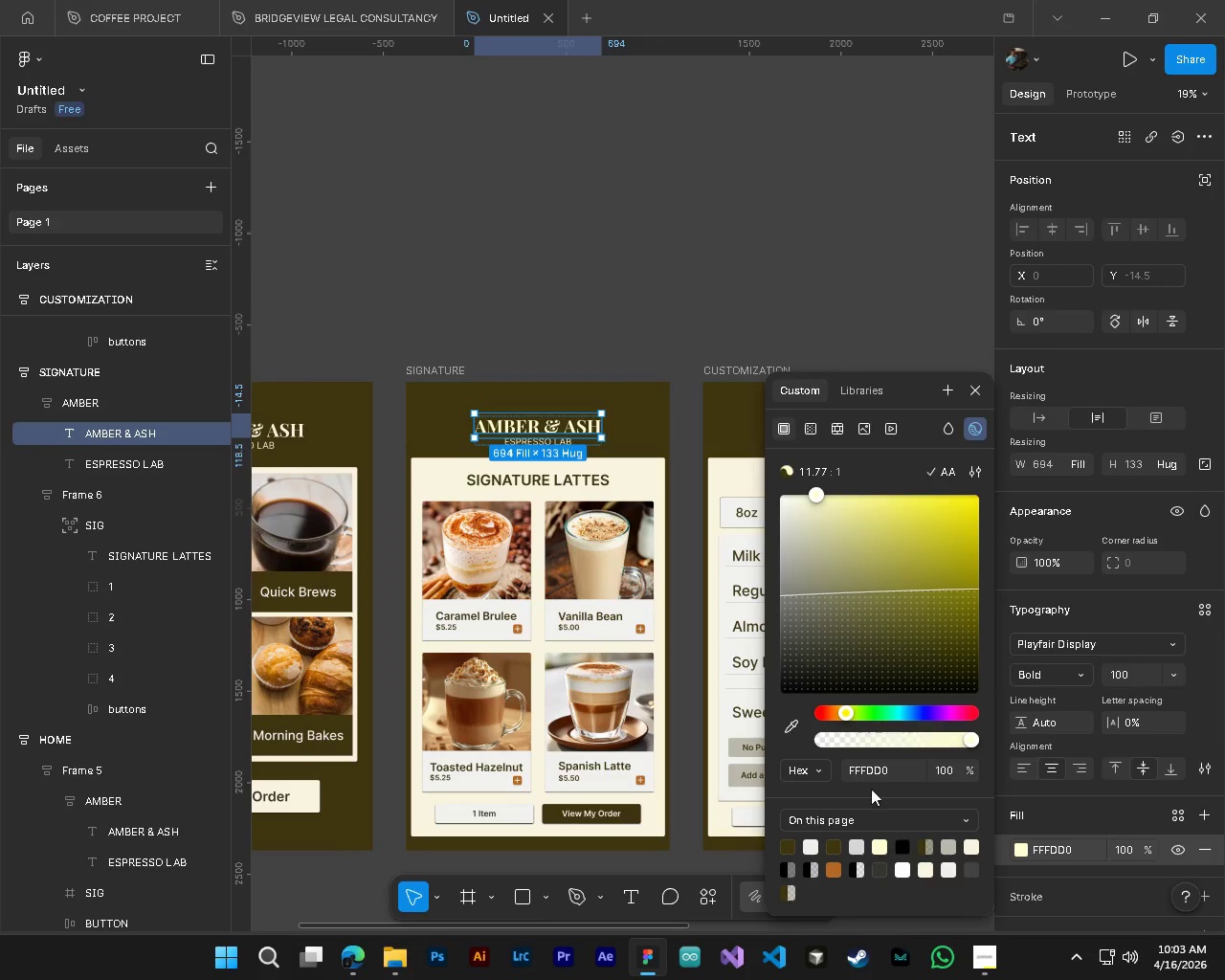 
left_click([871, 771])
 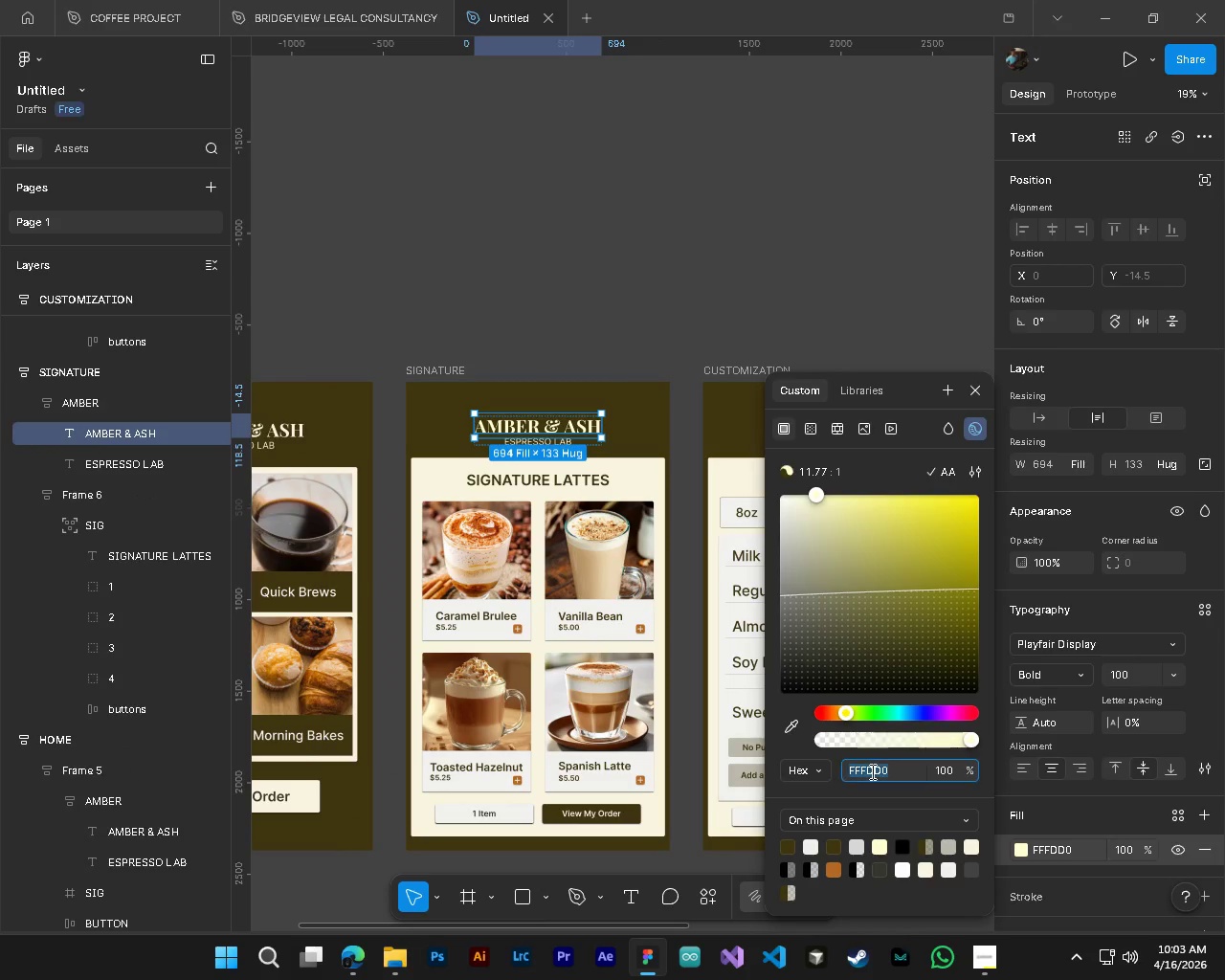 
hold_key(key=ControlLeft, duration=0.36)
 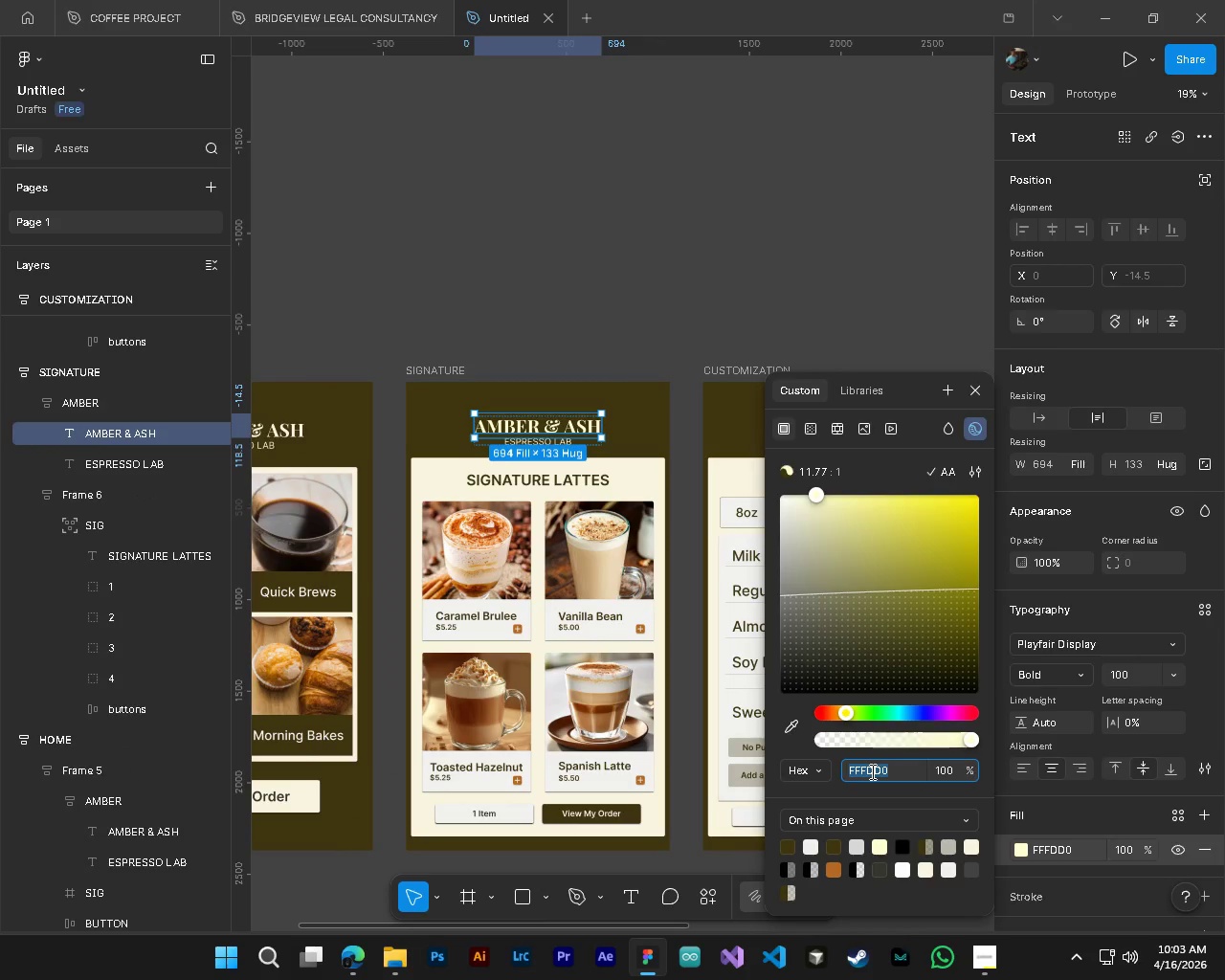 
hold_key(key=ControlLeft, duration=0.66)
 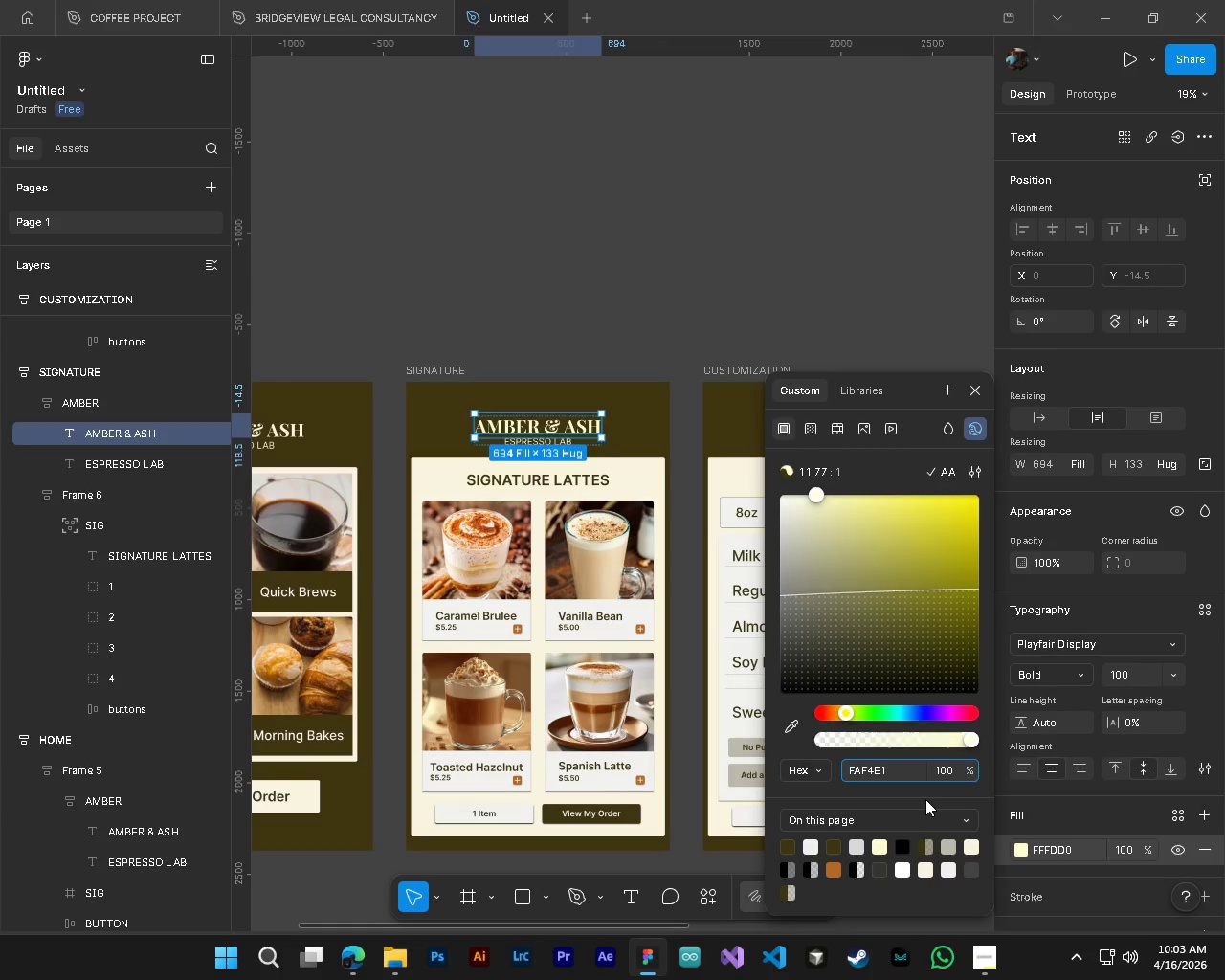 
key(NumpadEnter)
 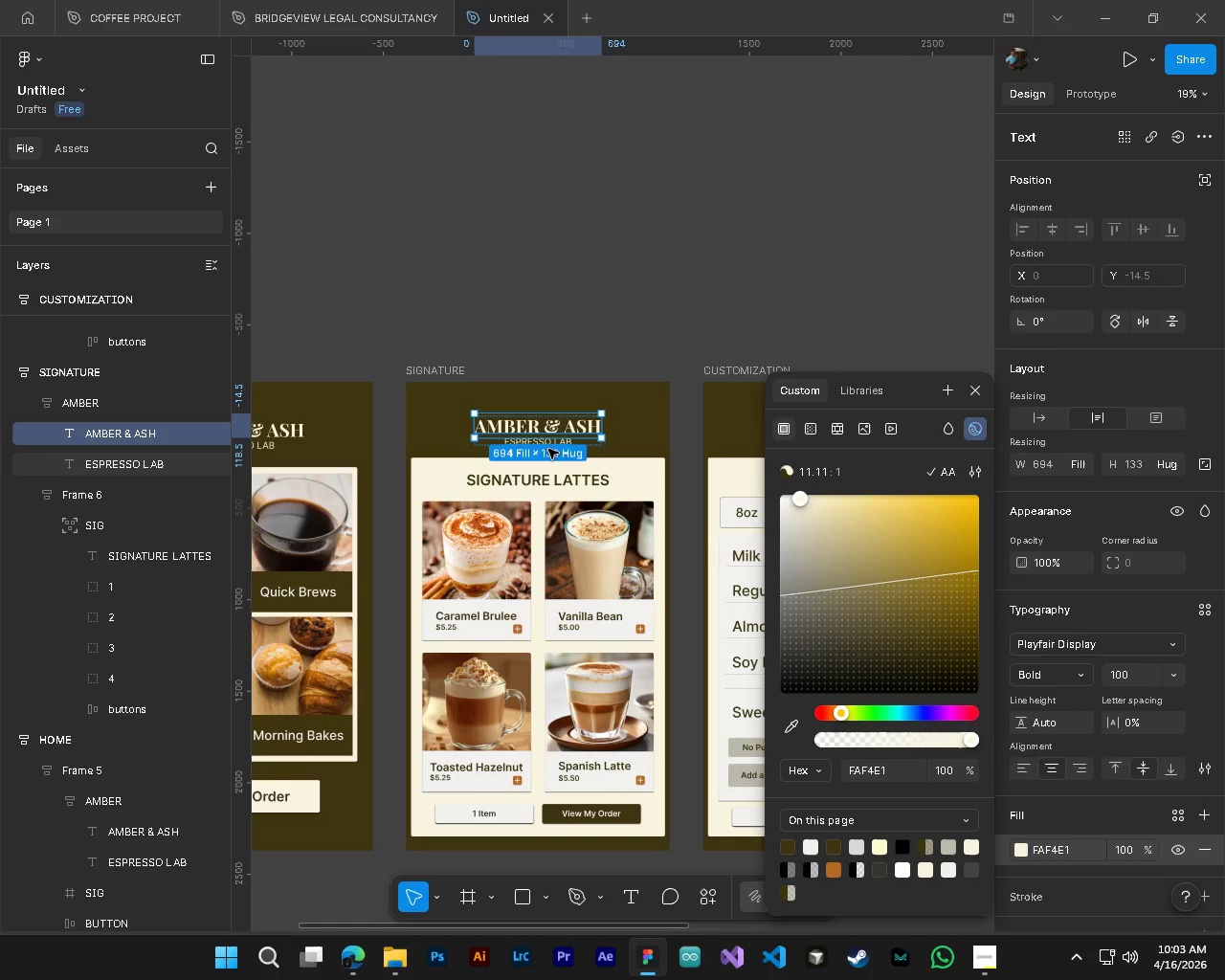 
hold_key(key=ControlLeft, duration=0.33)
 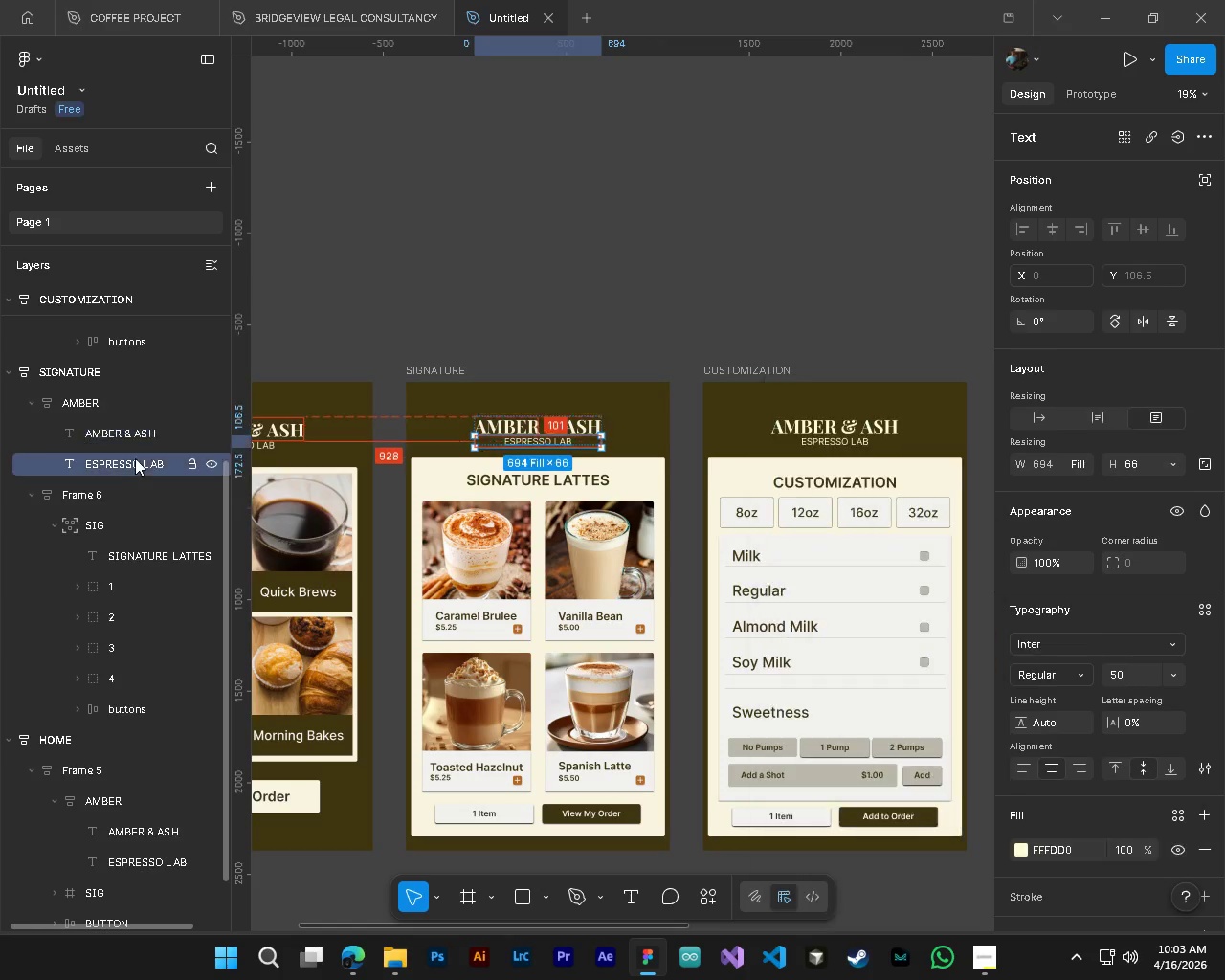 
key(Alt+Control+AltLeft)
 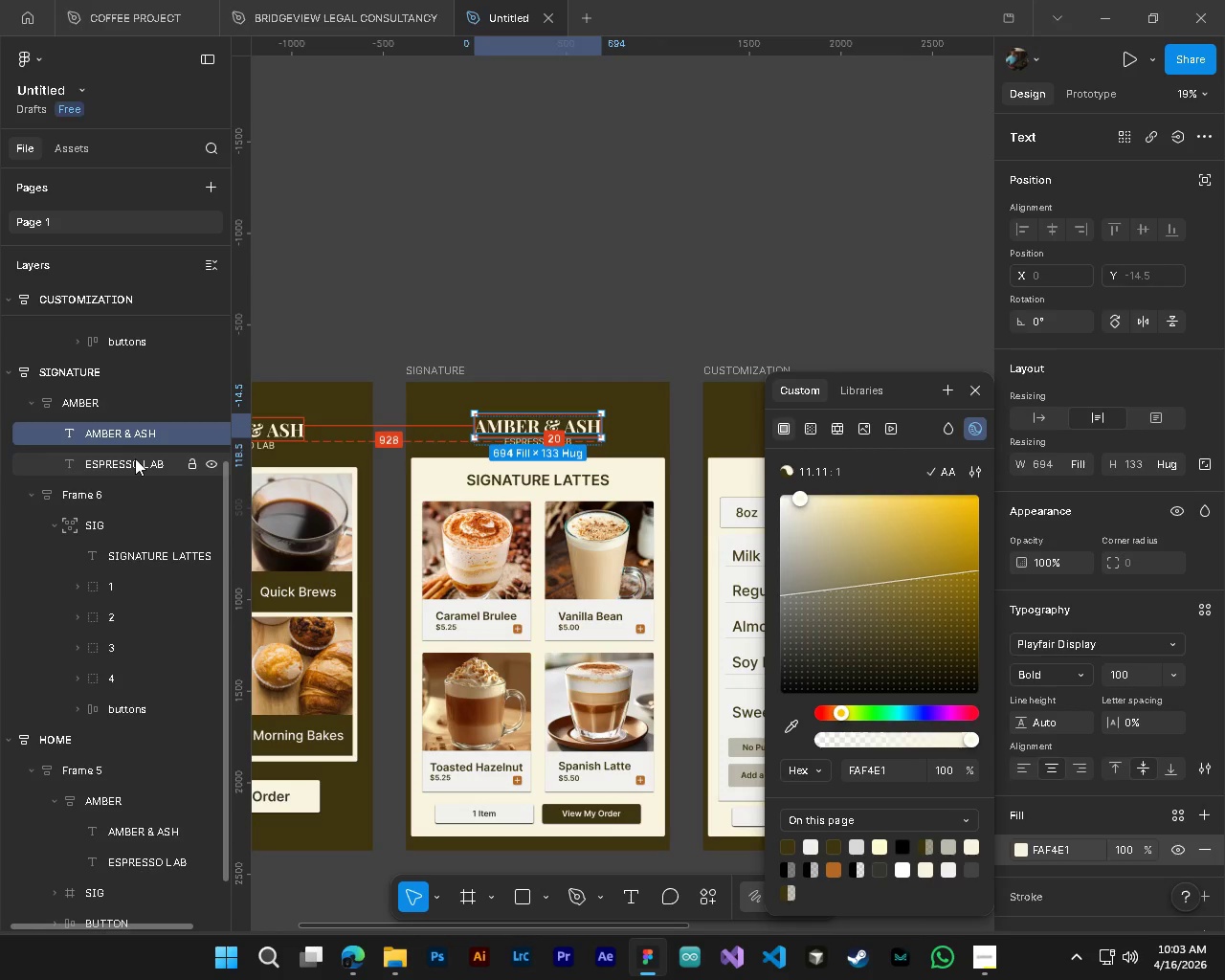 
left_click([135, 458])
 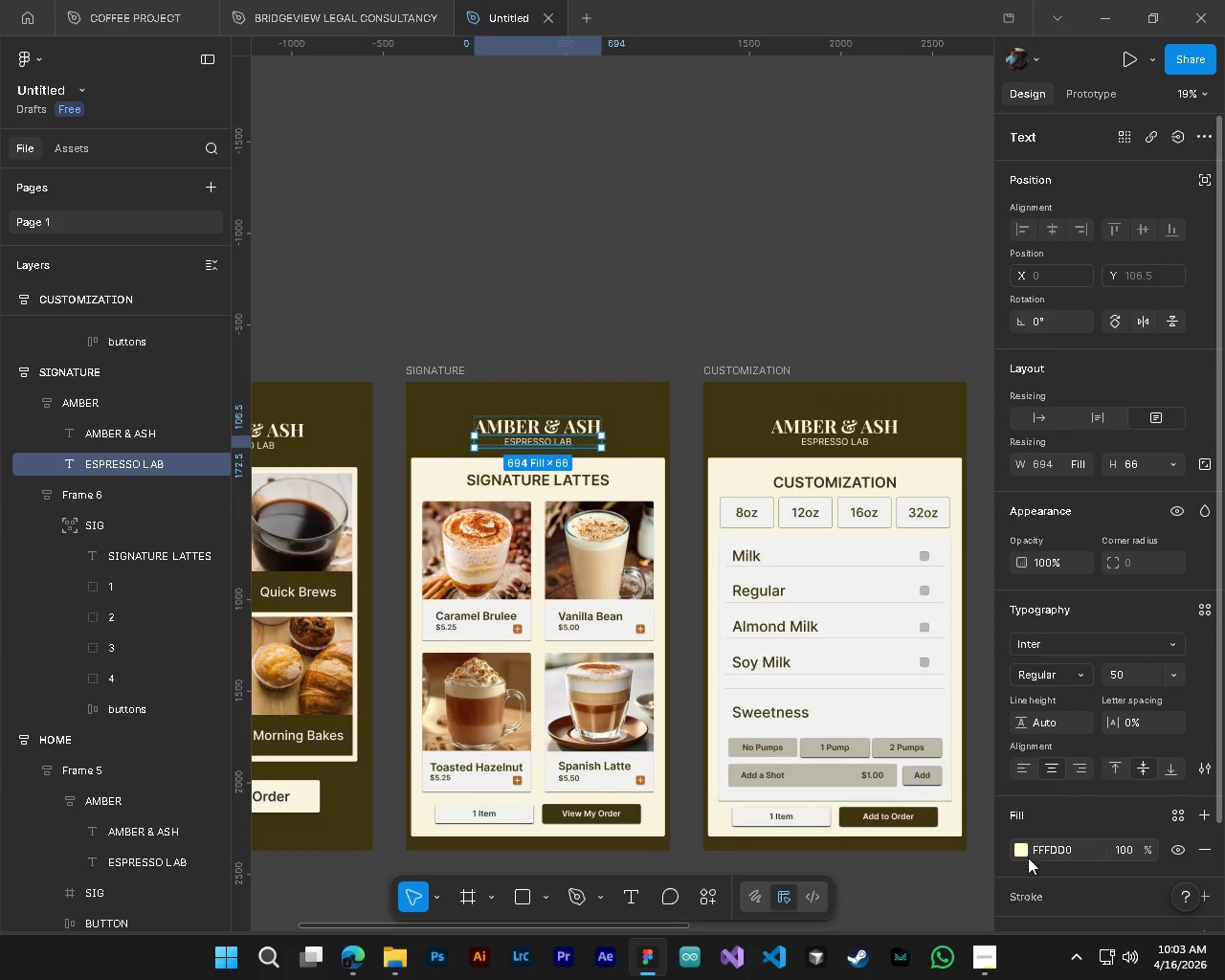 
left_click([1019, 845])
 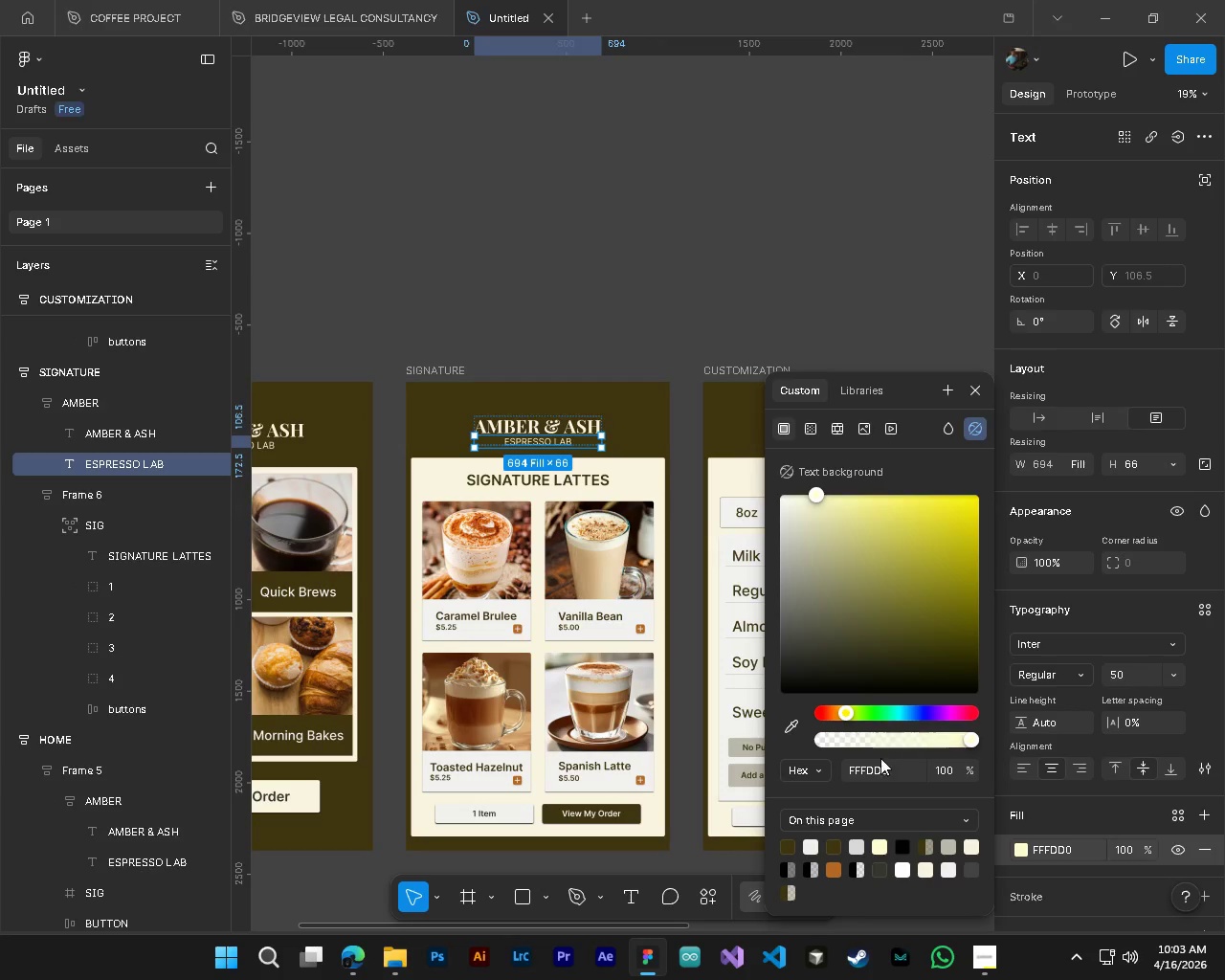 
left_click([878, 766])
 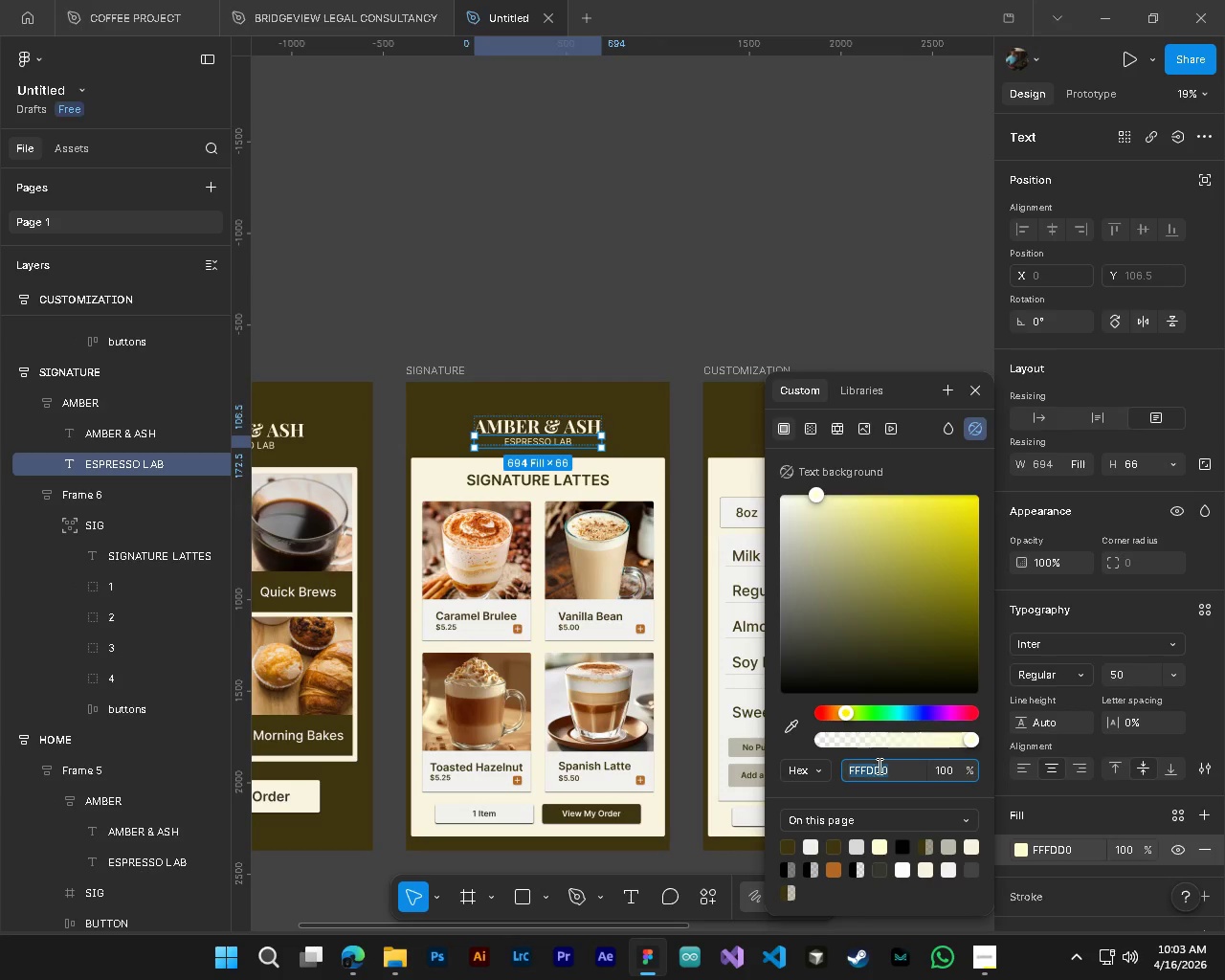 
hold_key(key=ControlLeft, duration=0.39)
 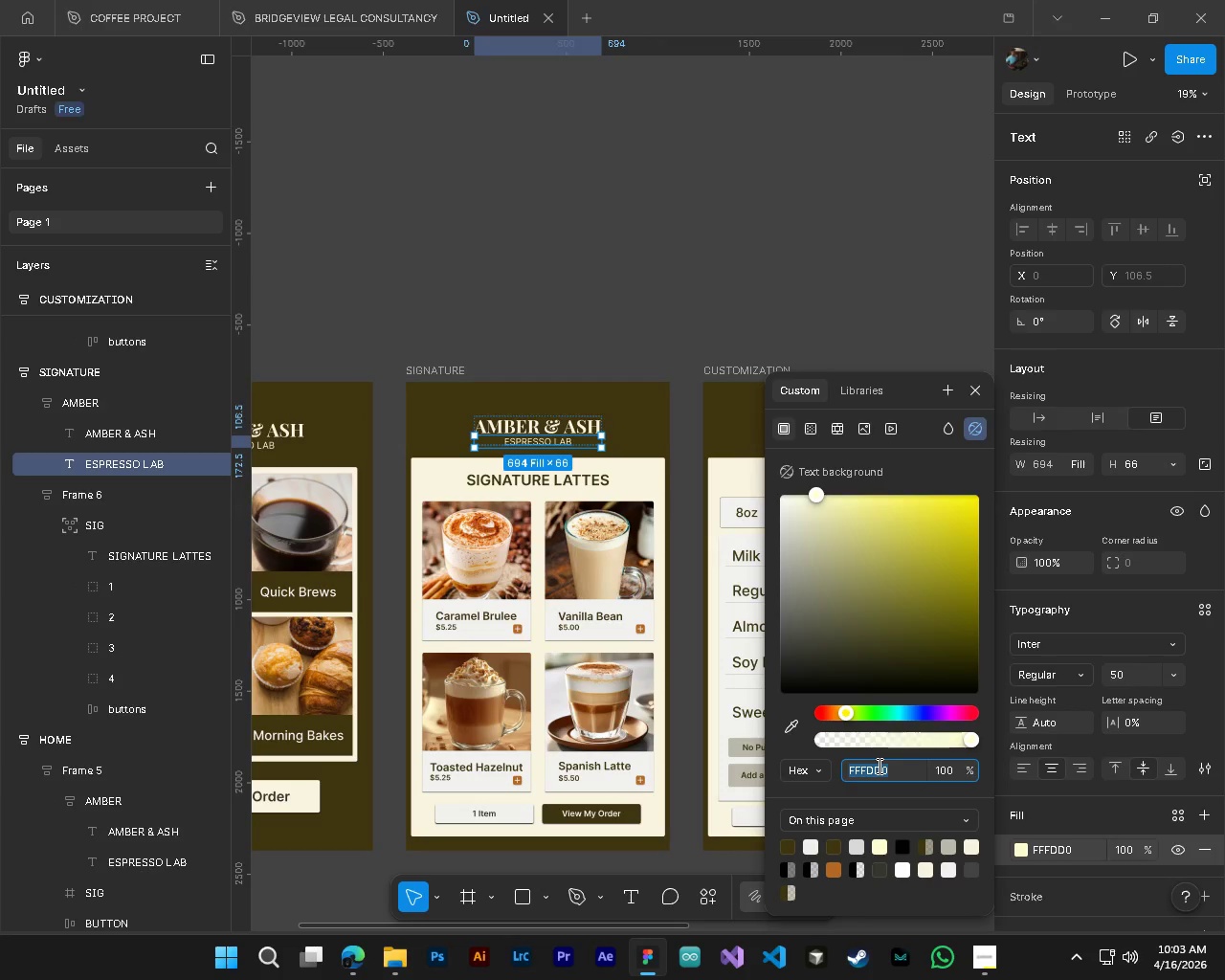 
key(Control+V)
 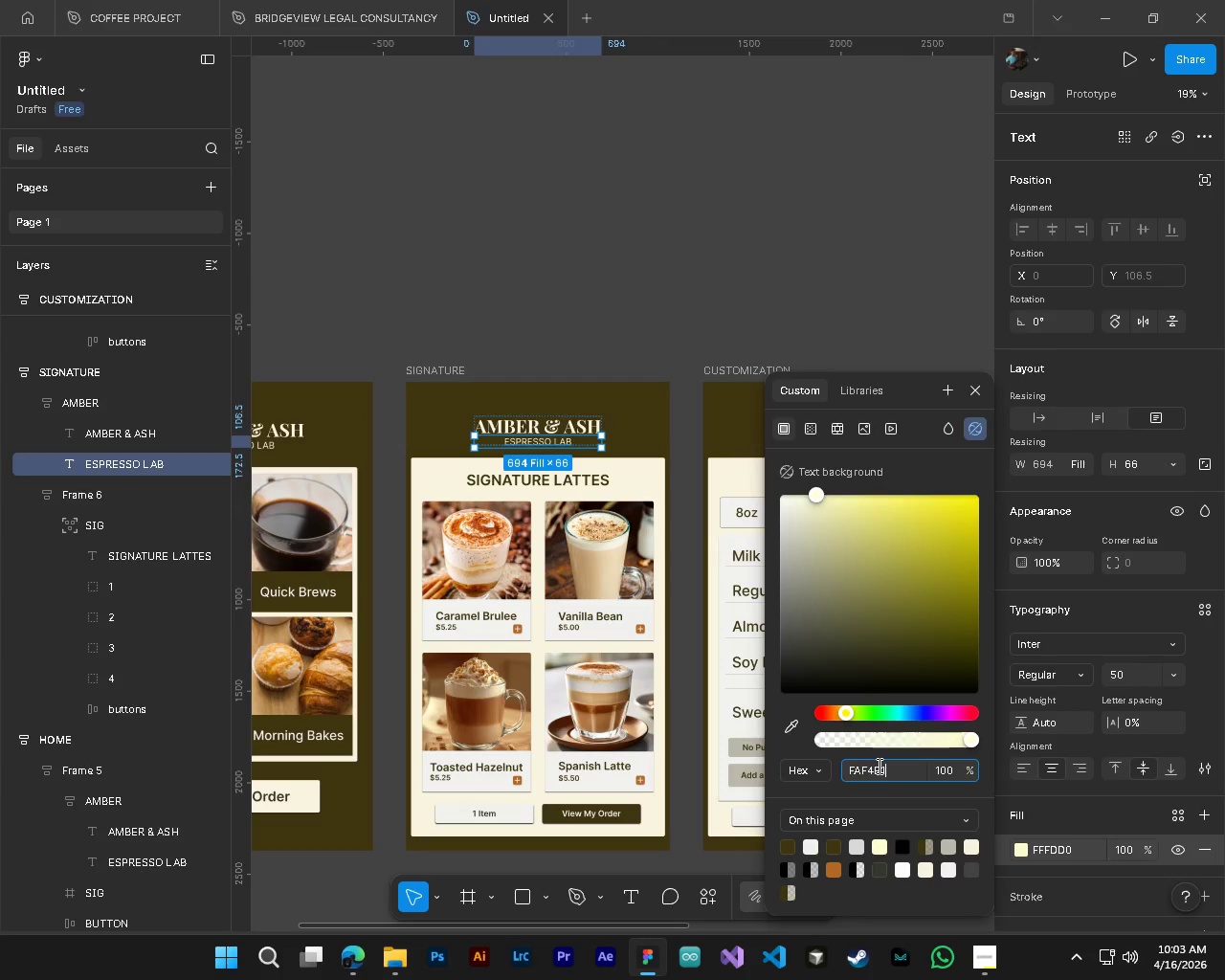 
key(NumpadEnter)
 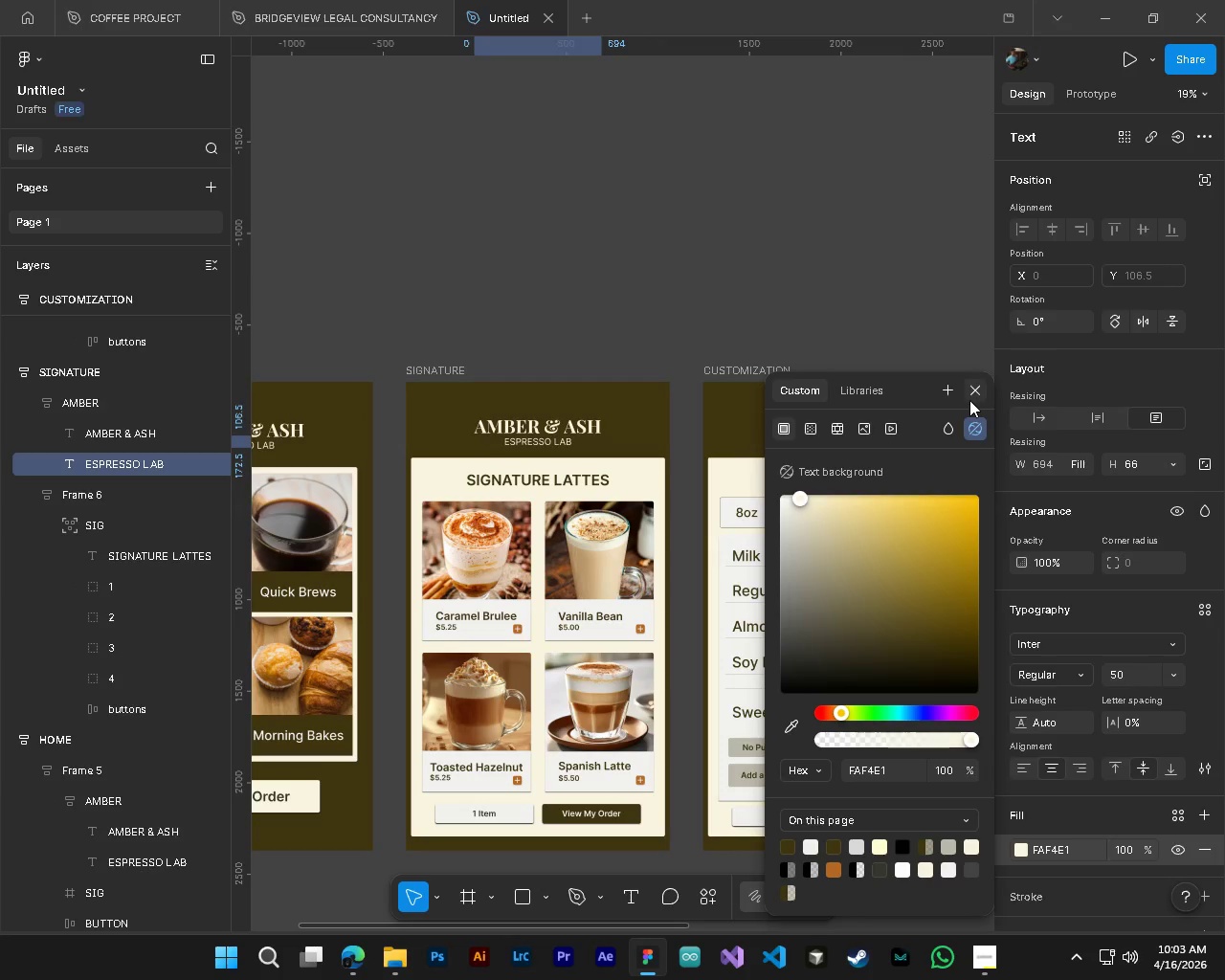 
left_click([972, 392])
 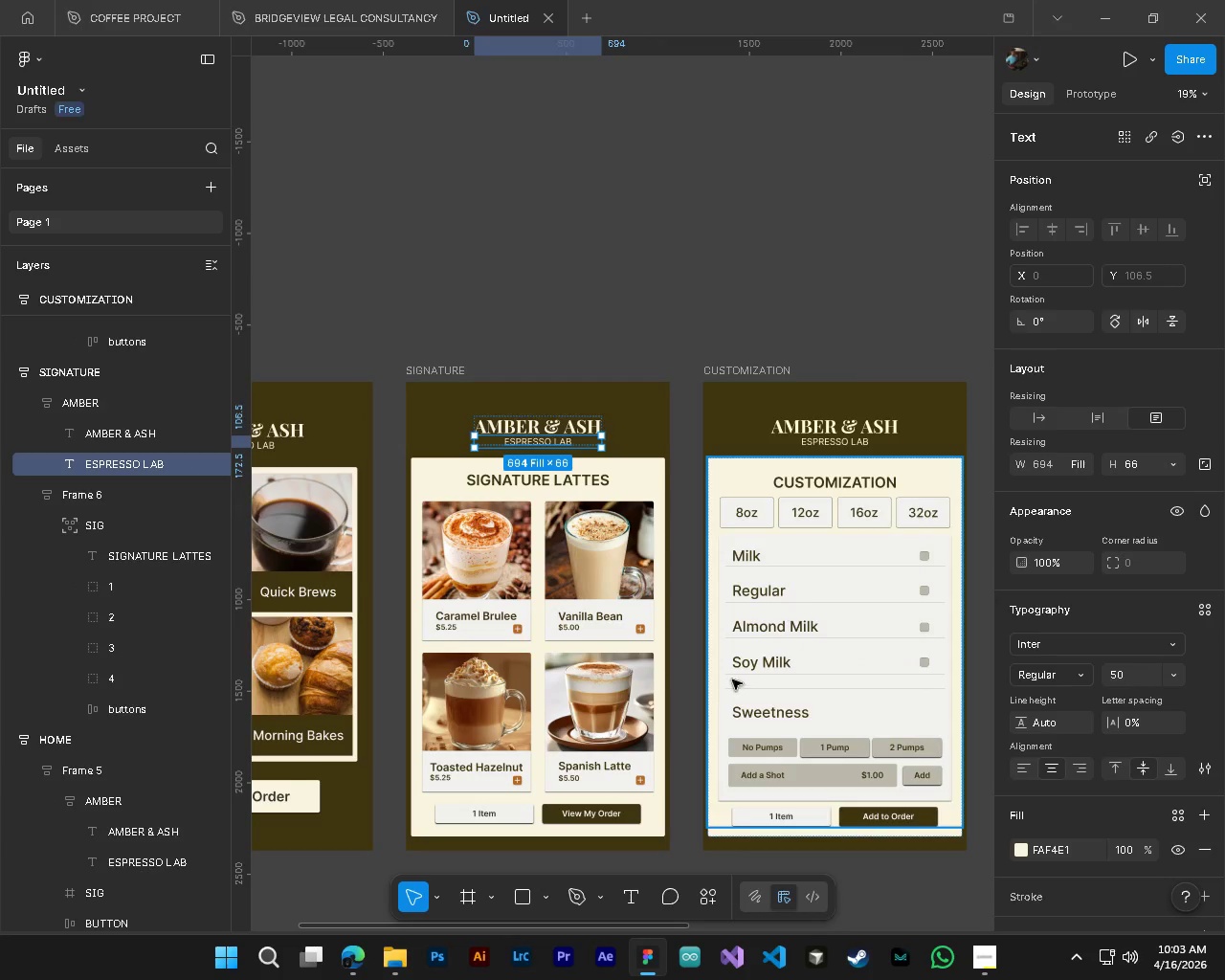 
hold_key(key=ControlLeft, duration=0.38)
 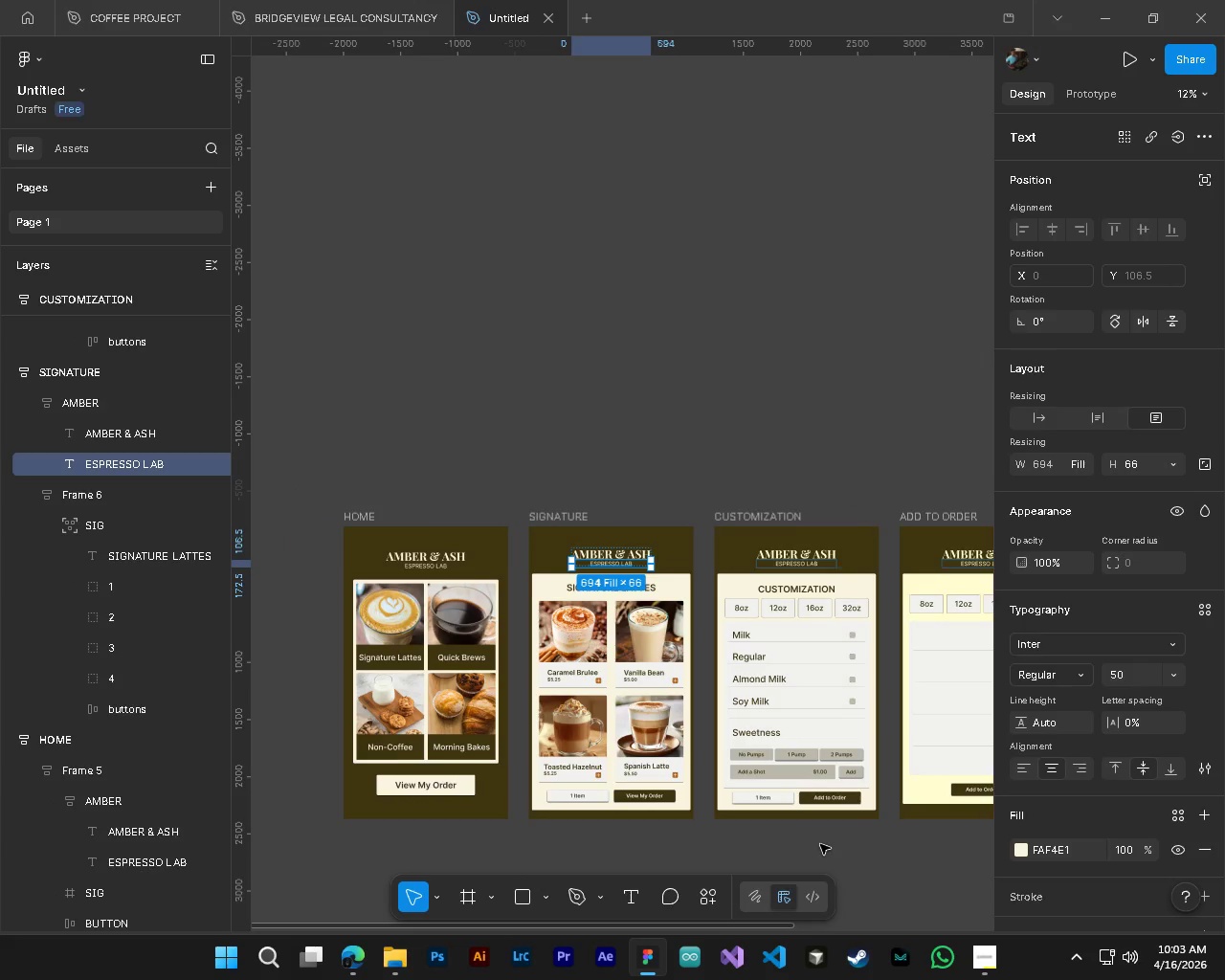 
key(Alt+Control+AltLeft)
 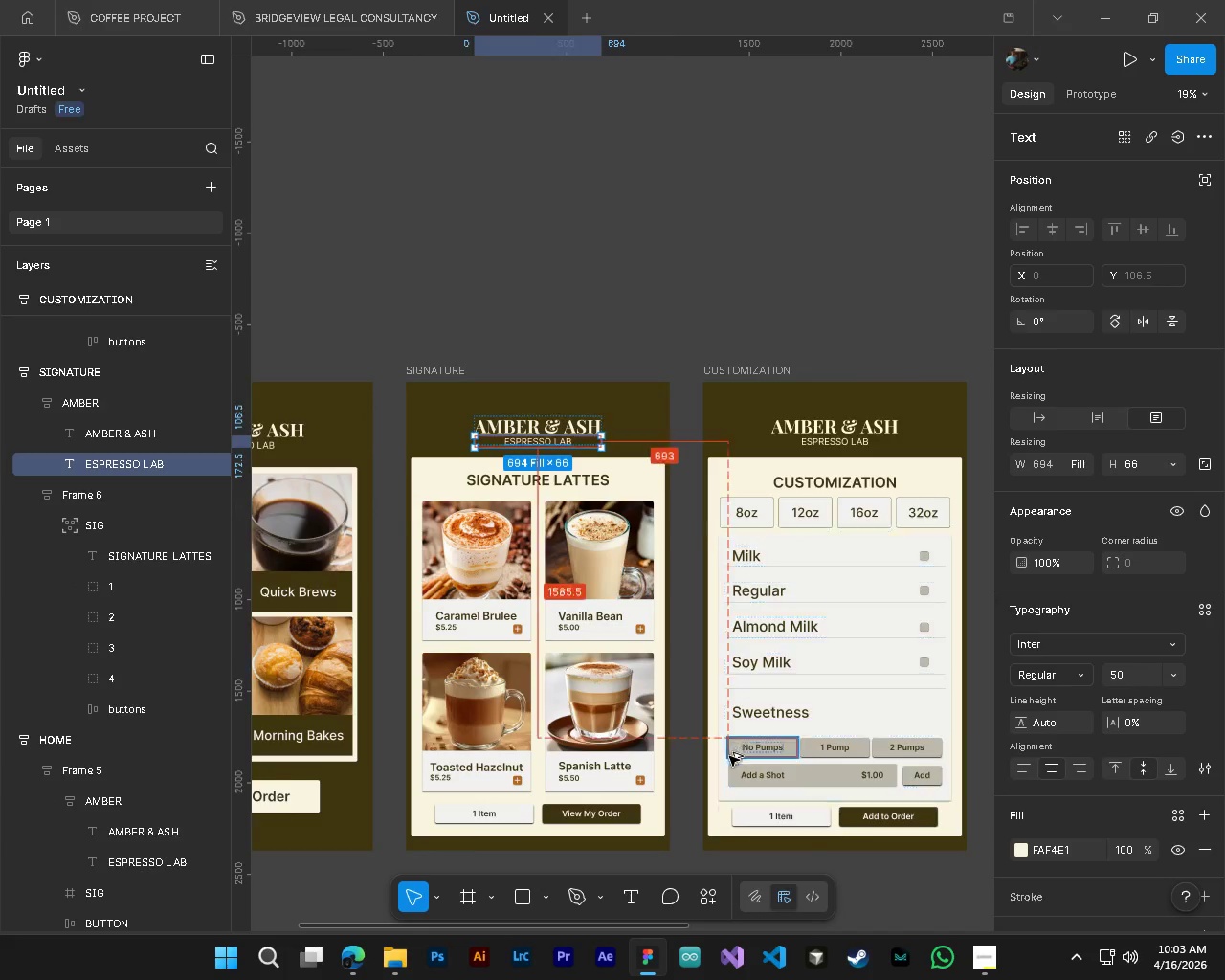 
hold_key(key=ShiftLeft, duration=0.7)
 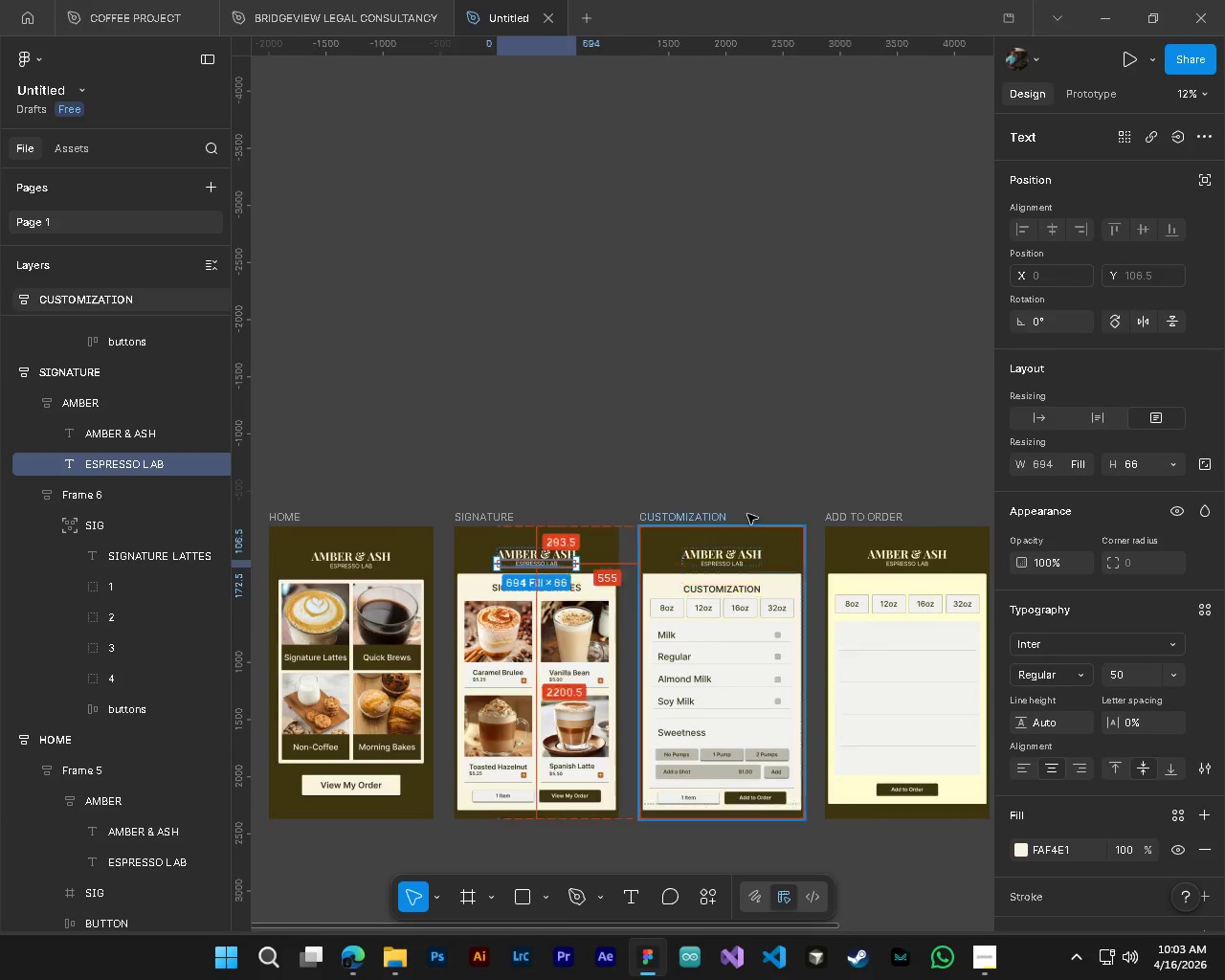 
scroll: coordinate [737, 774], scroll_direction: down, amount: 4.0
 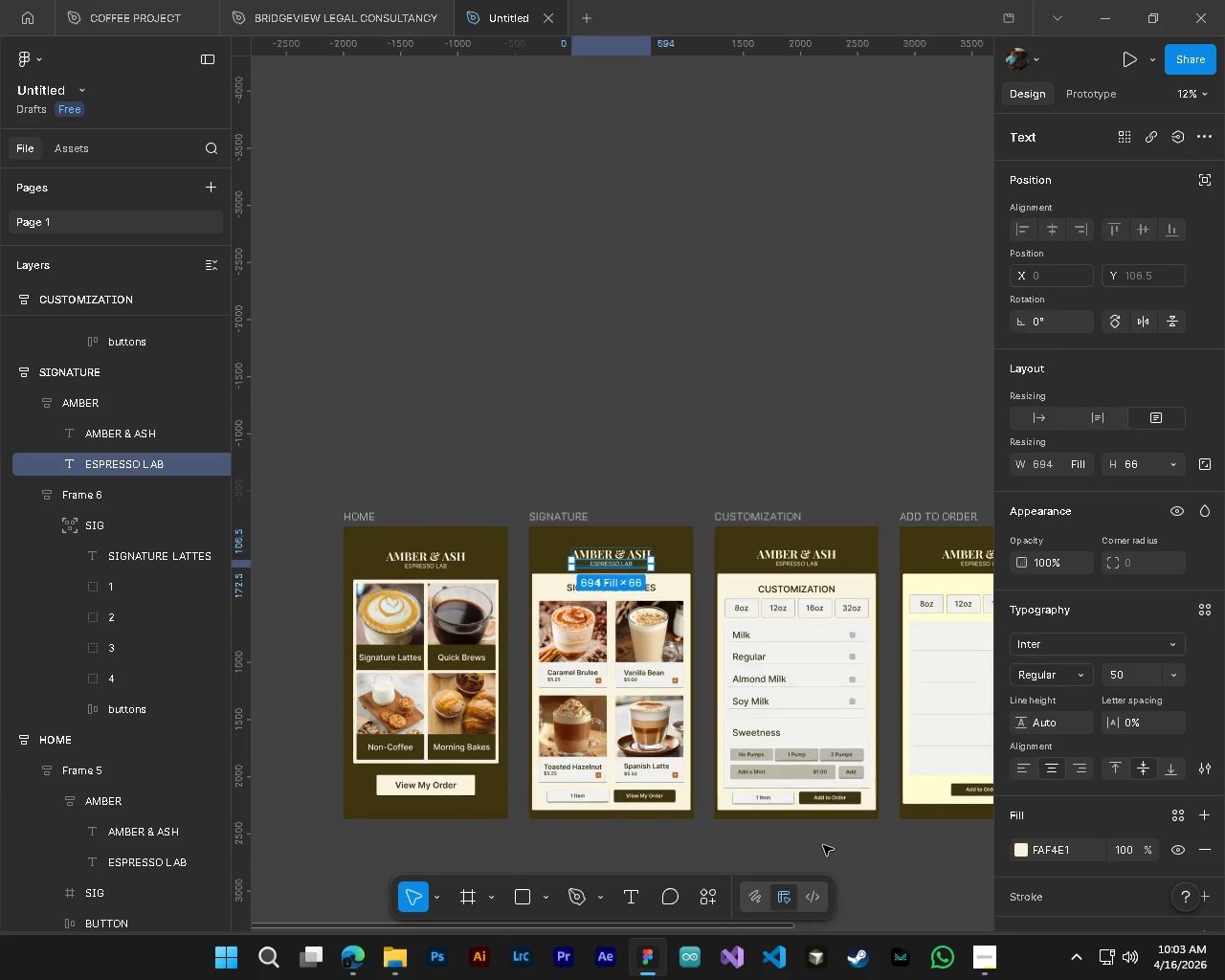 
hold_key(key=ControlLeft, duration=1.64)
 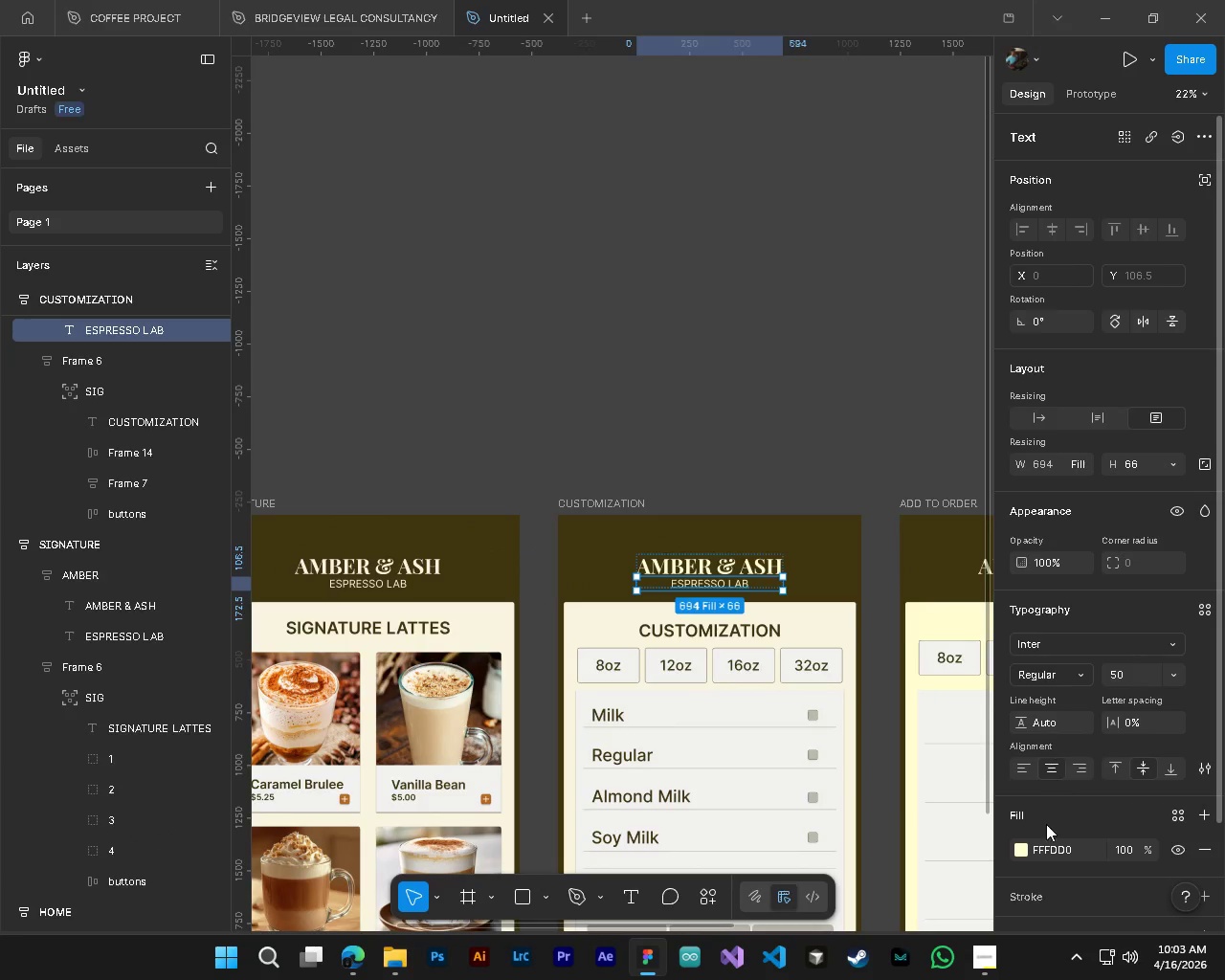 
scroll: coordinate [820, 844], scroll_direction: down, amount: 3.0
 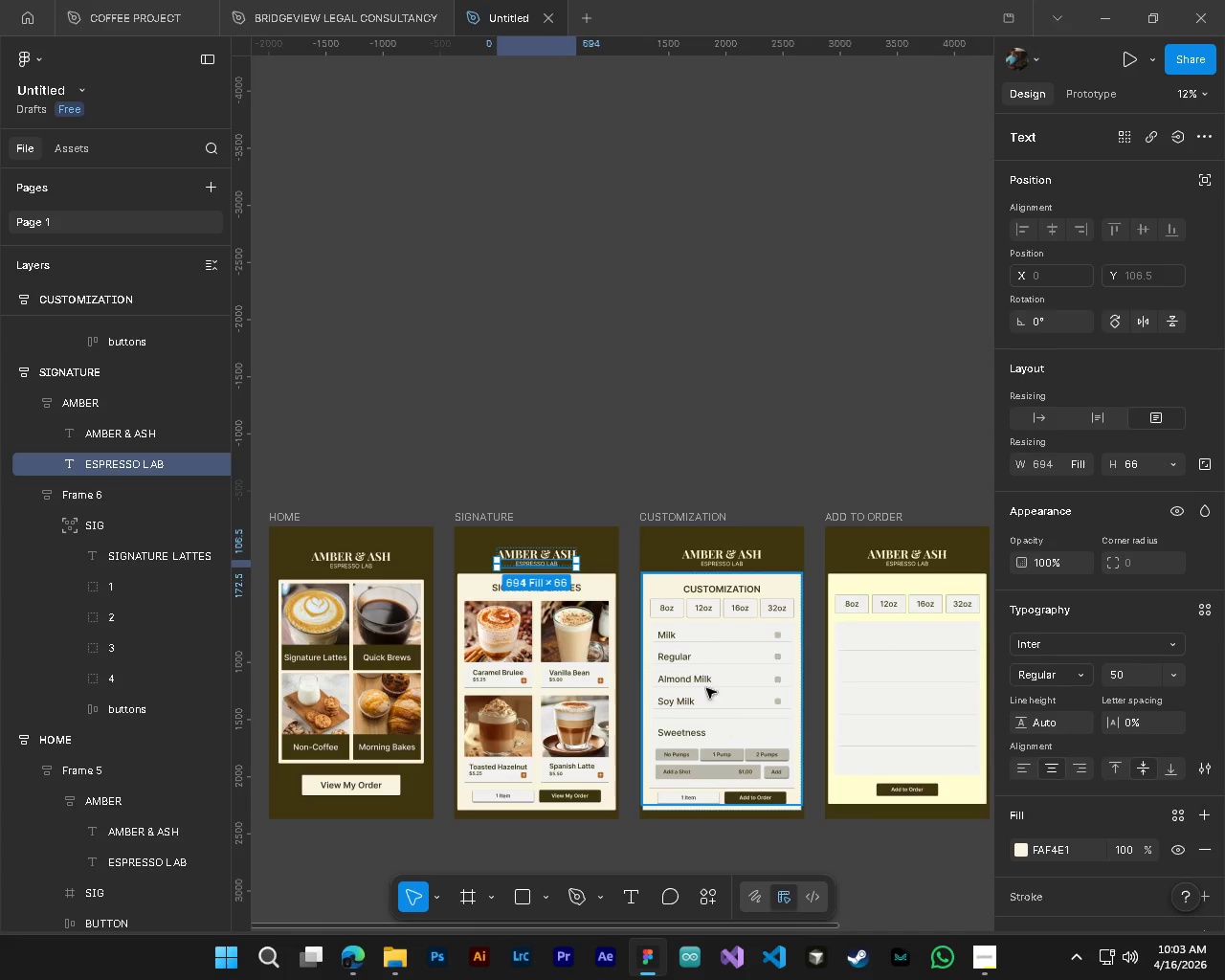 
hold_key(key=AltLeft, duration=0.66)
 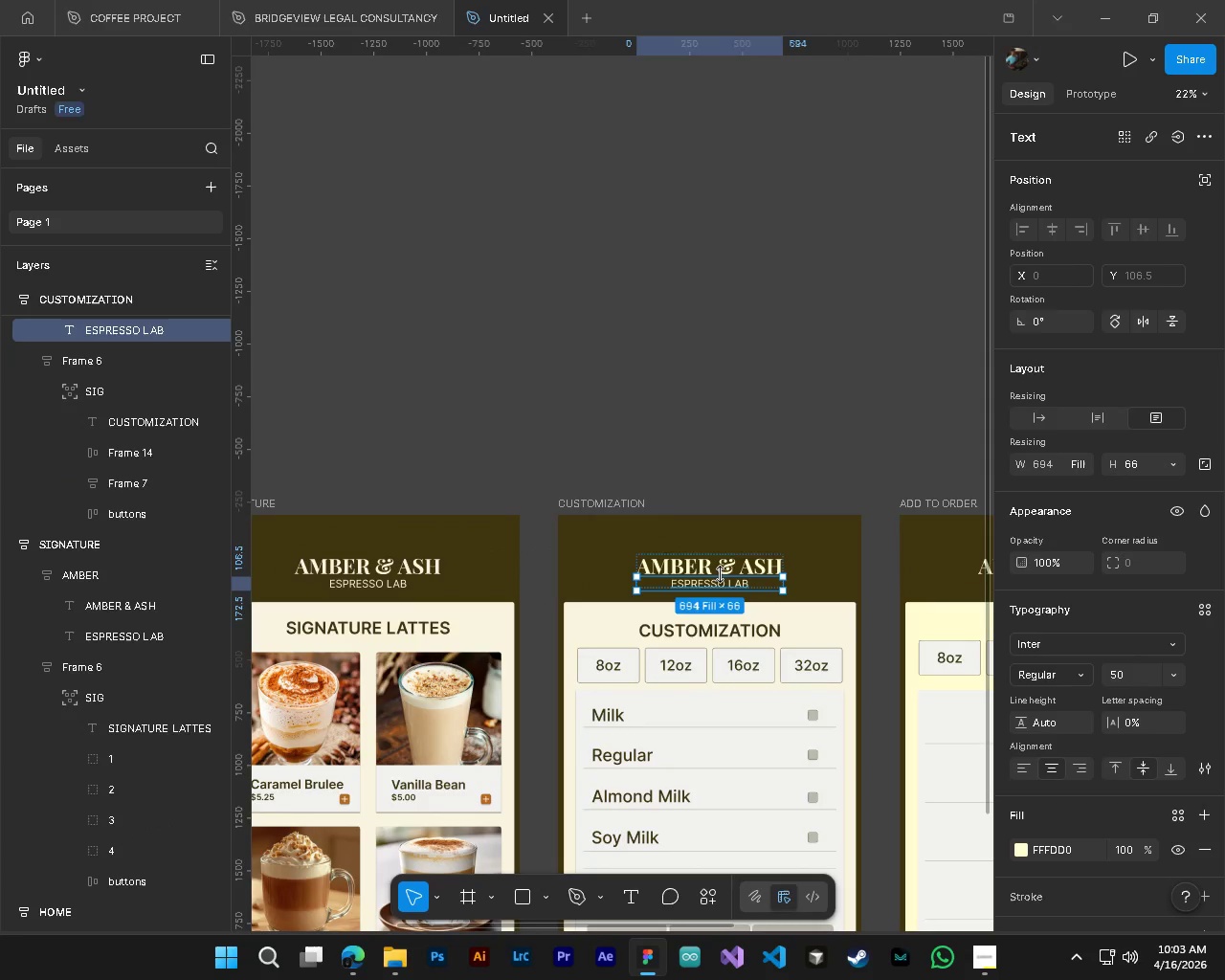 
left_click([721, 574])
 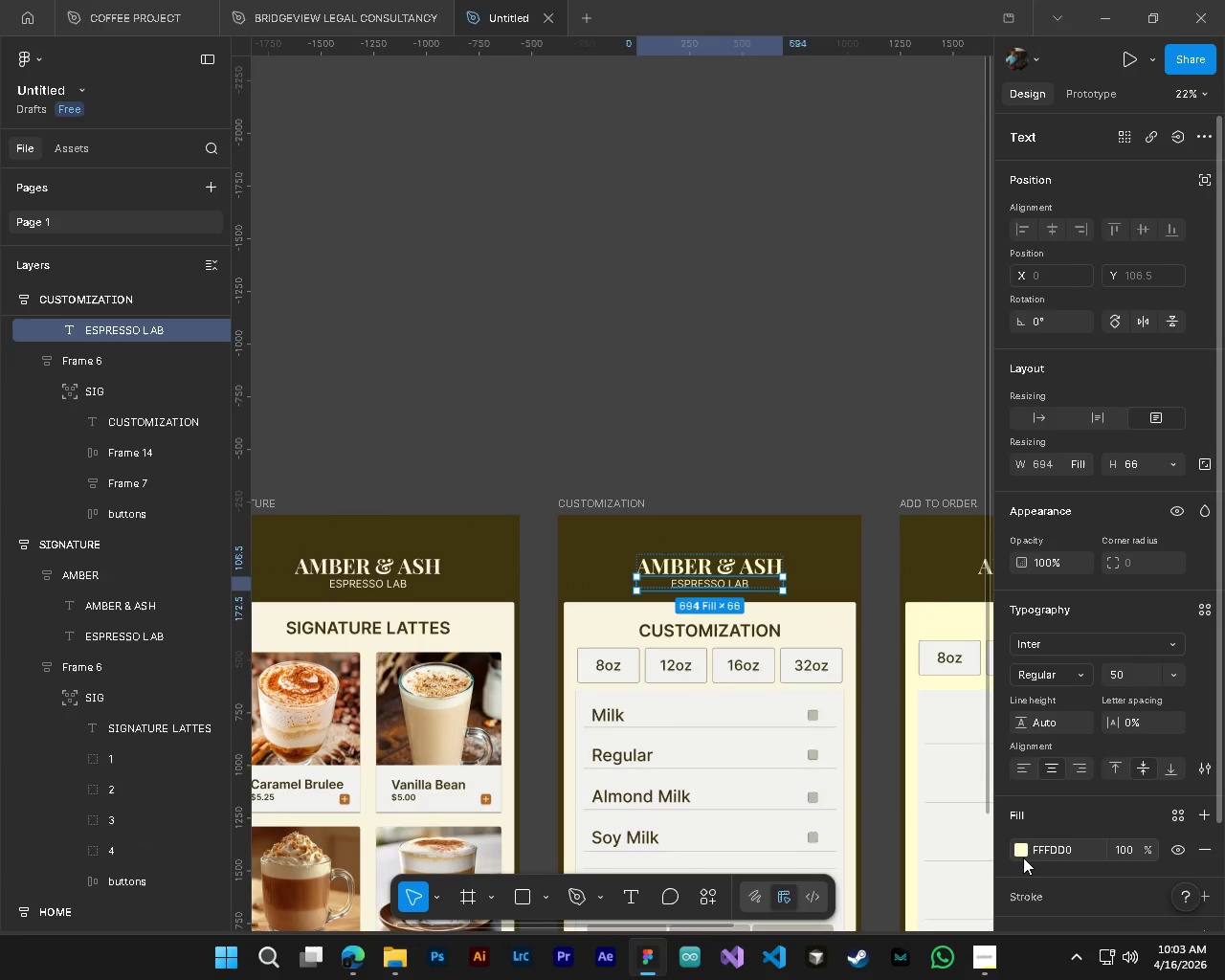 
scroll: coordinate [722, 573], scroll_direction: up, amount: 6.0
 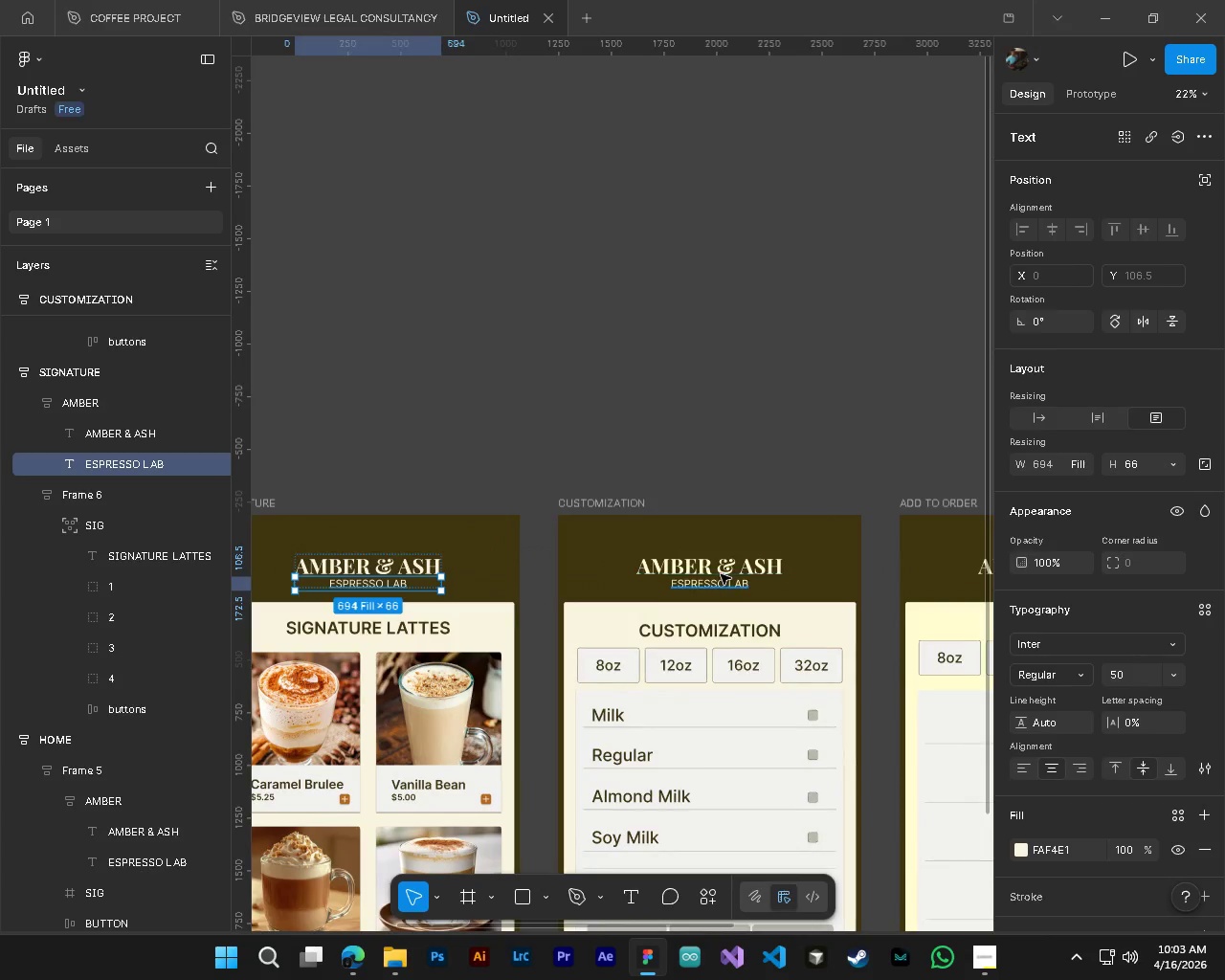 
double_click([1022, 846])
 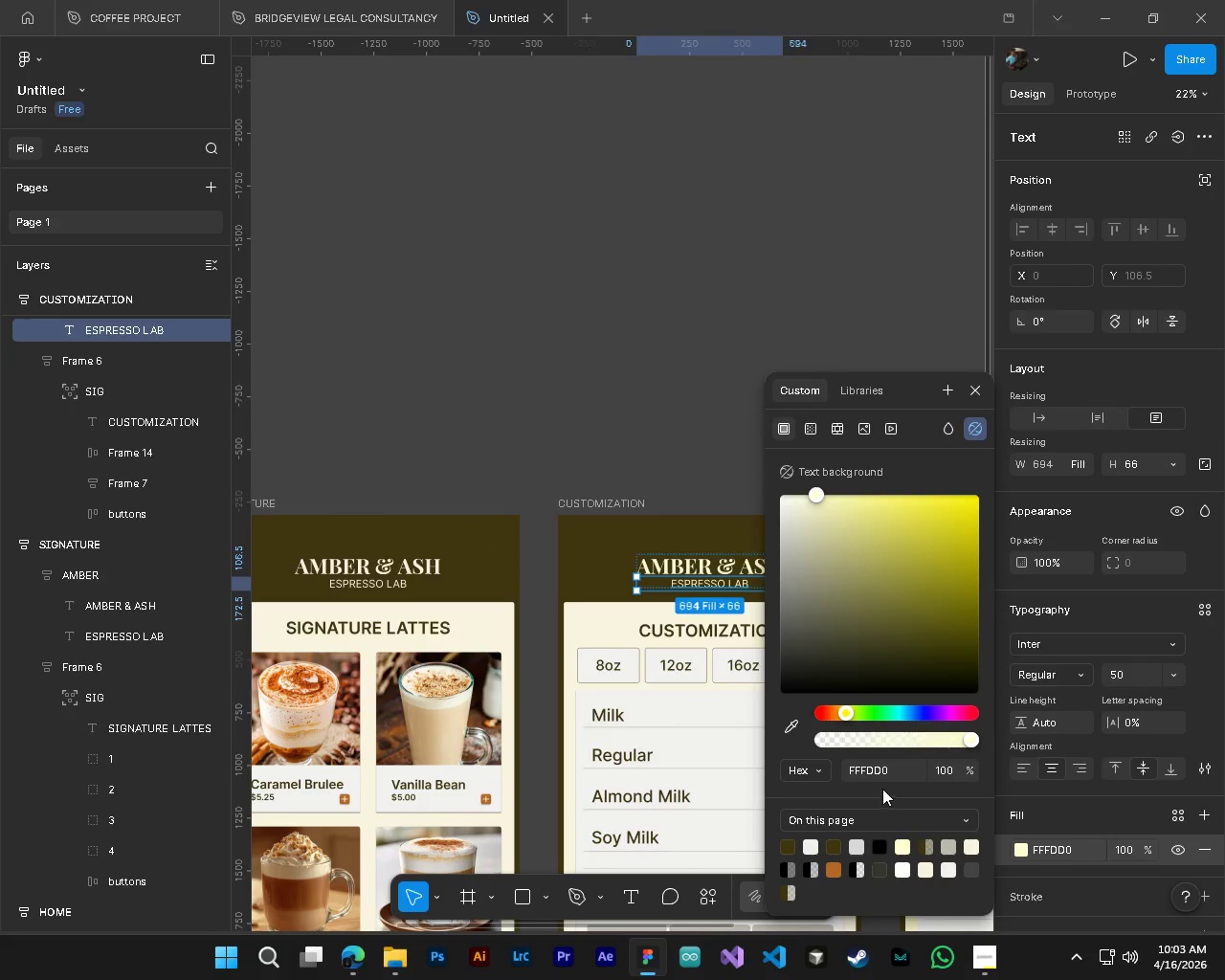 
left_click([882, 773])
 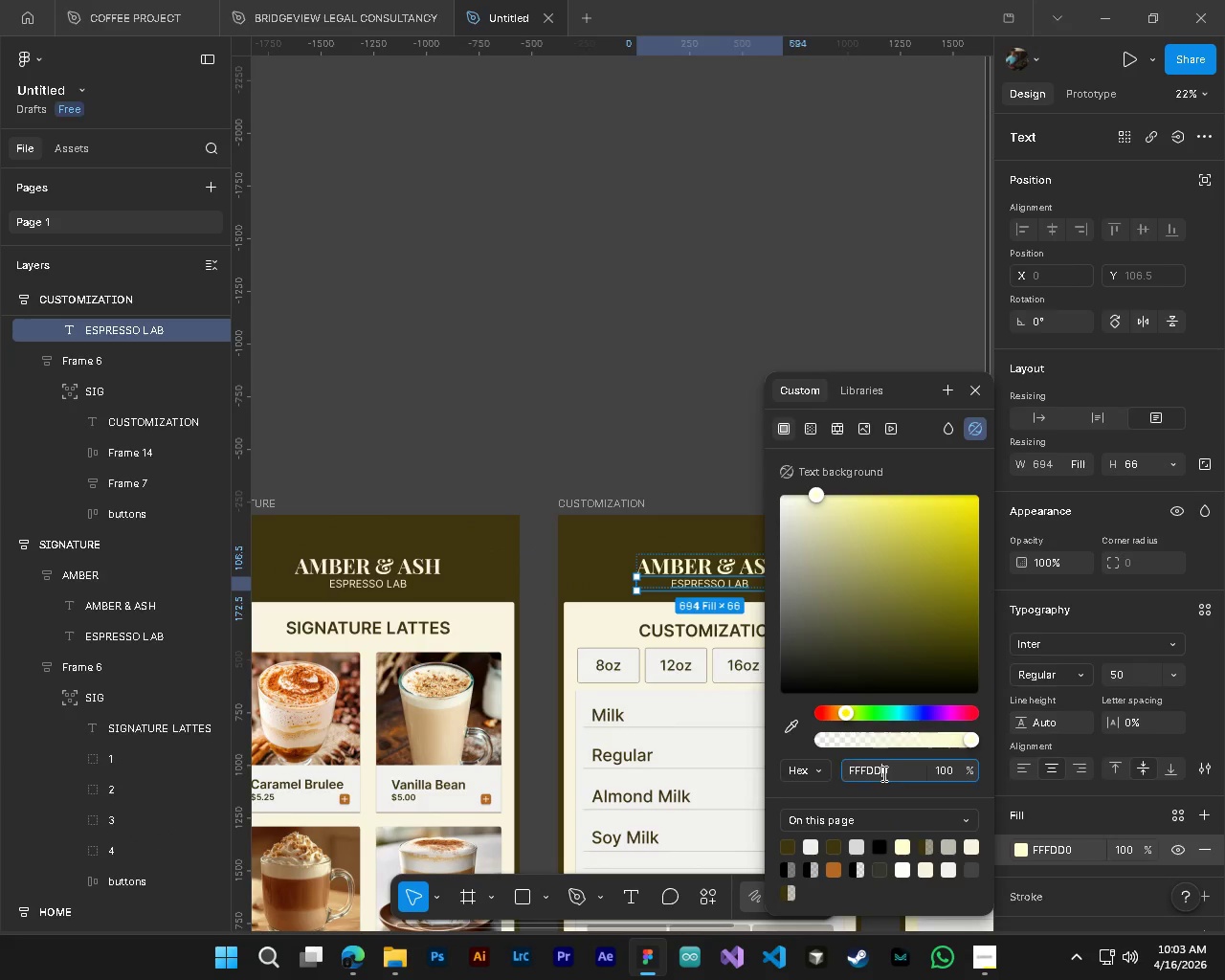 
key(Control+V)
 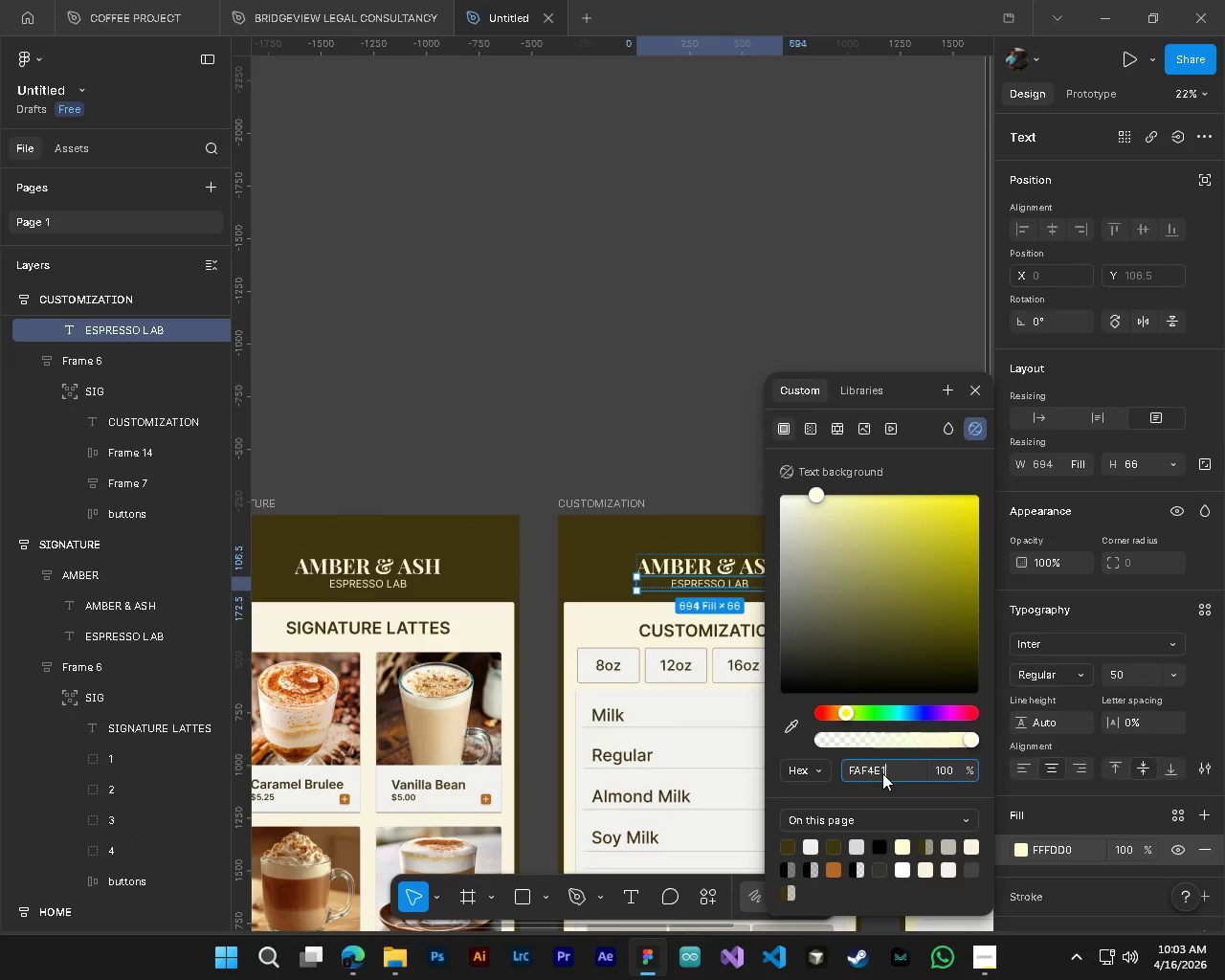 
key(NumpadEnter)
 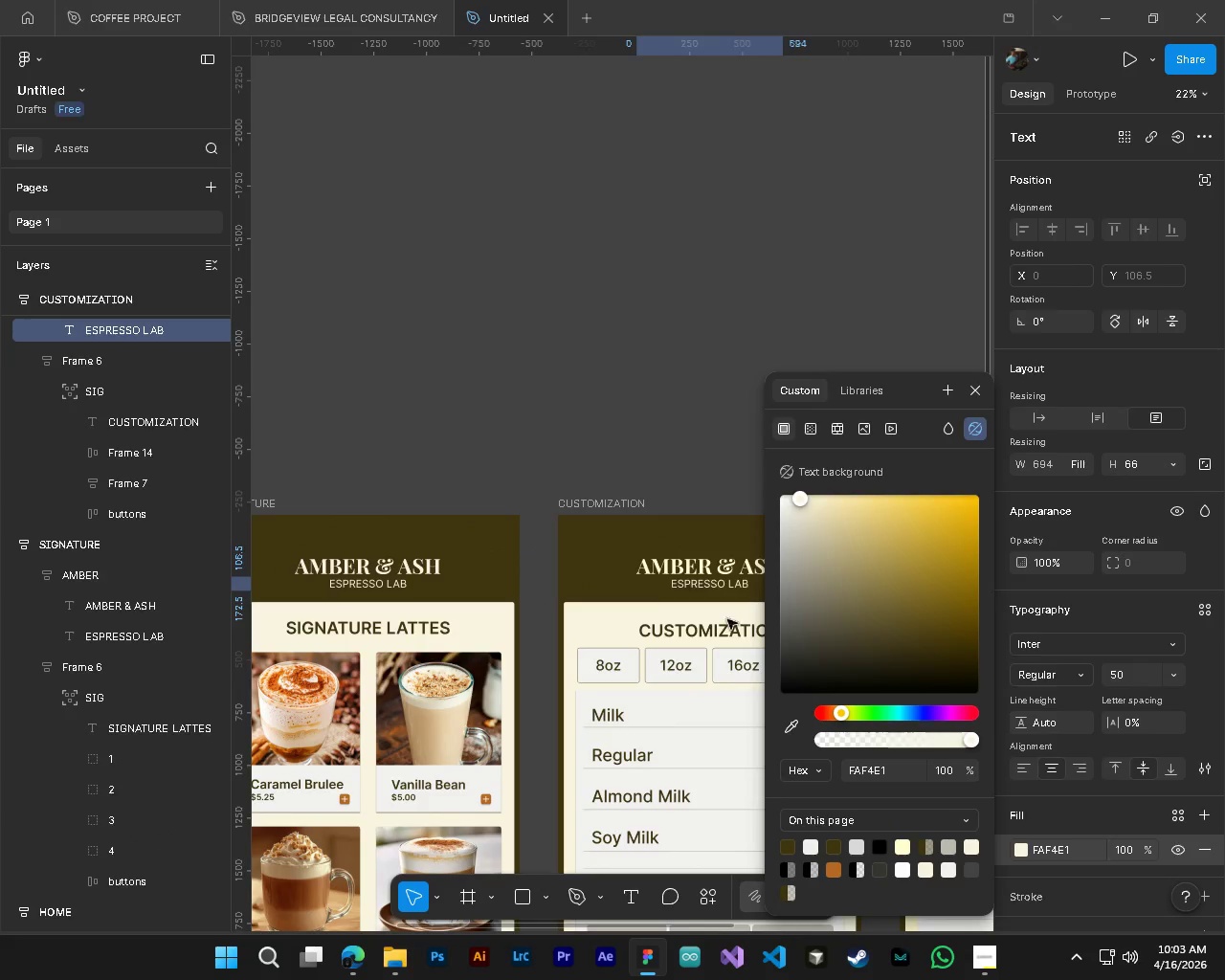 
hold_key(key=ControlLeft, duration=1.17)
 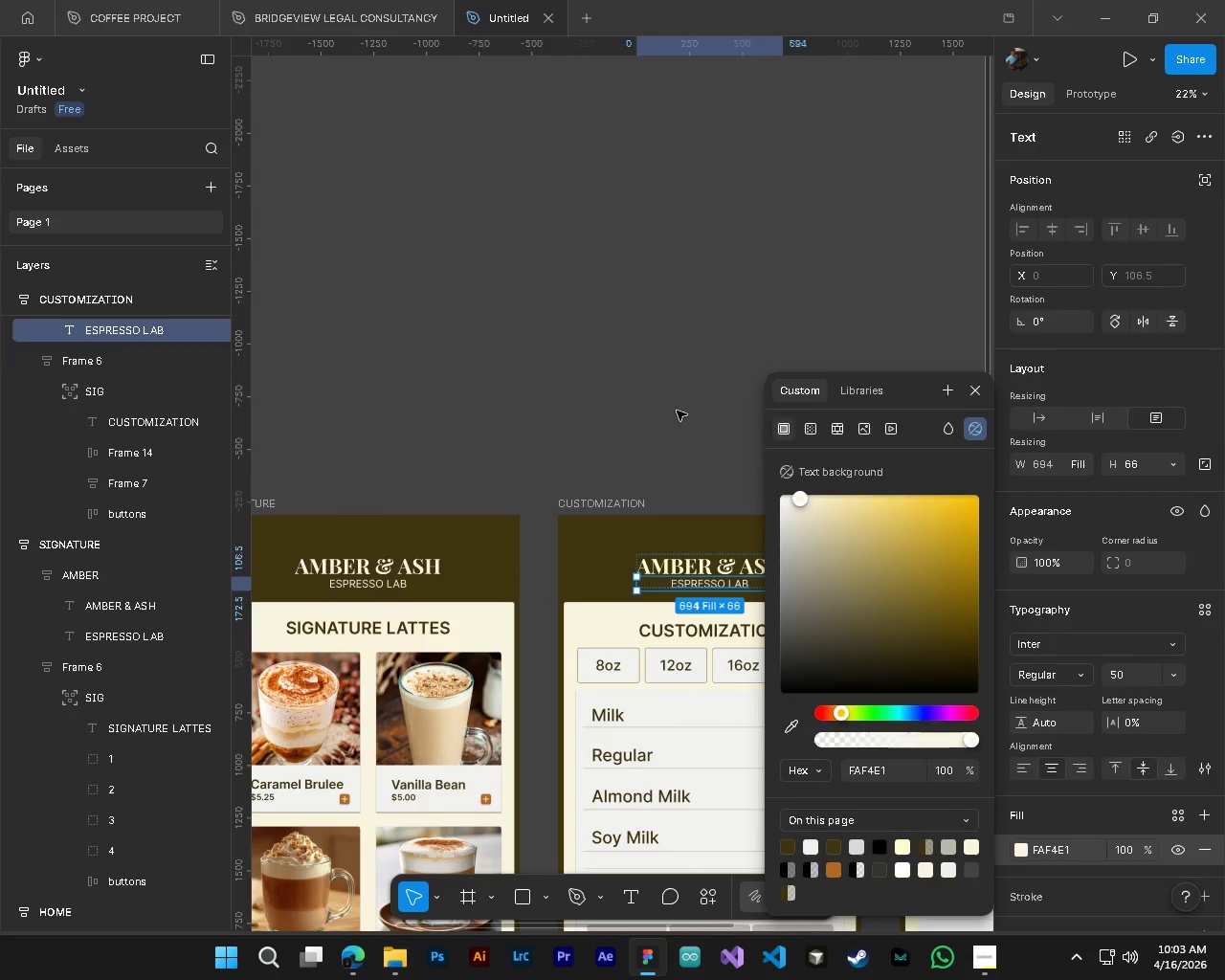 
left_click([677, 411])
 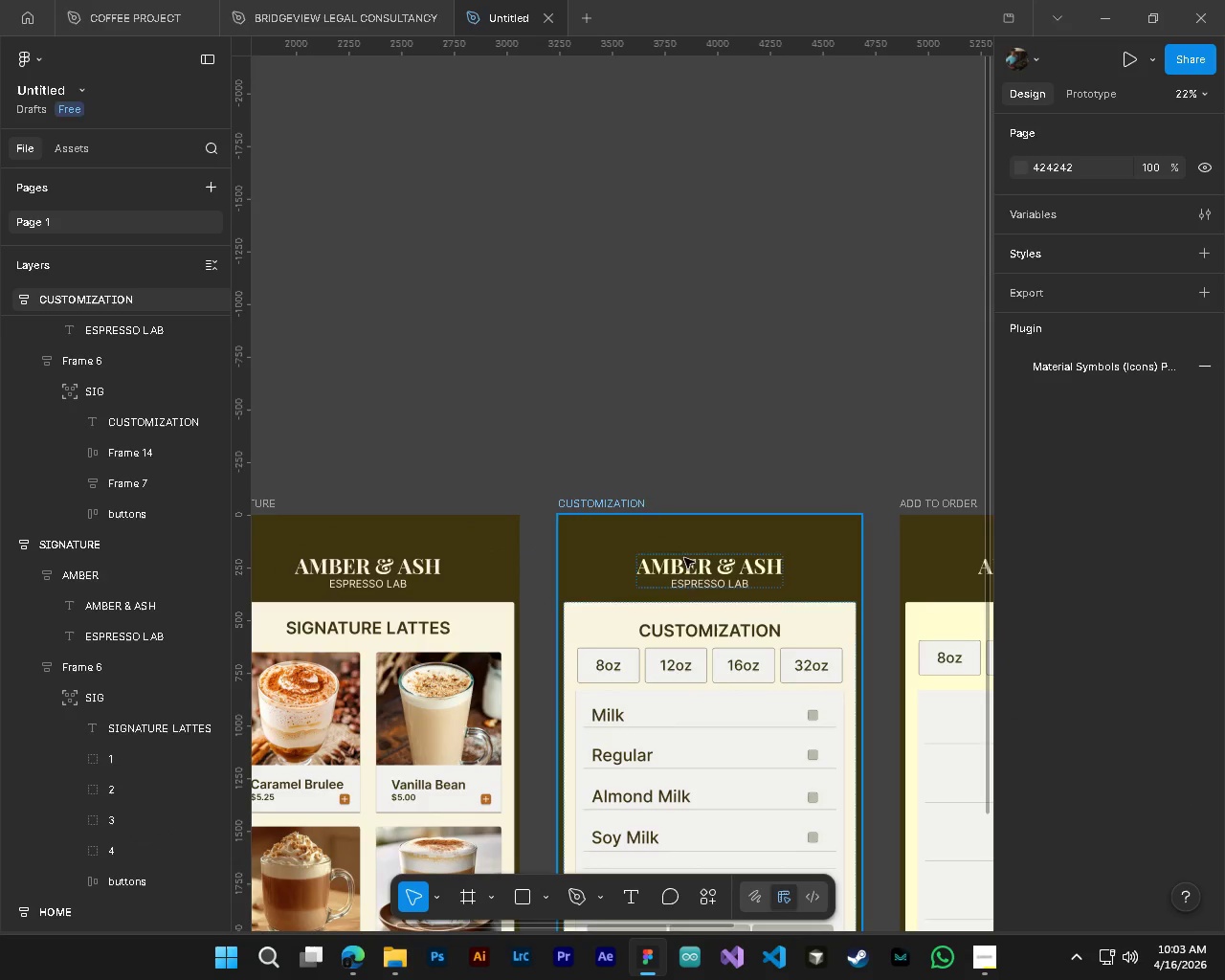 
hold_key(key=ControlLeft, duration=1.34)
left_click([689, 568])
 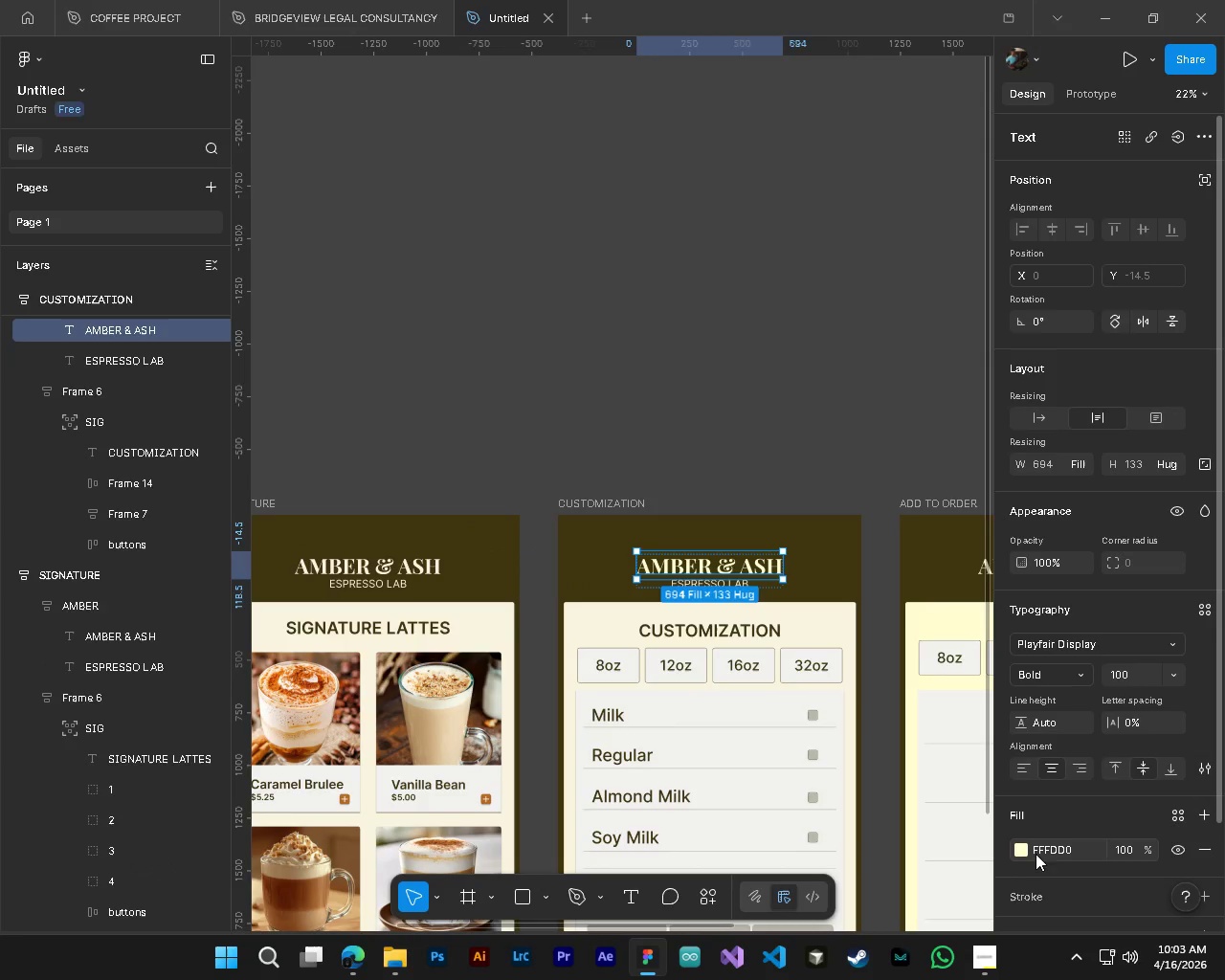 
left_click([1017, 849])
 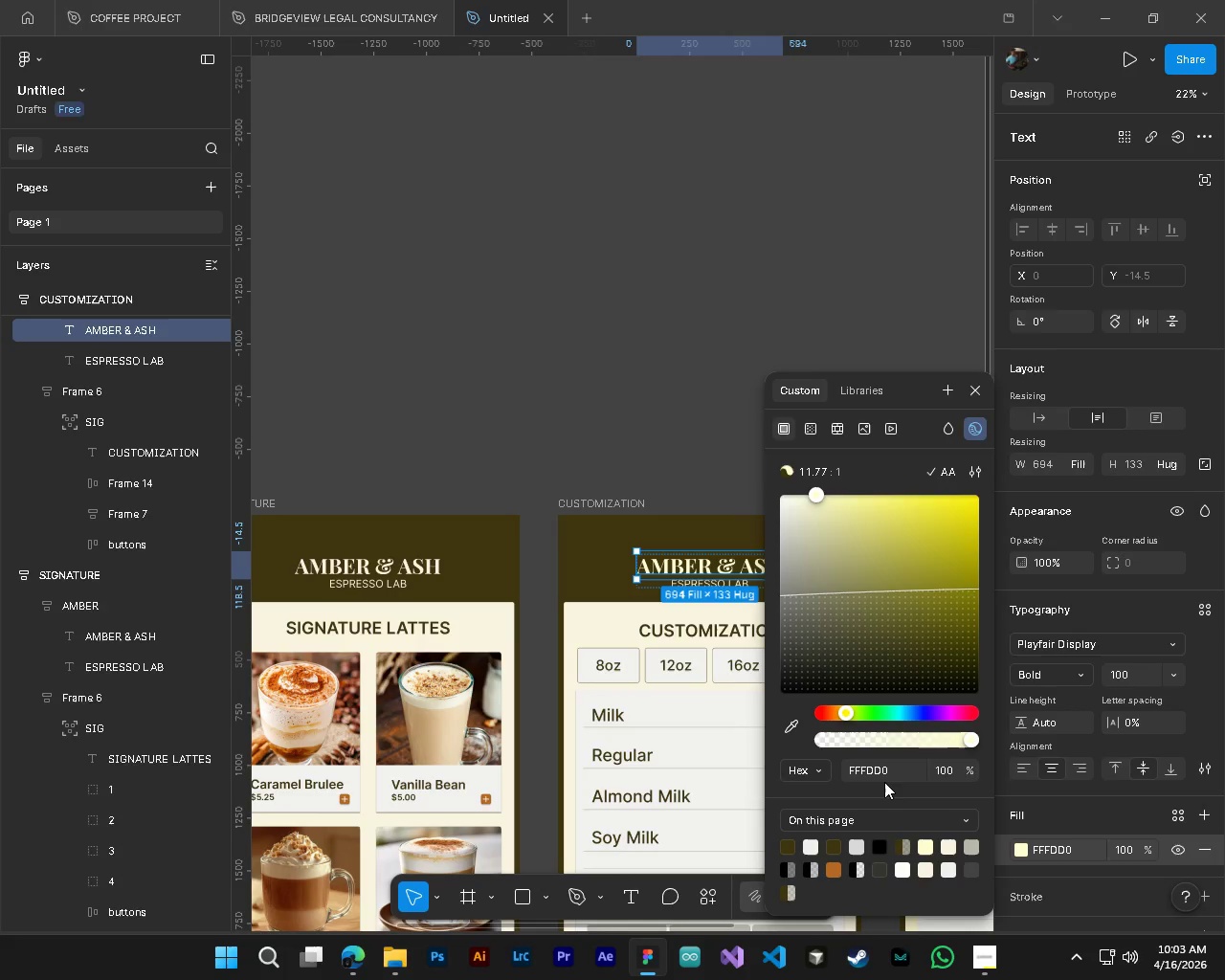 
left_click([882, 776])
 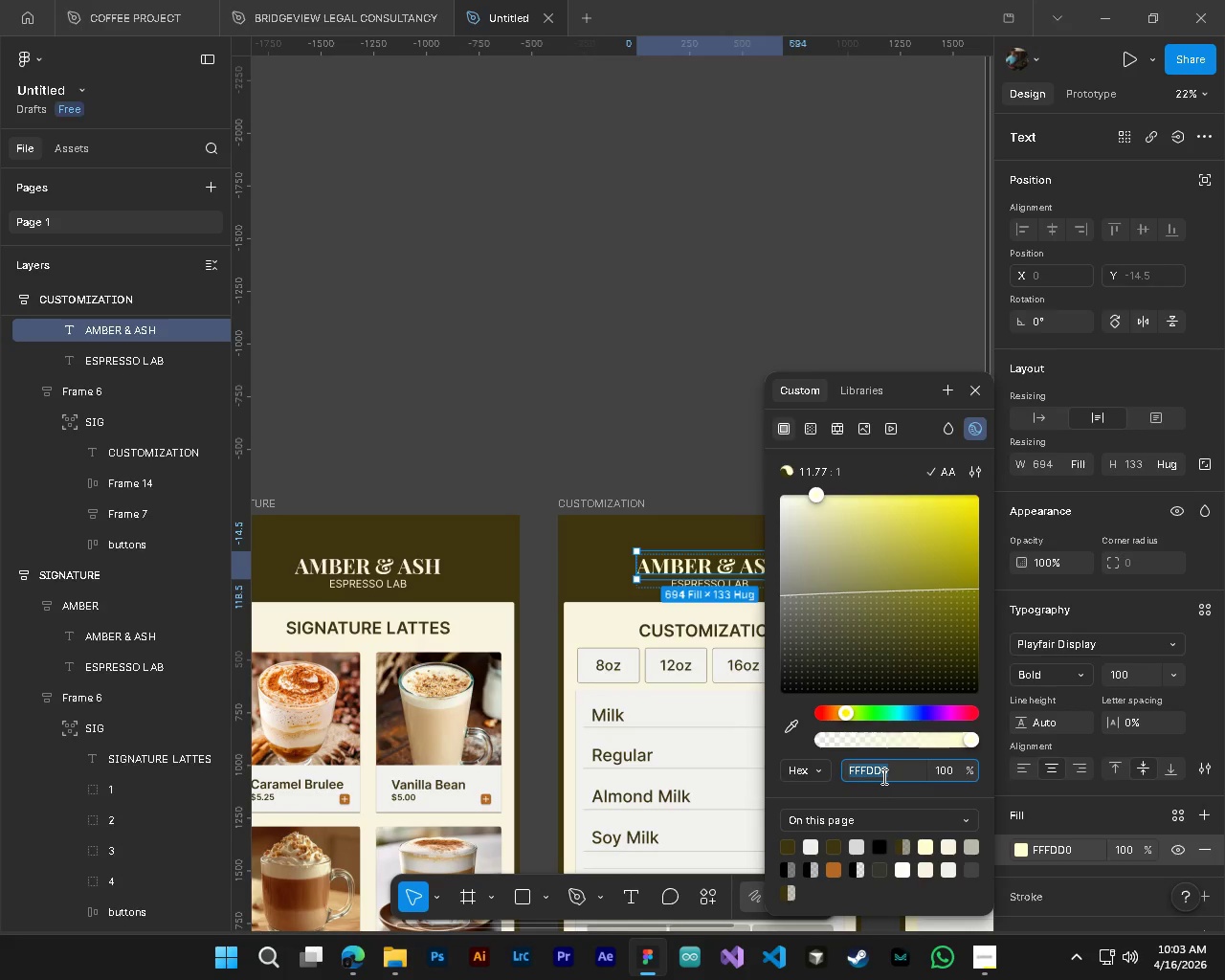 
key(Control+V)
 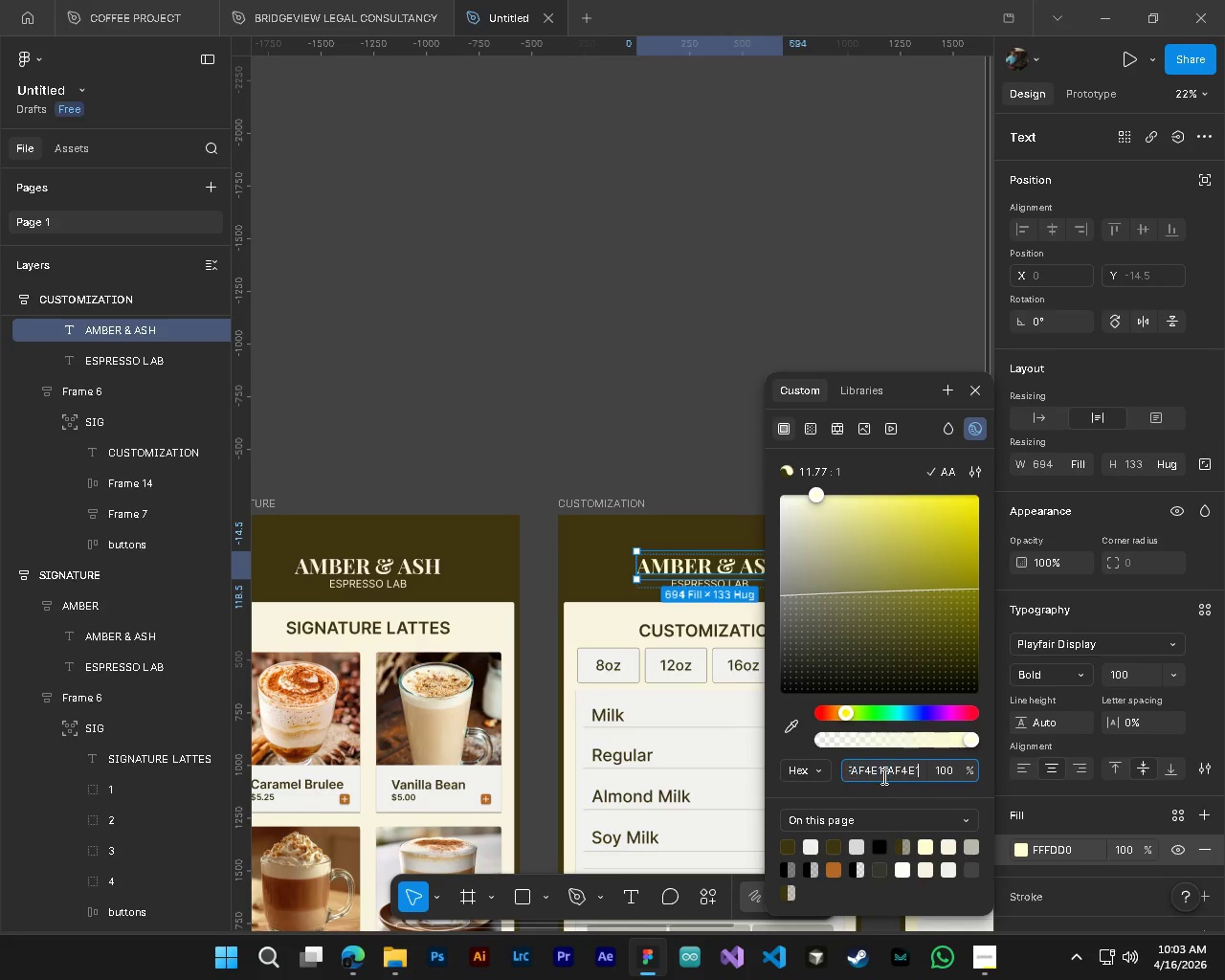 
key(Control+V)
 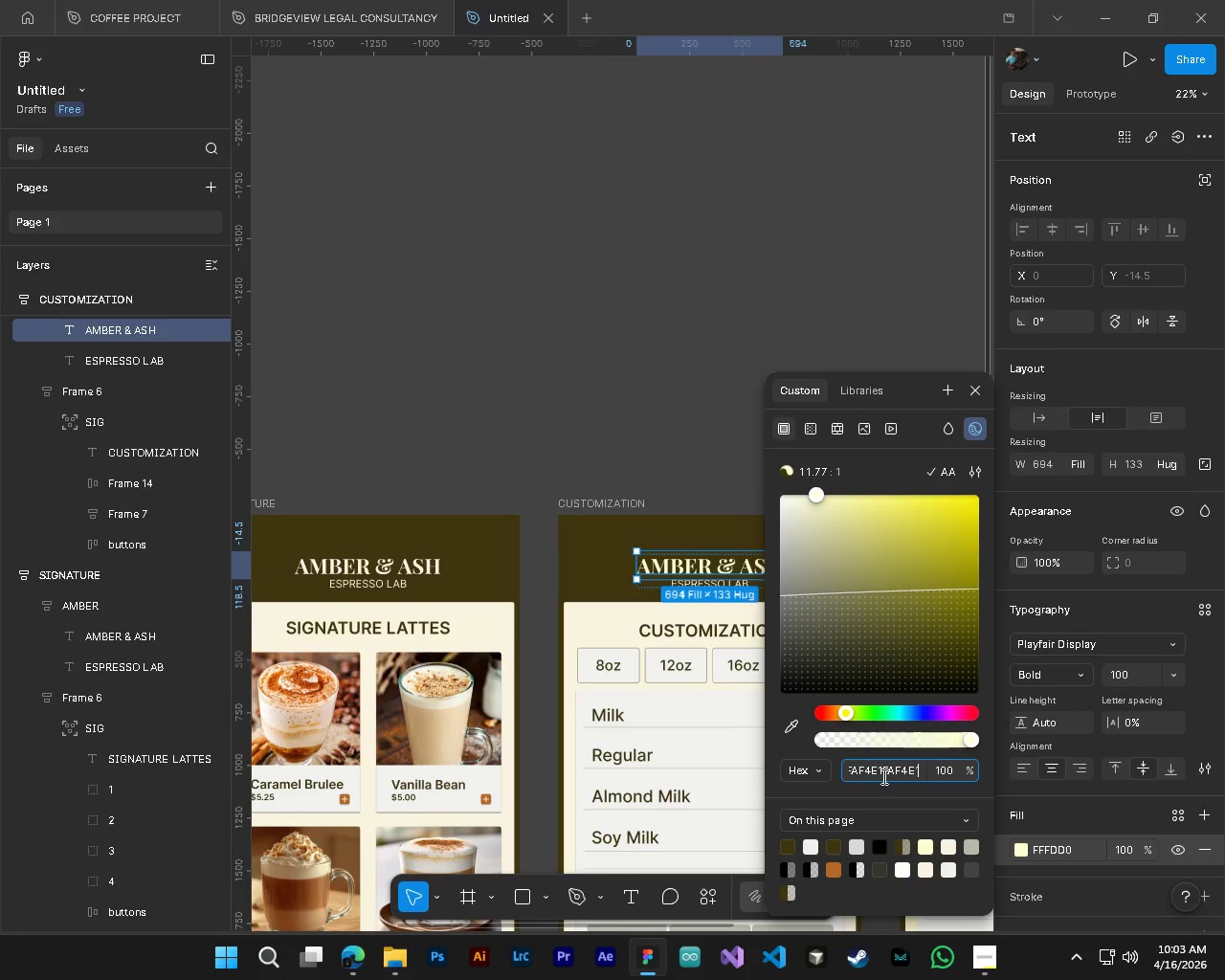 
key(Control+A)
 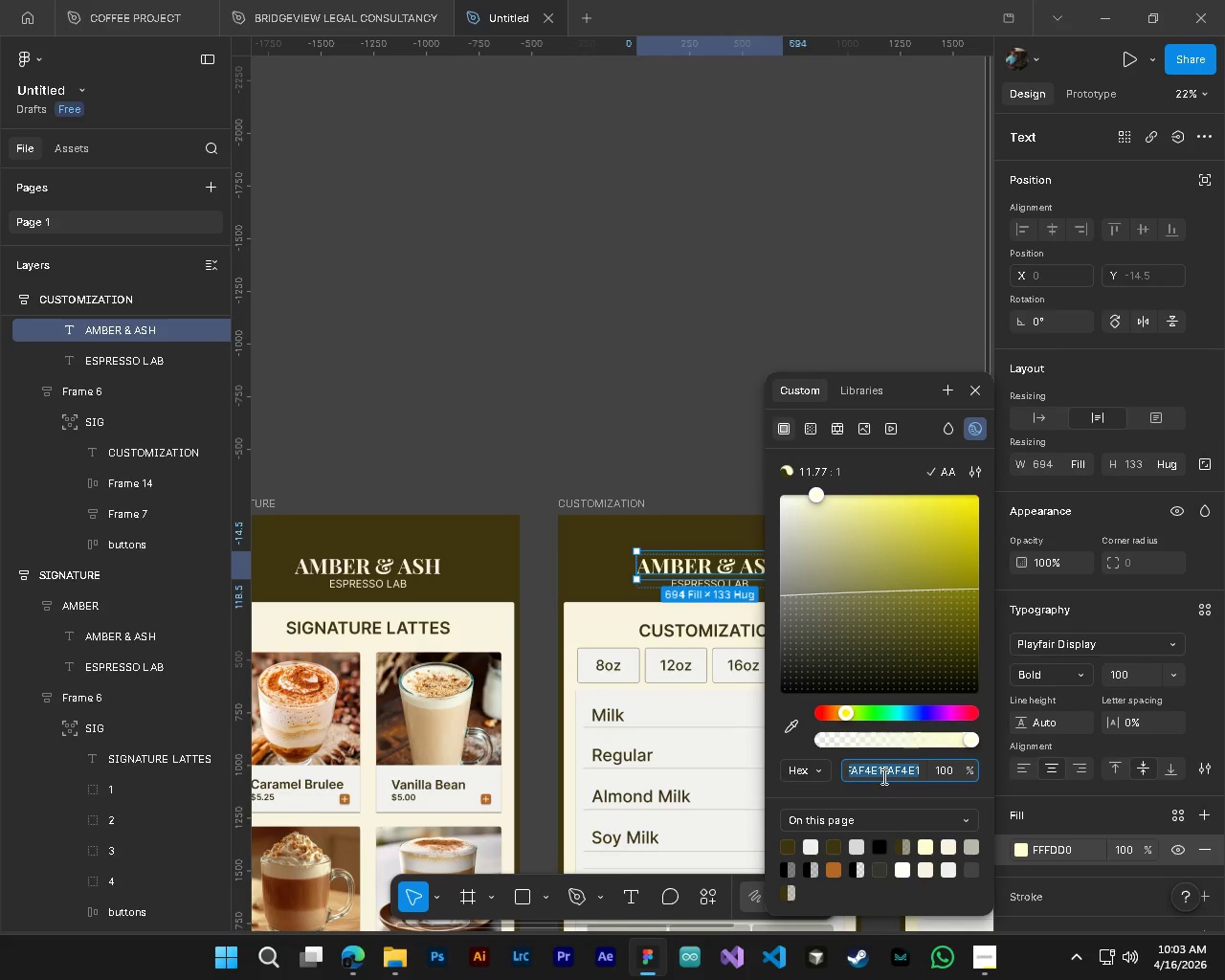 
key(Control+V)
 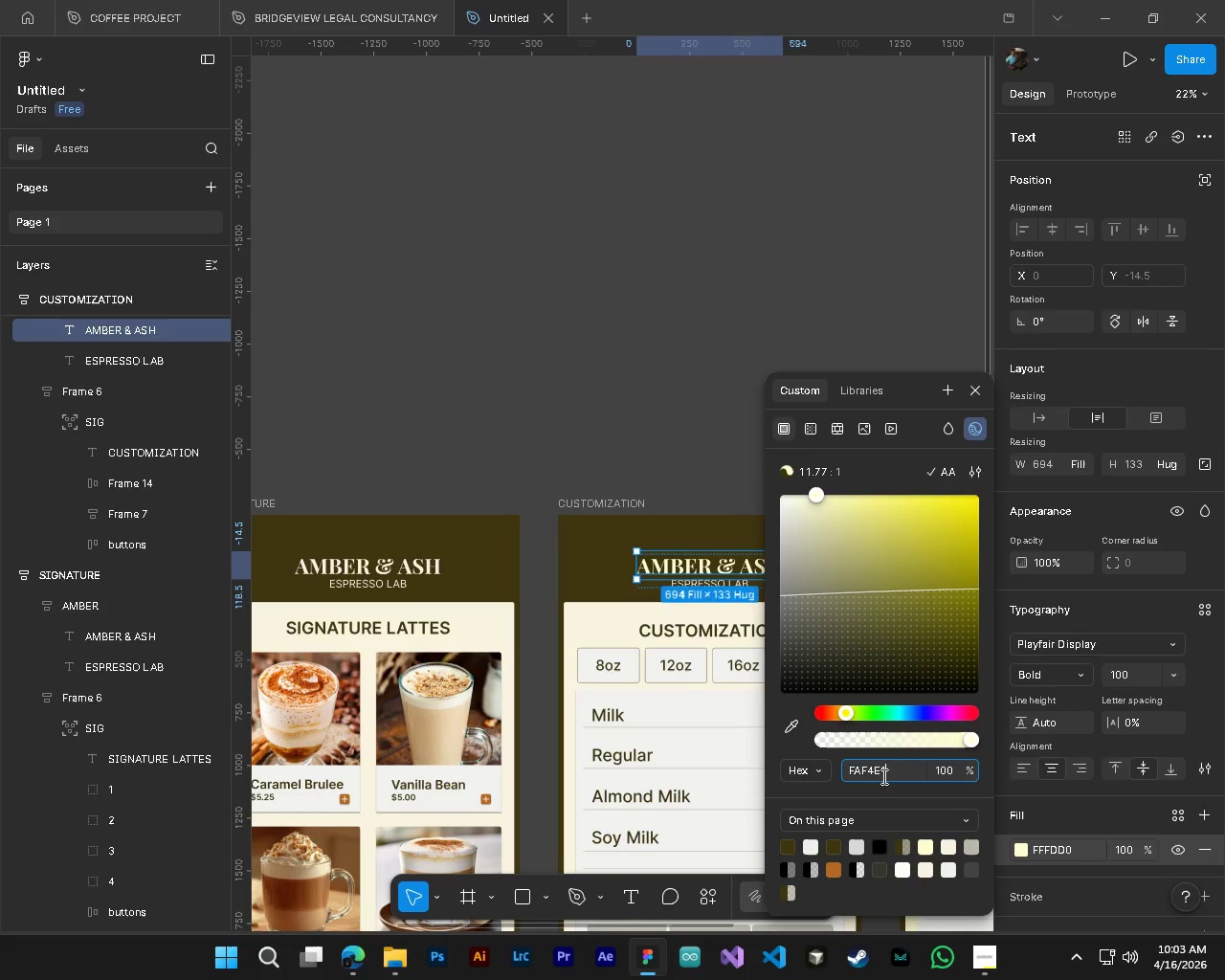 
key(NumpadEnter)
 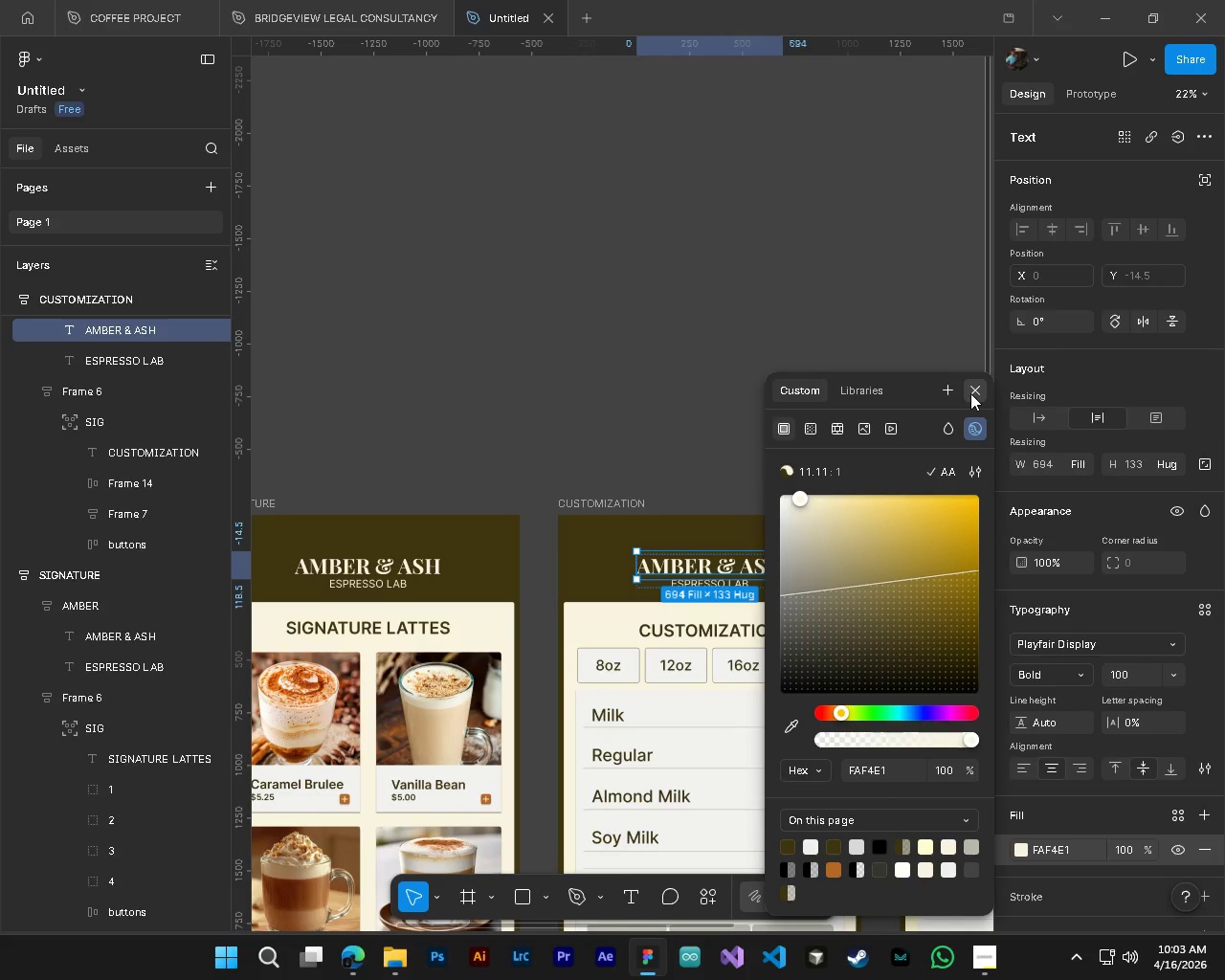 
double_click([716, 347])
 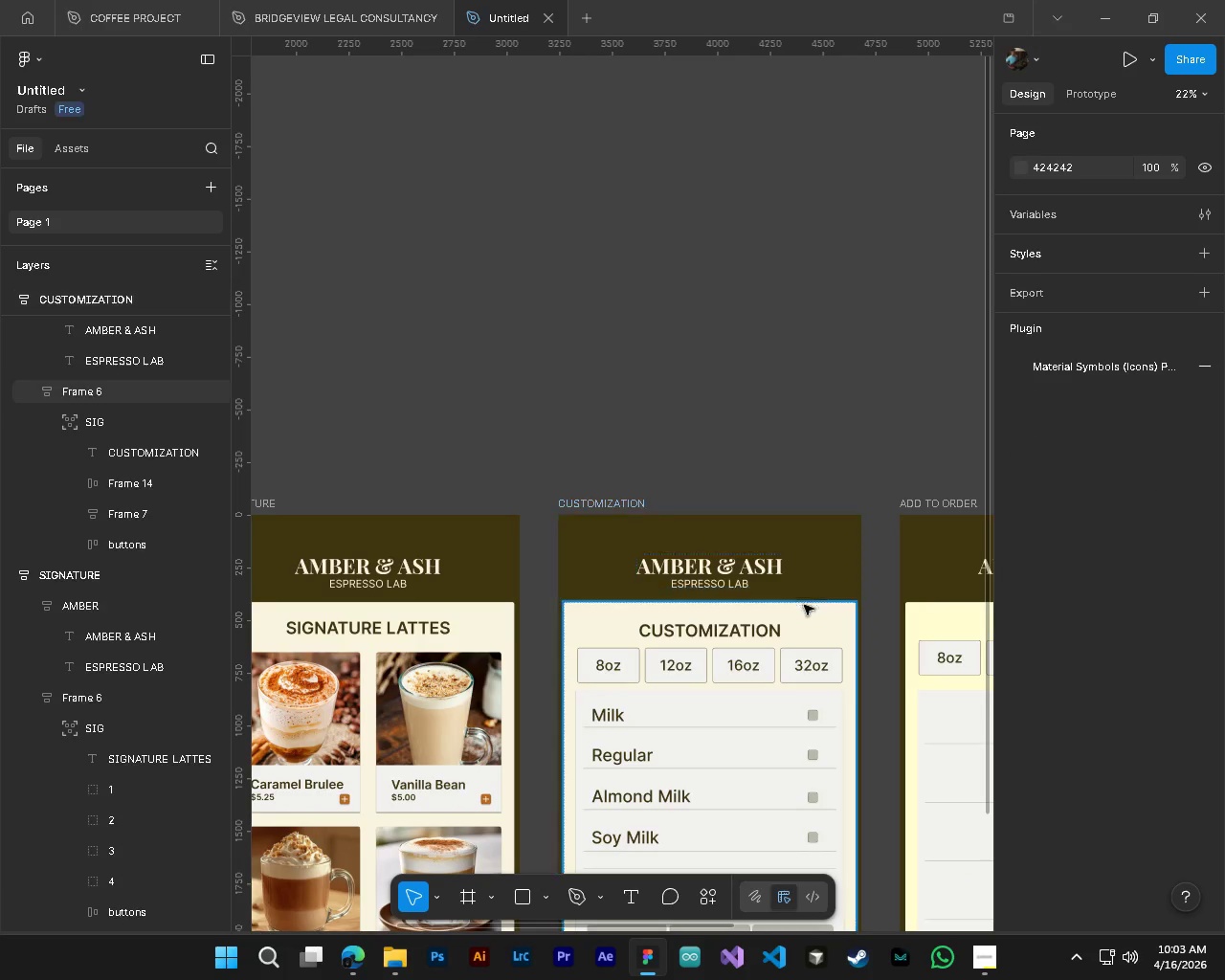 
hold_key(key=ControlLeft, duration=0.98)
 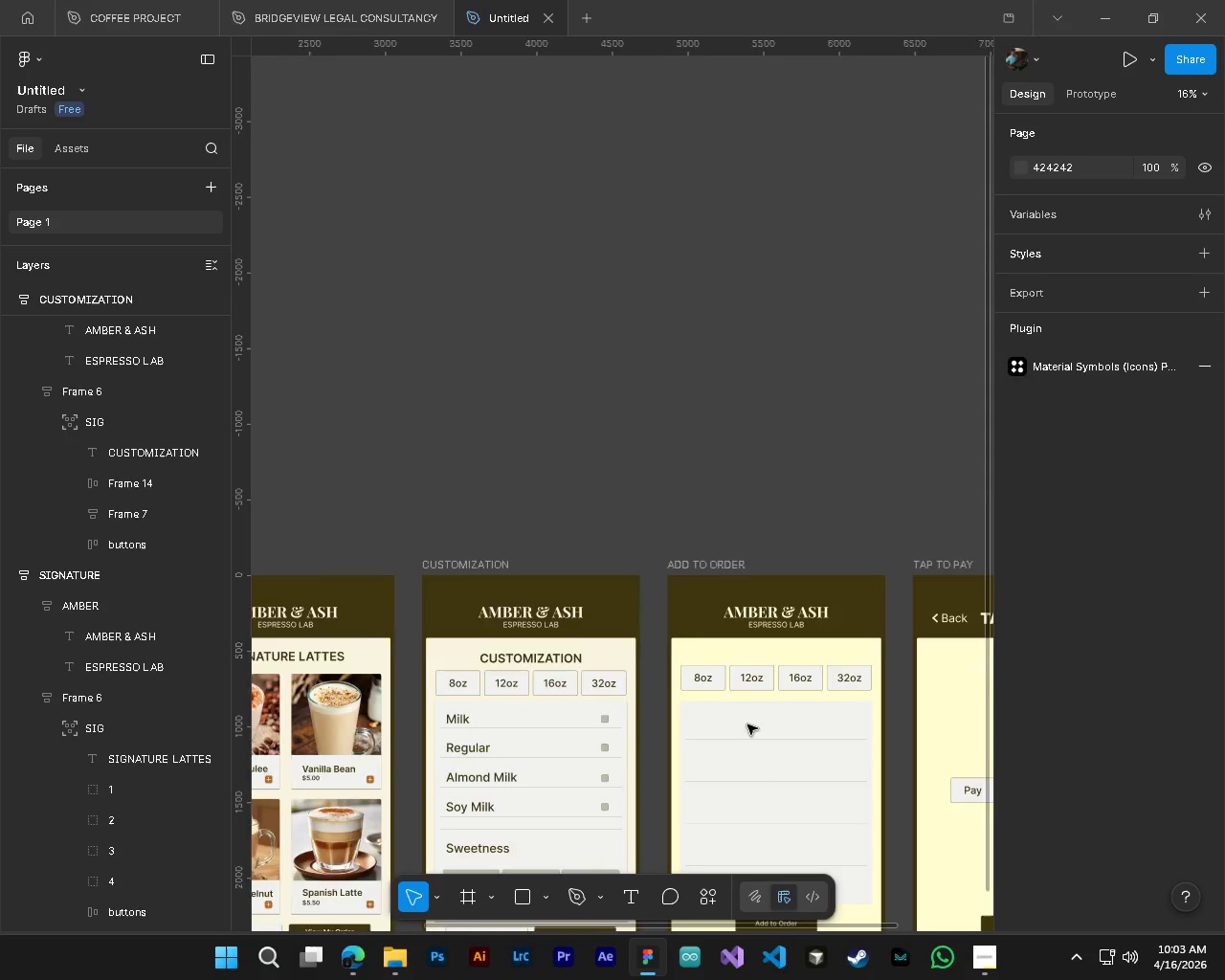 
hold_key(key=AltLeft, duration=0.86)
 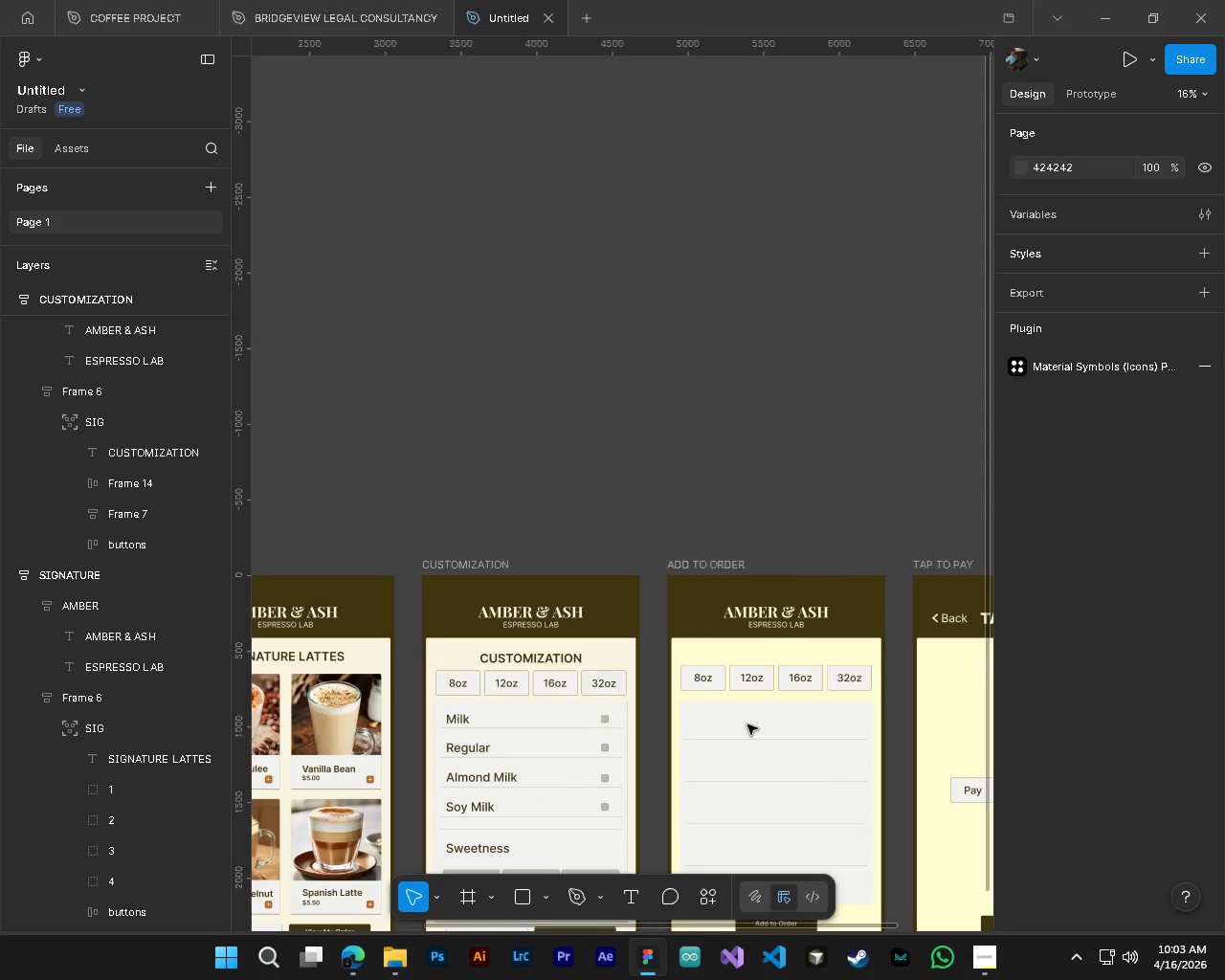 
hold_key(key=ShiftLeft, duration=0.72)
 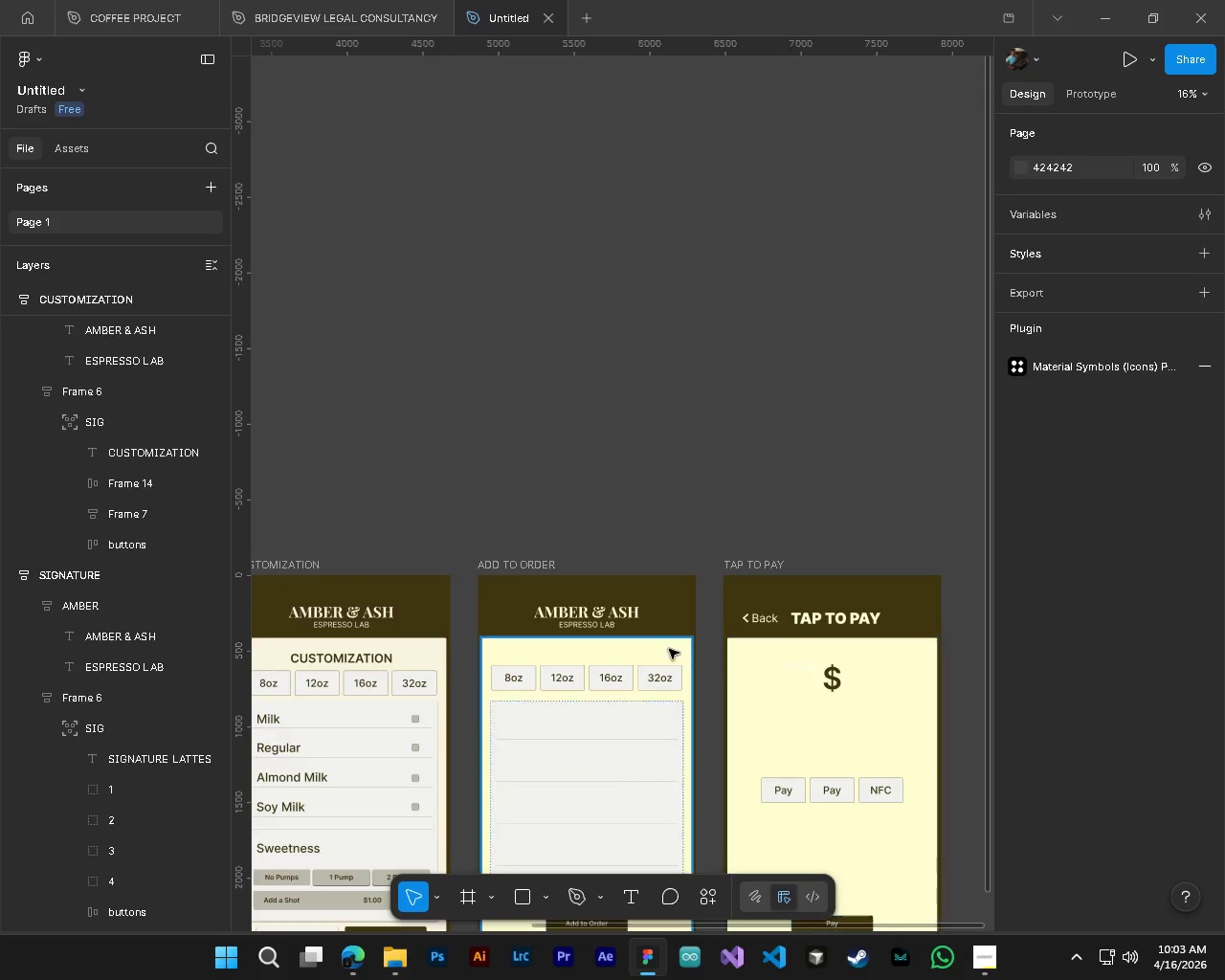 
hold_key(key=ControlLeft, duration=1.92)
 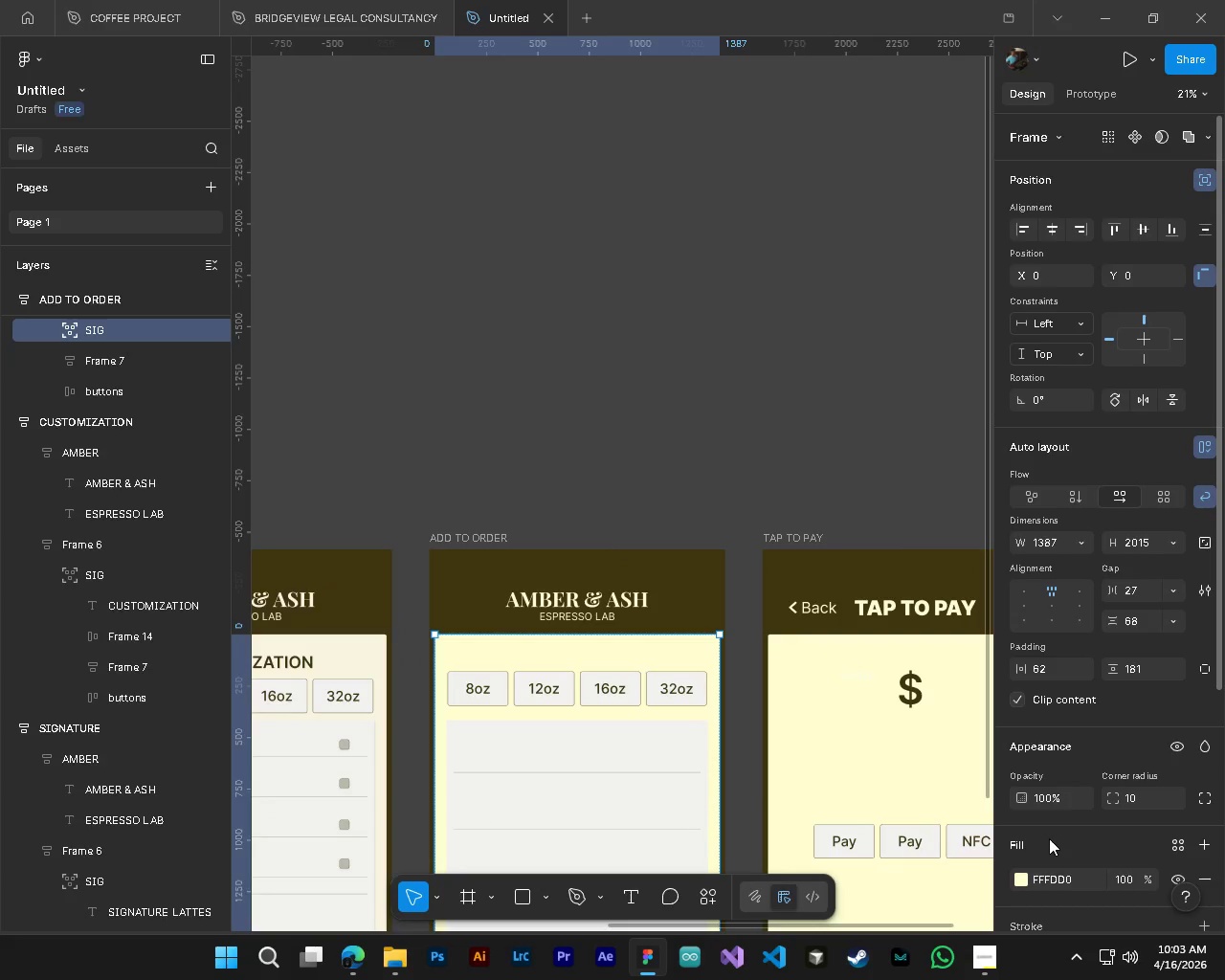 
hold_key(key=AltLeft, duration=0.31)
 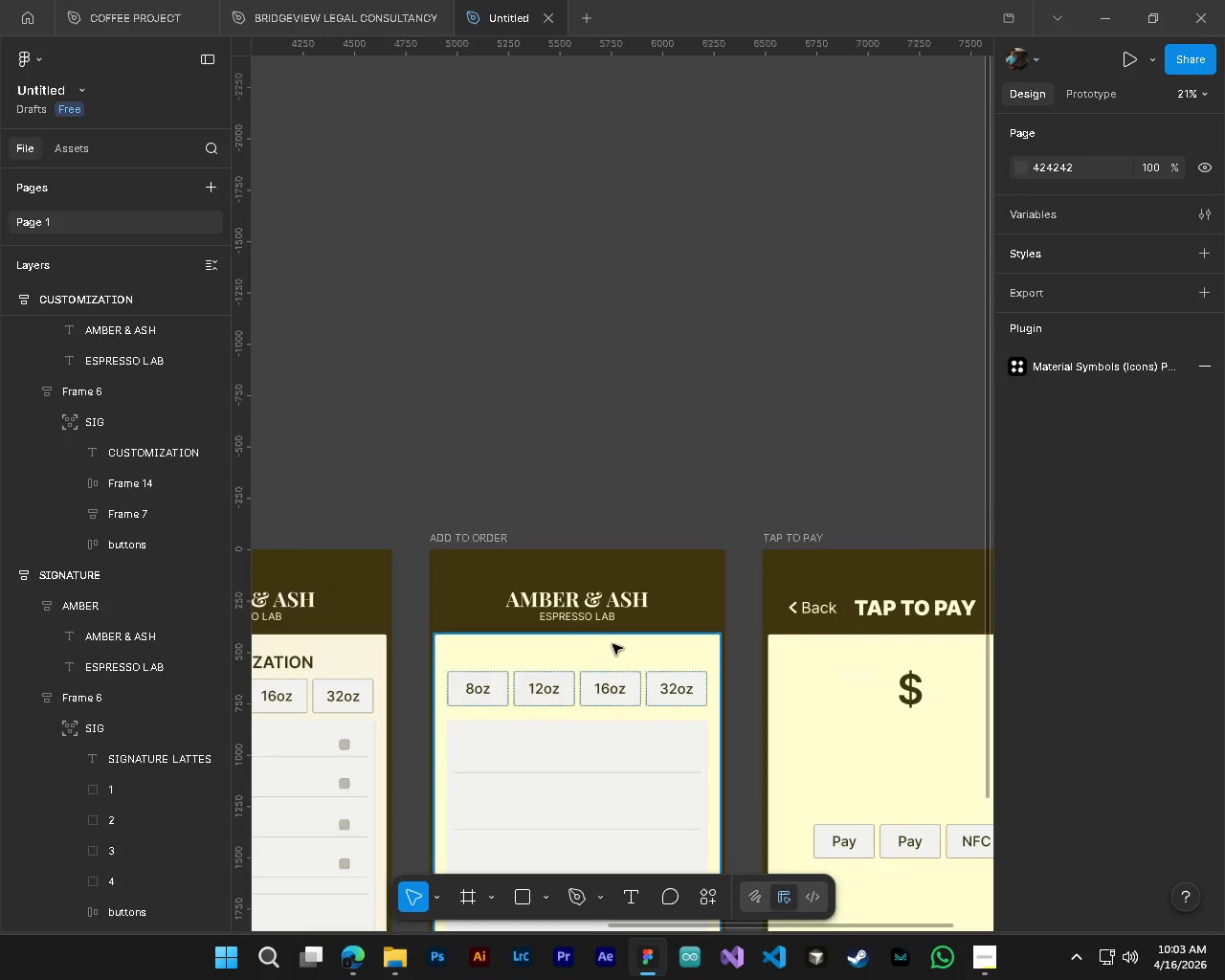 
scroll: coordinate [747, 724], scroll_direction: down, amount: 10.0
 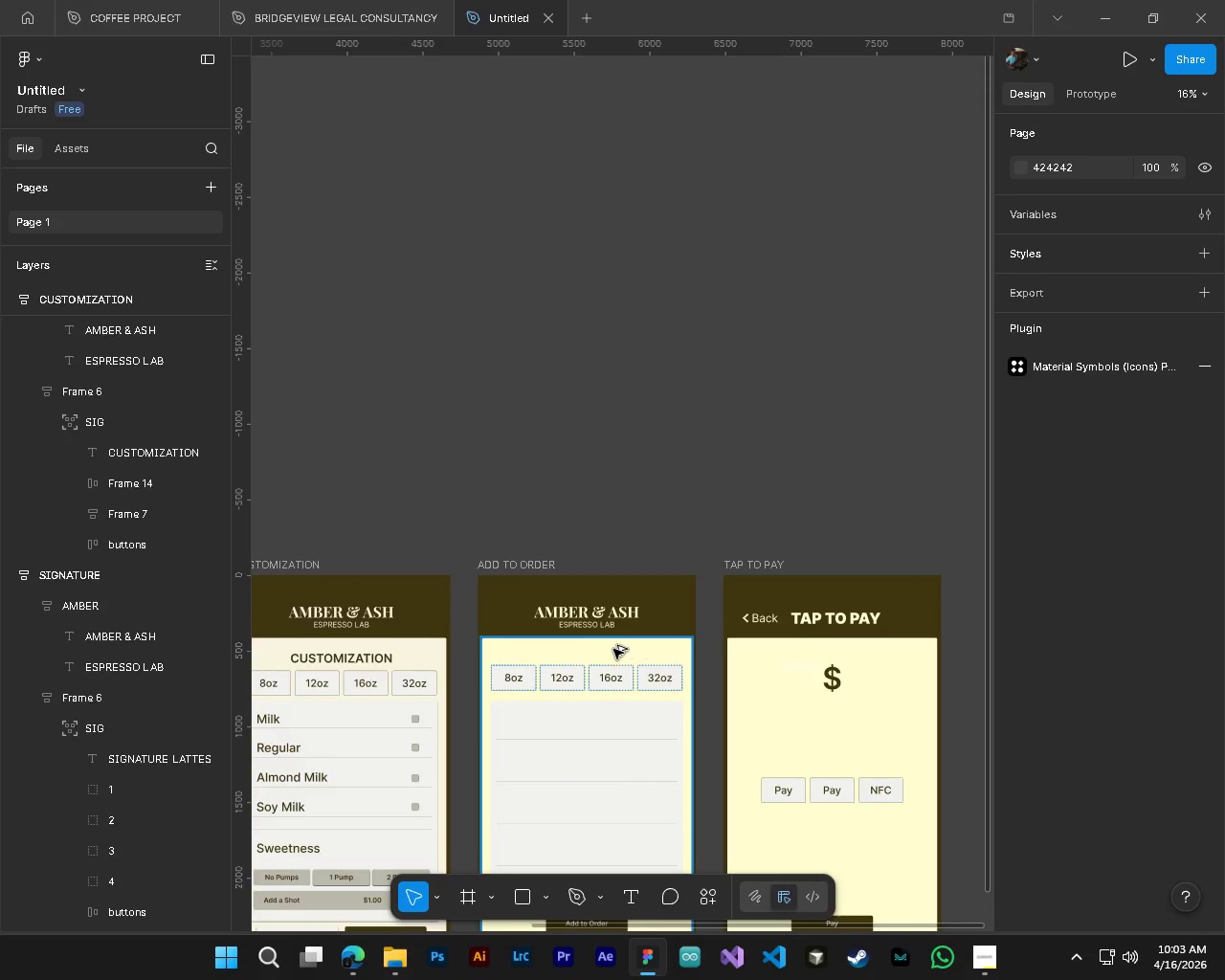 
scroll: coordinate [613, 649], scroll_direction: up, amount: 3.0
 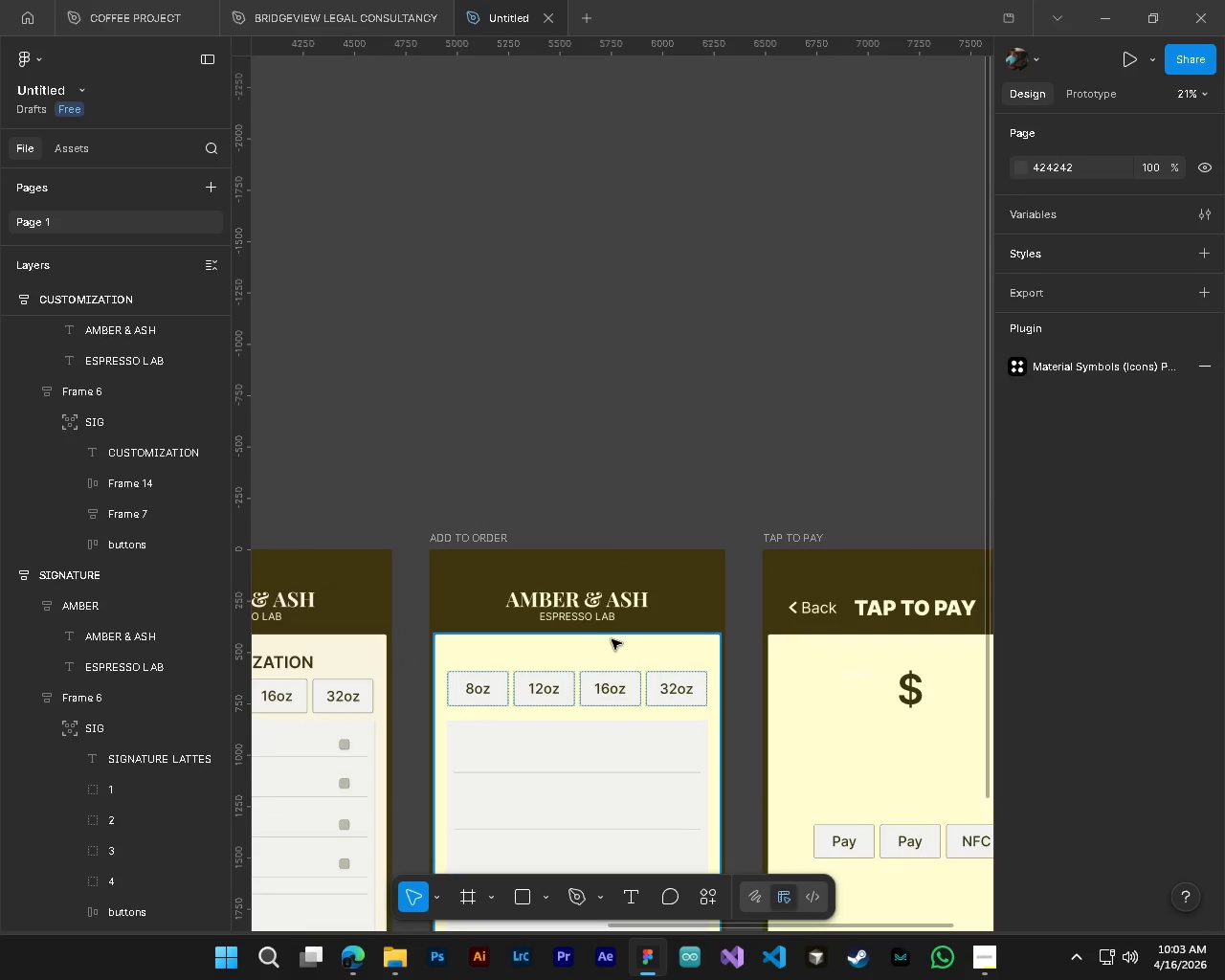 
left_click([612, 639])
 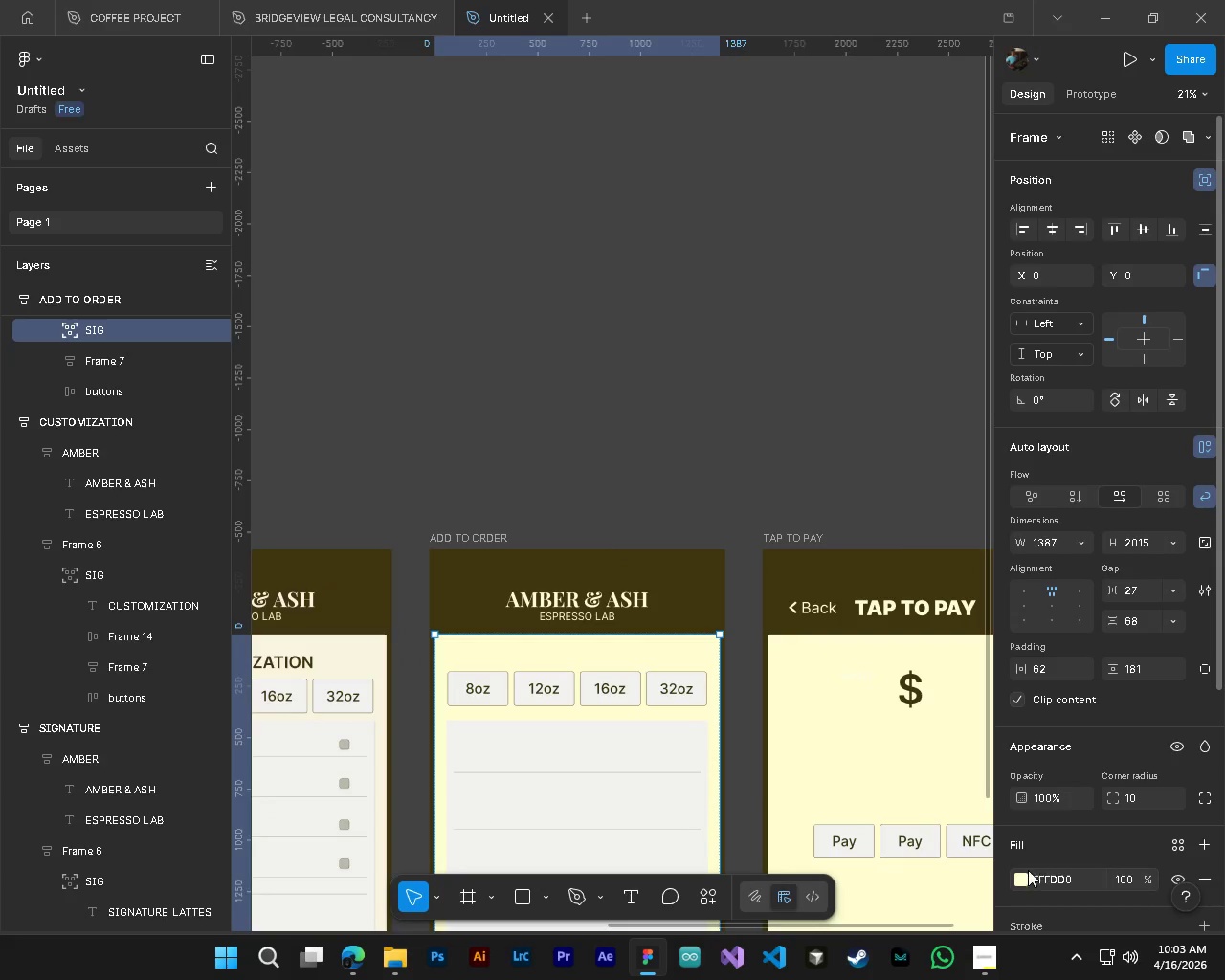 
left_click([1025, 880])
 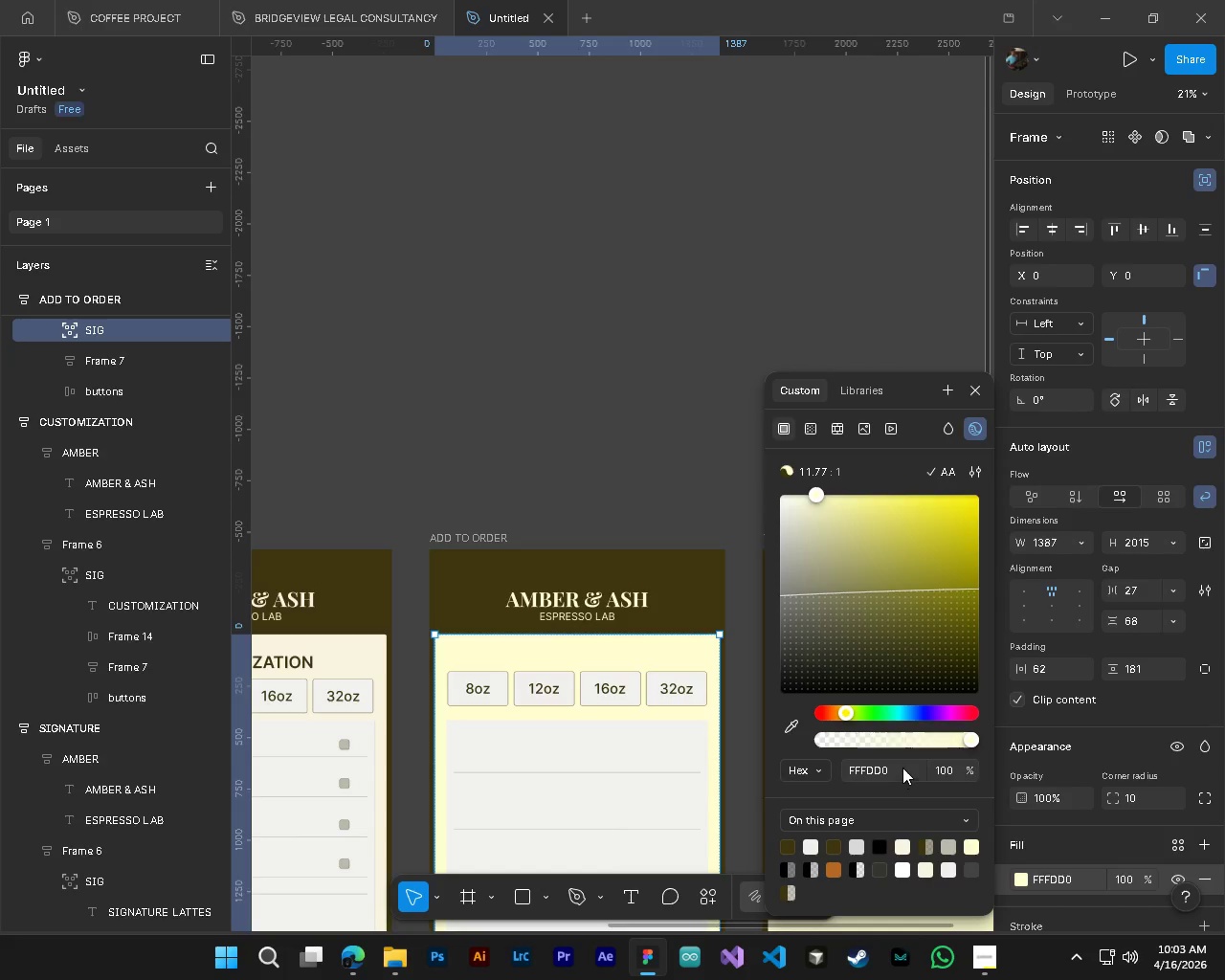 
left_click([890, 765])
 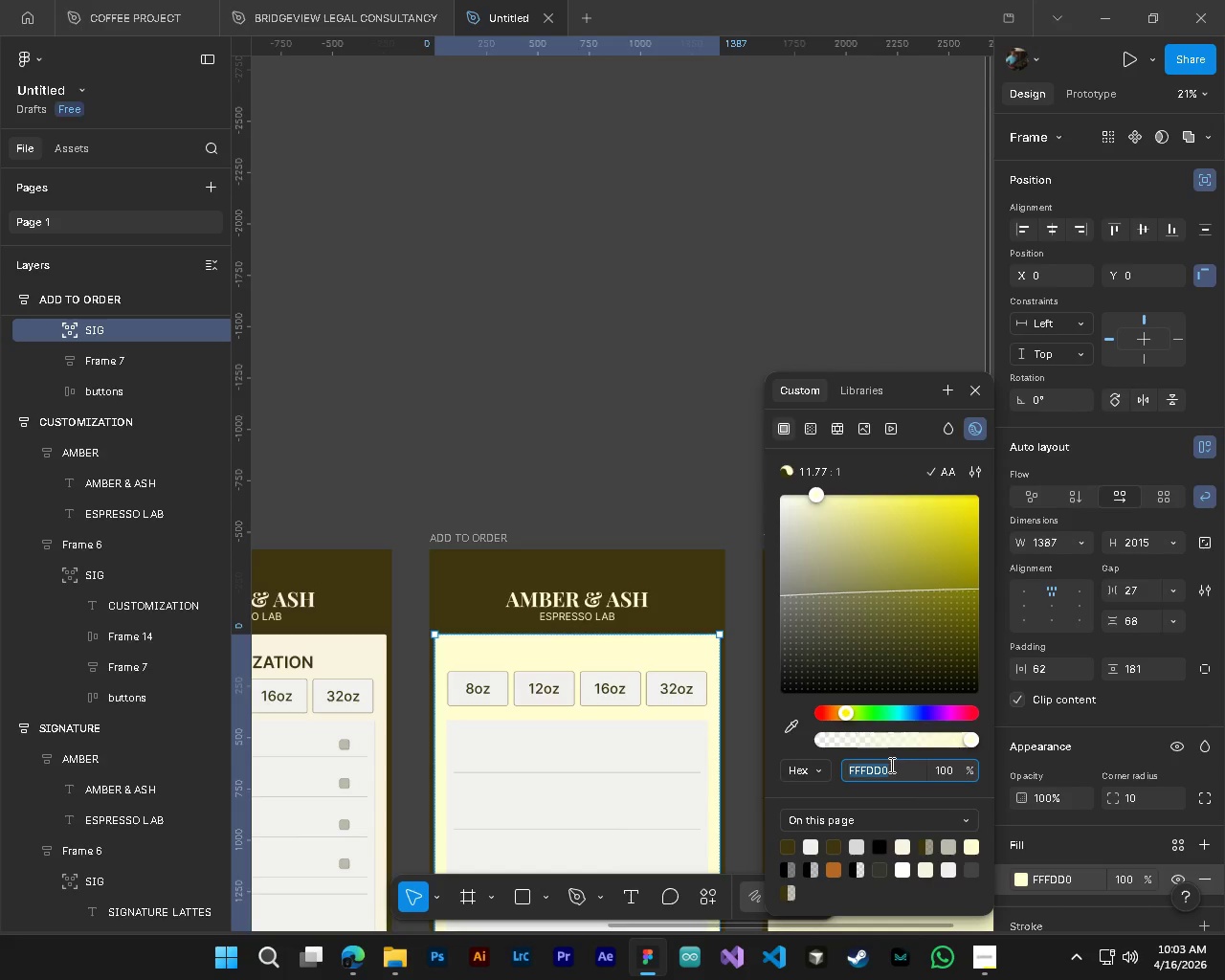 
hold_key(key=ControlLeft, duration=0.34)
 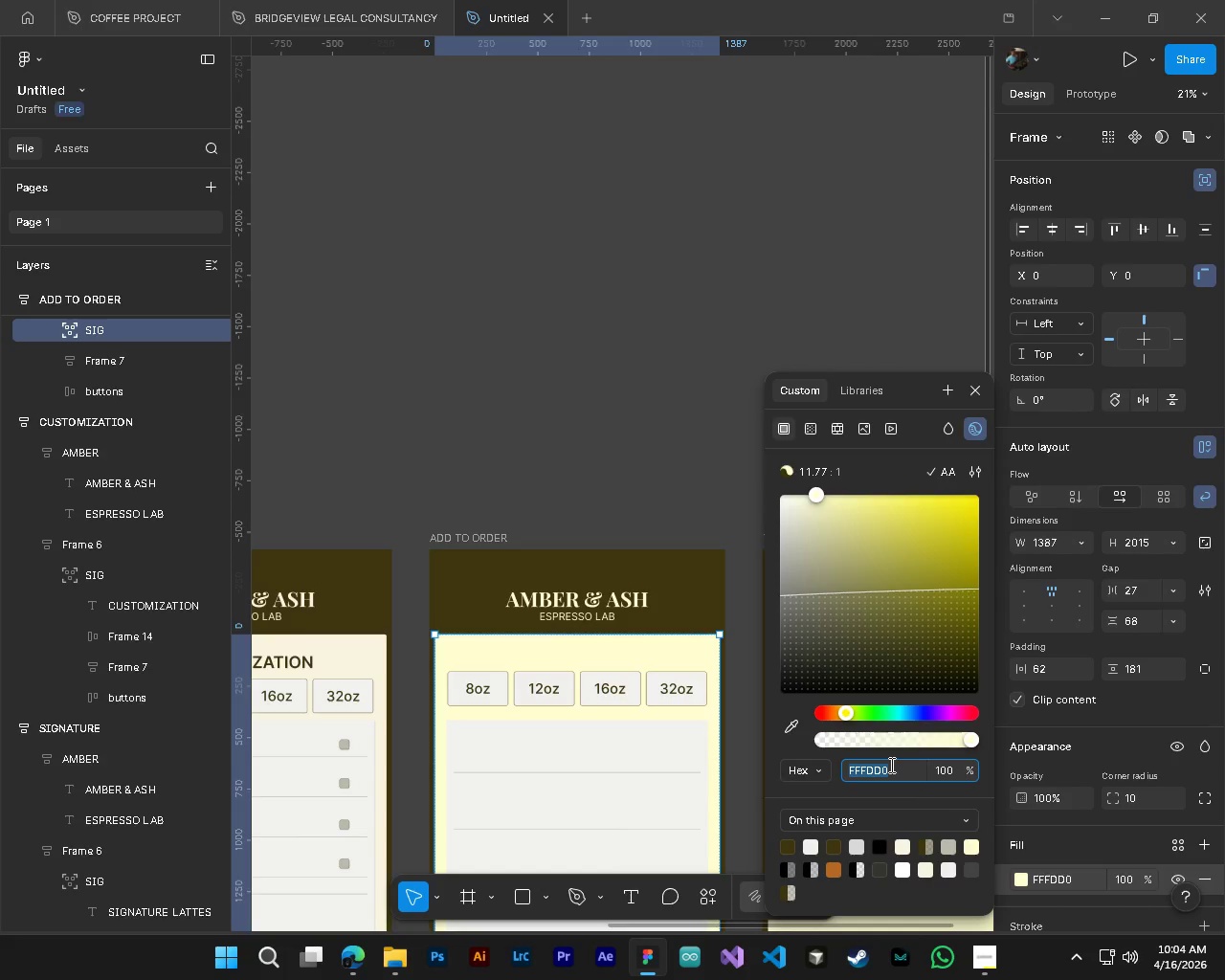 
hold_key(key=ControlLeft, duration=0.55)
 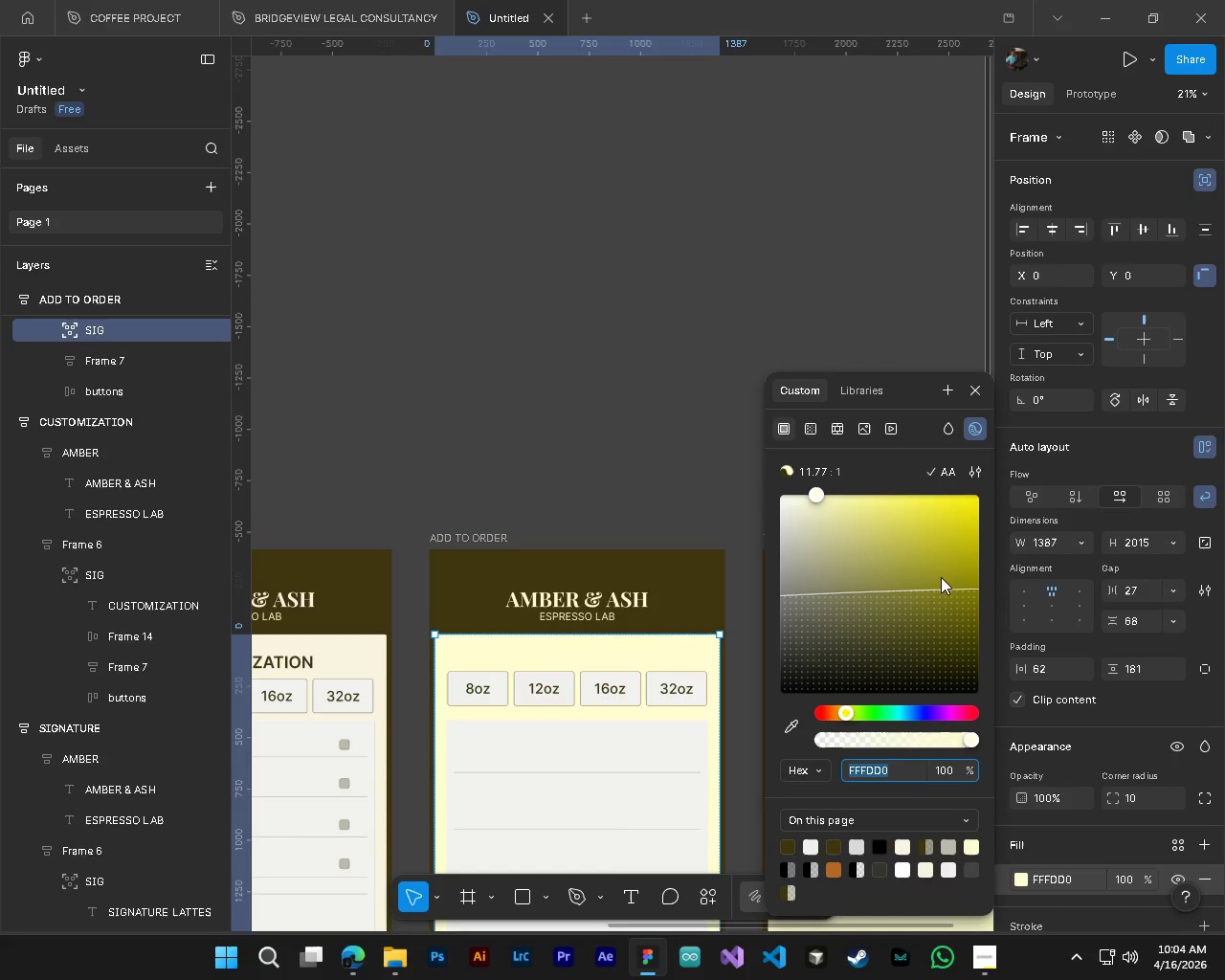 
hold_key(key=ControlLeft, duration=0.42)
 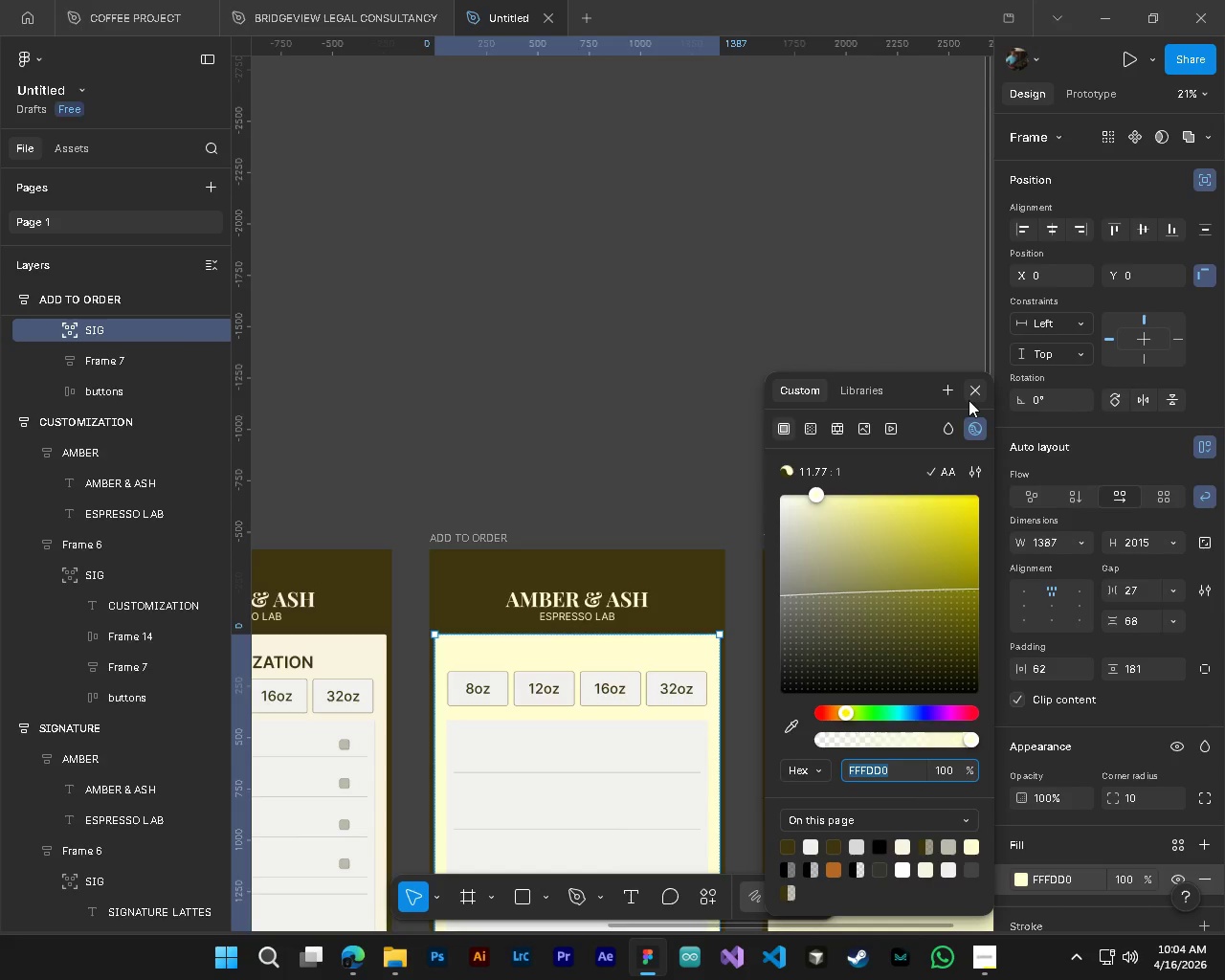 
hold_key(key=ControlLeft, duration=0.34)
 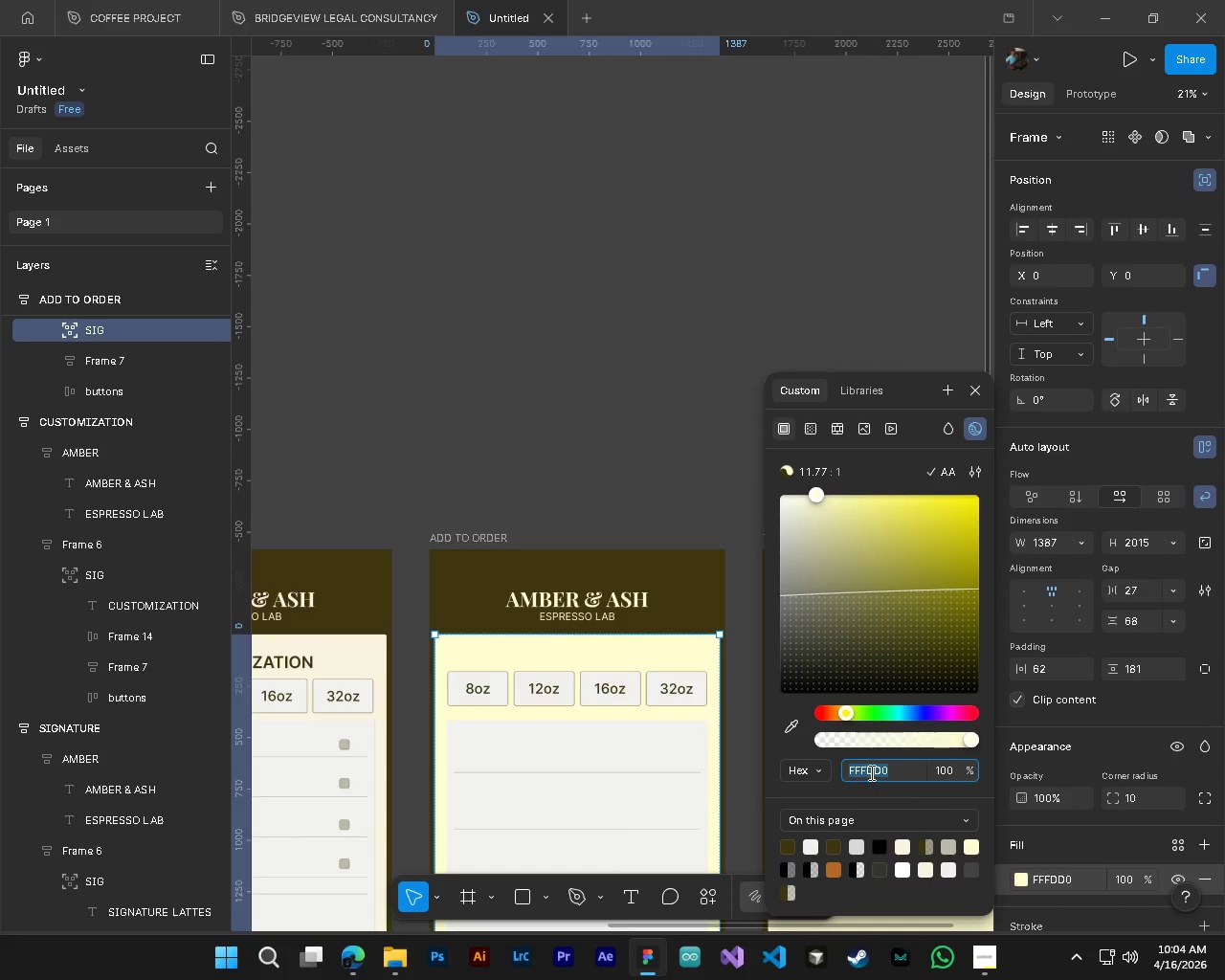 
right_click([870, 772])
 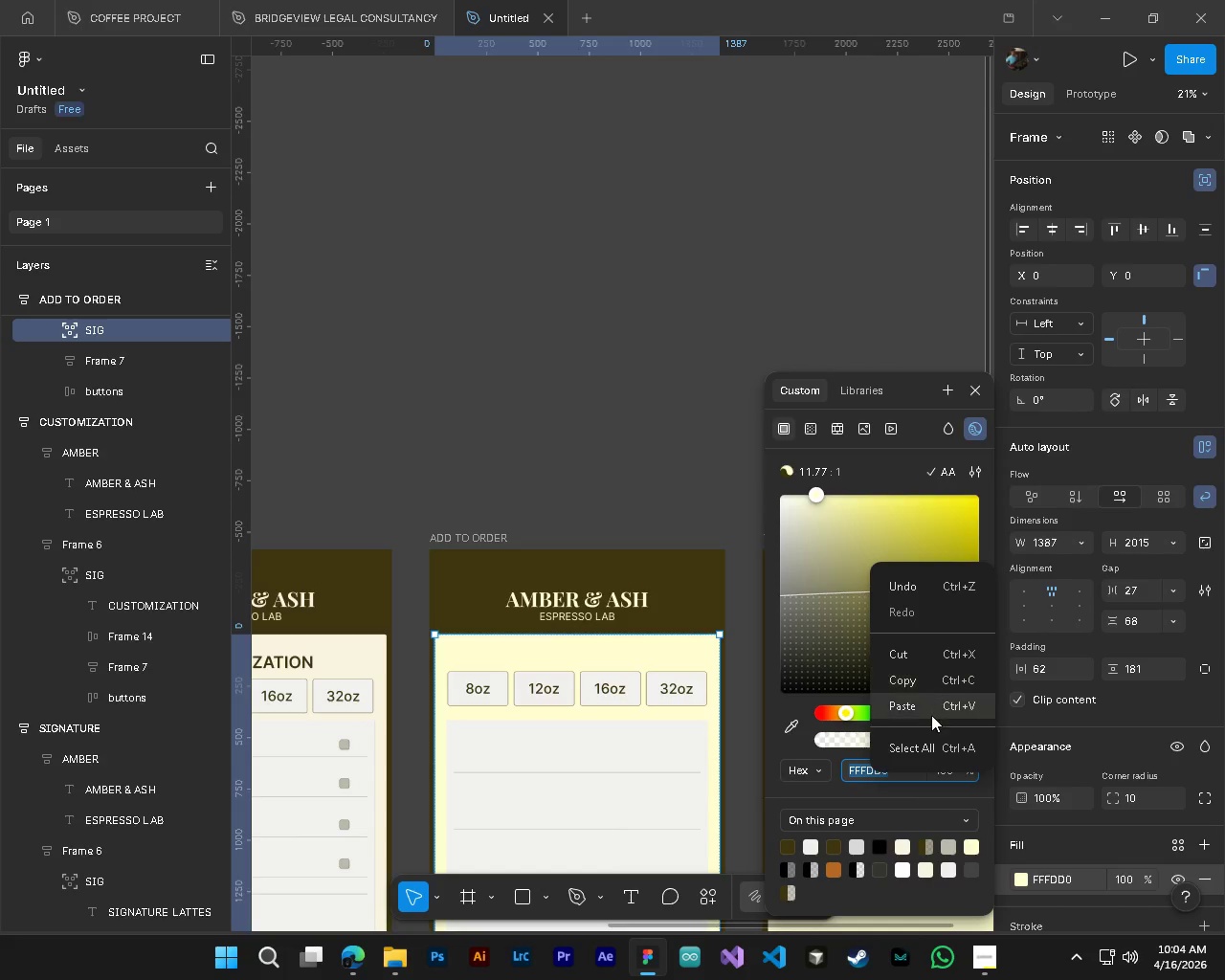 
left_click([923, 706])
 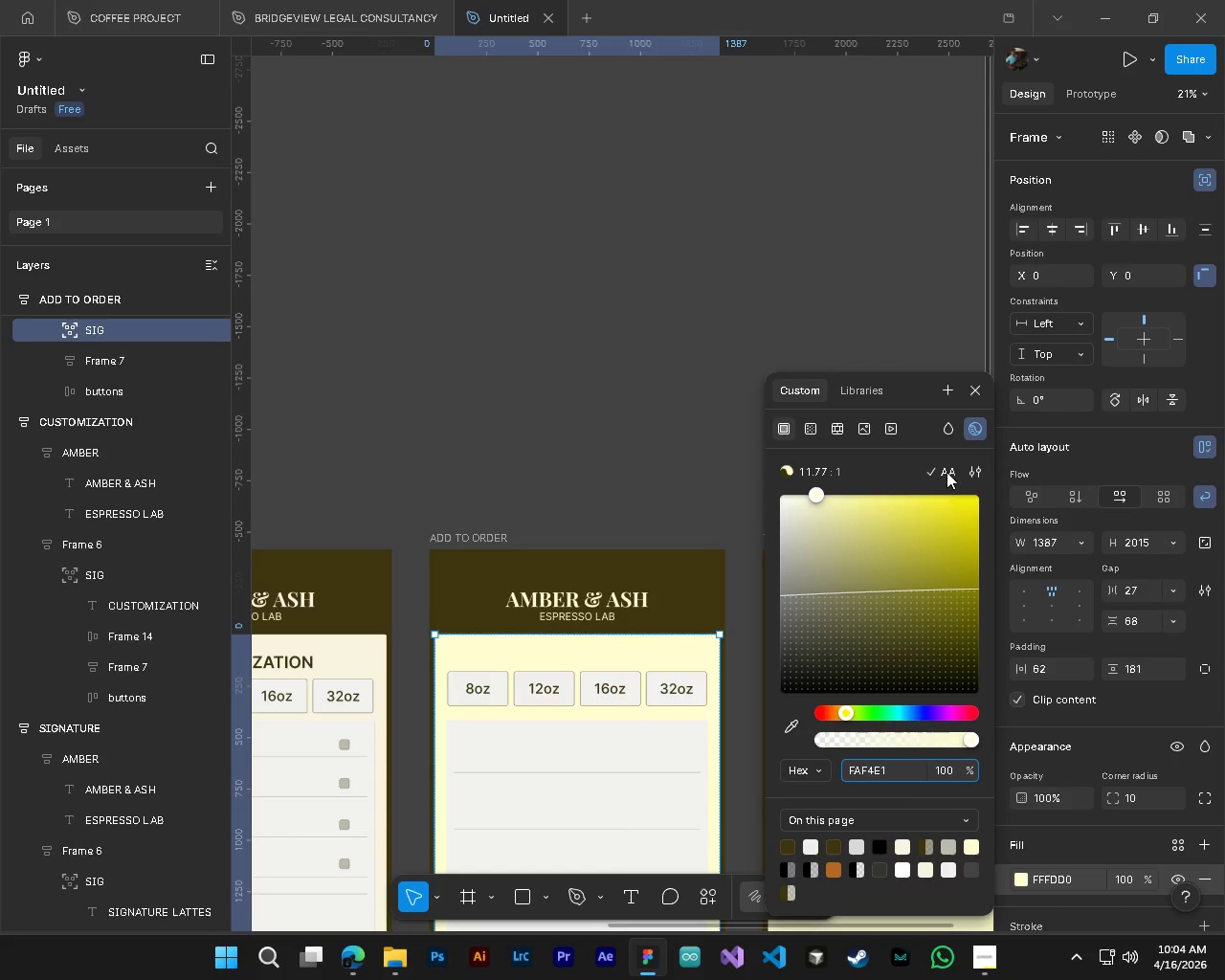 
key(NumpadEnter)
 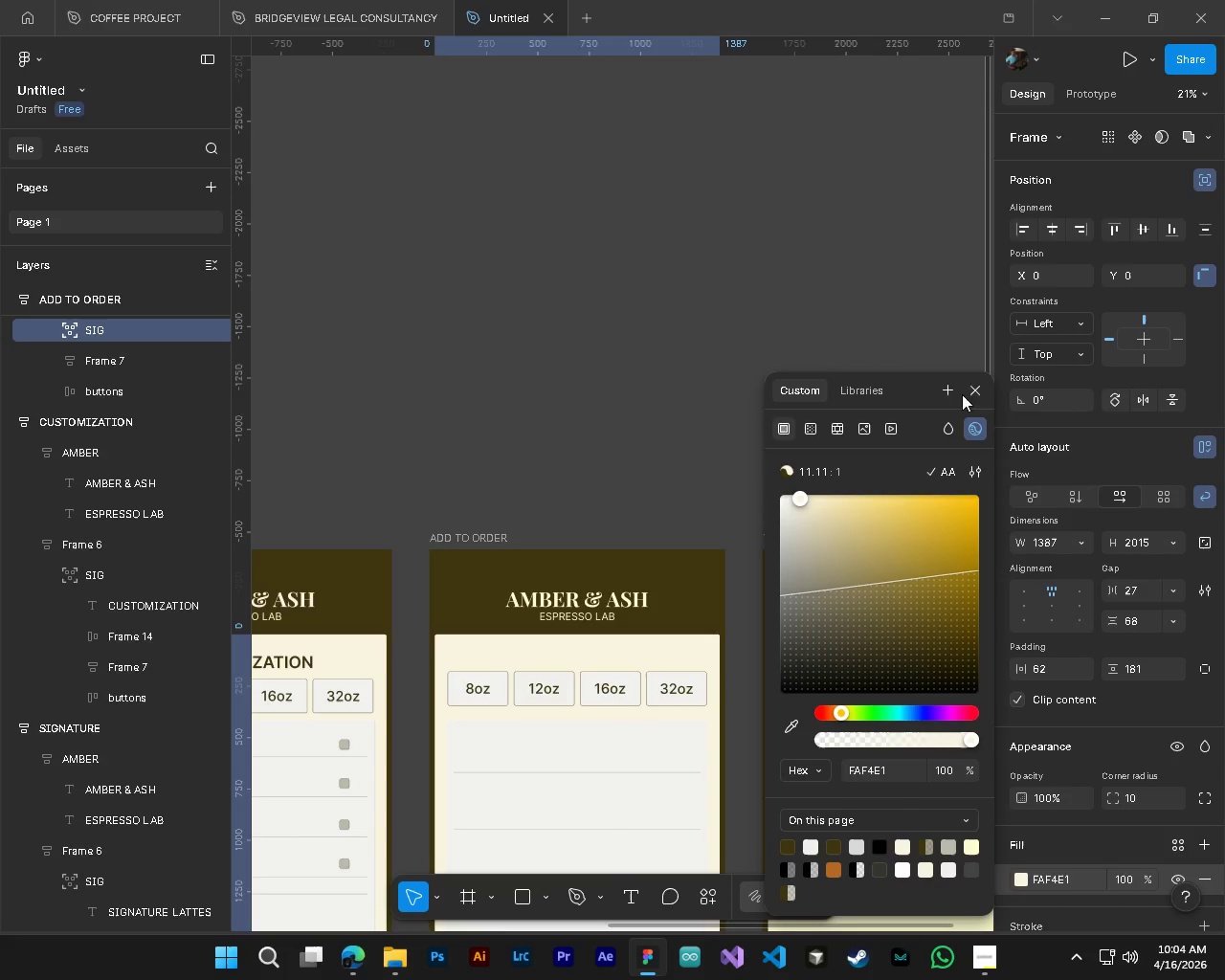 
left_click([971, 381])
 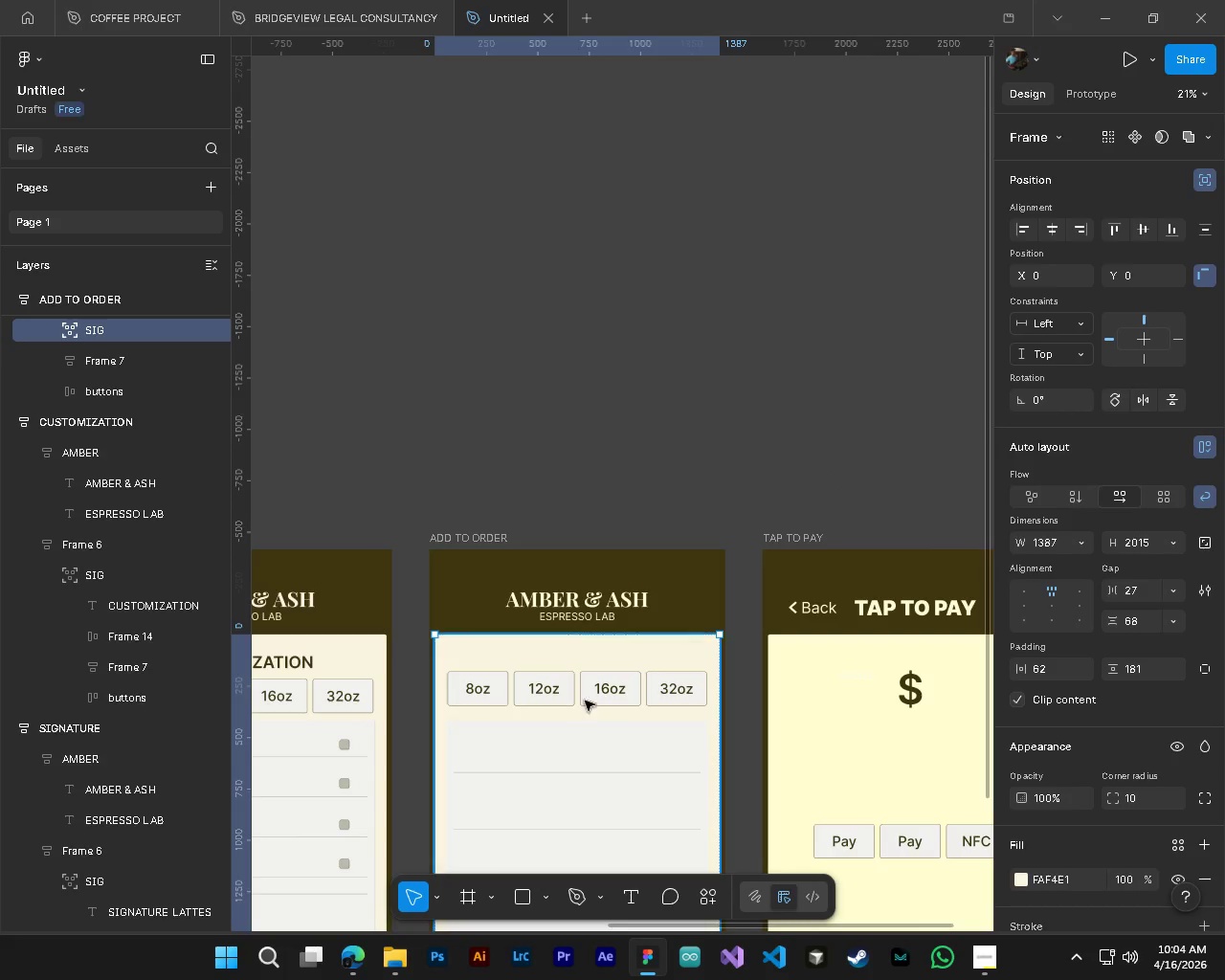 
hold_key(key=ControlLeft, duration=0.92)
 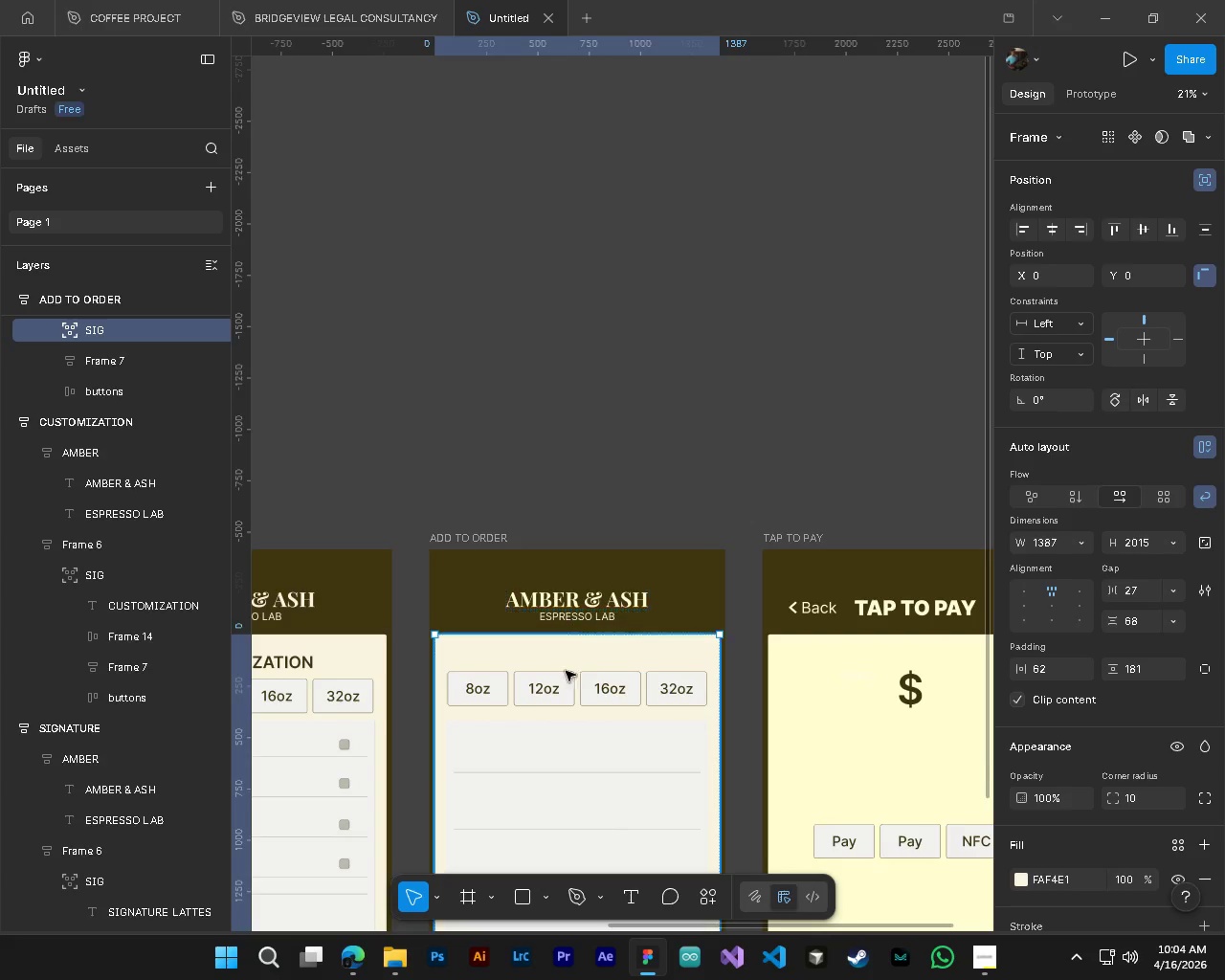 
scroll: coordinate [607, 791], scroll_direction: down, amount: 6.0
 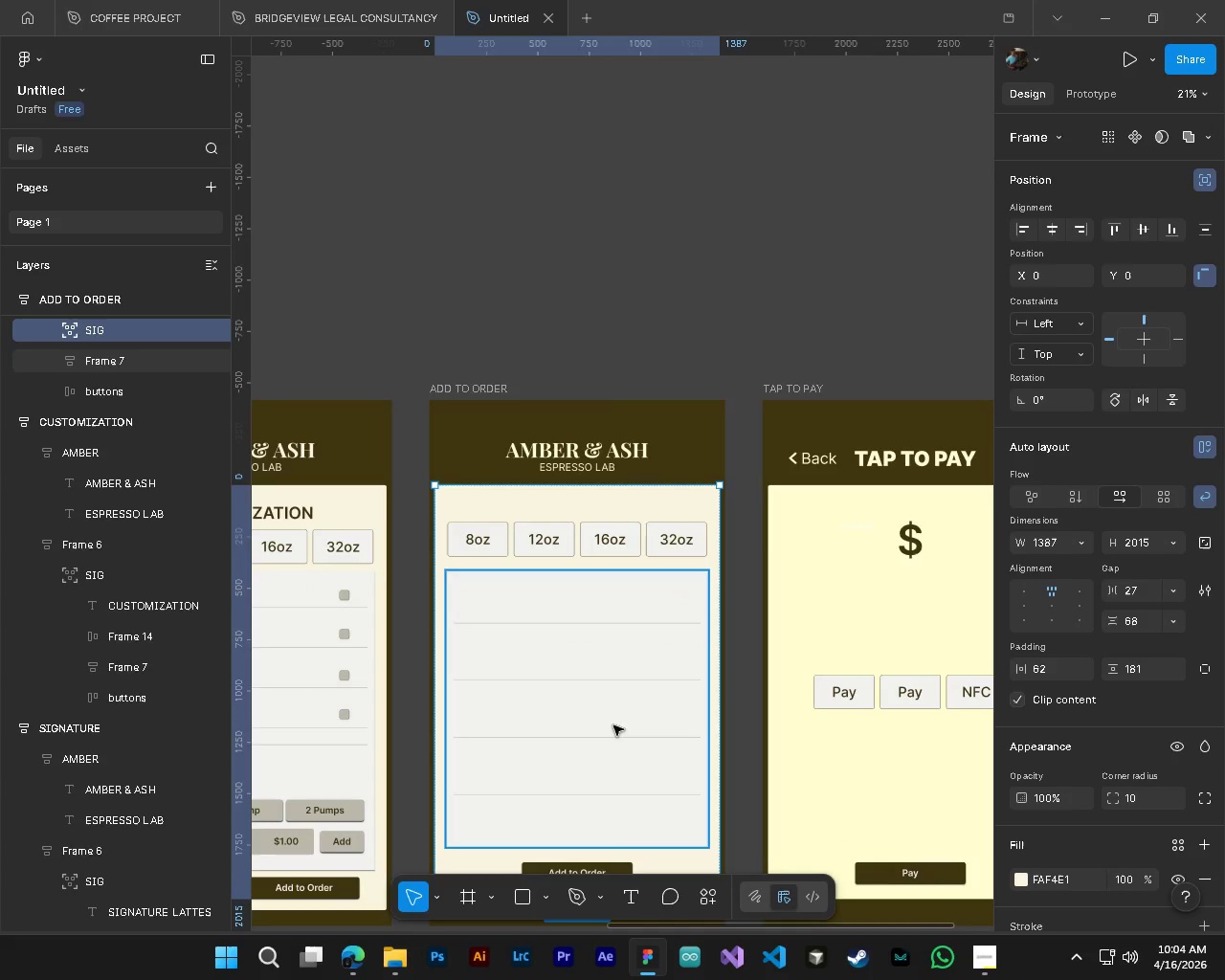 
left_click([613, 725])
 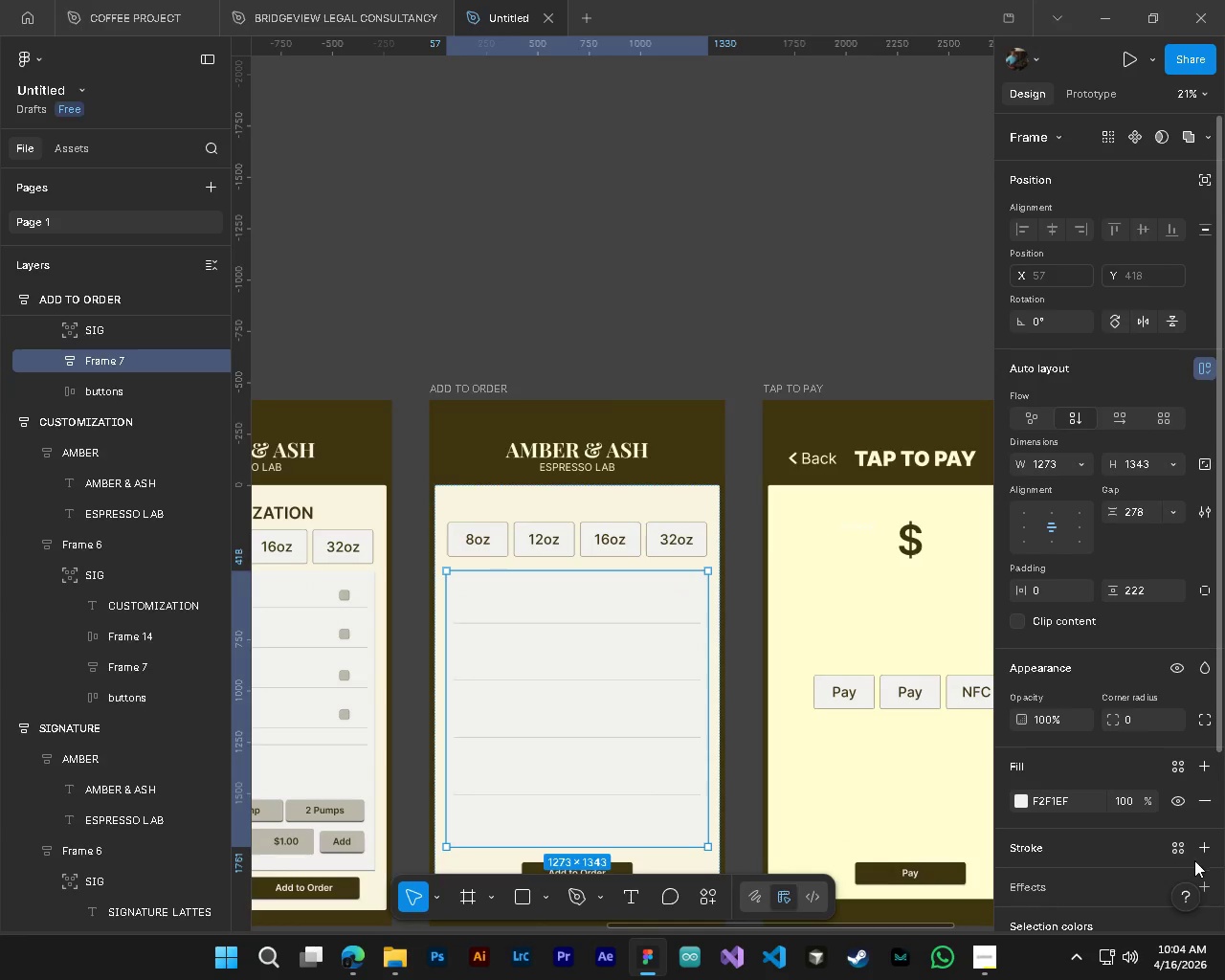 
left_click([1207, 883])
 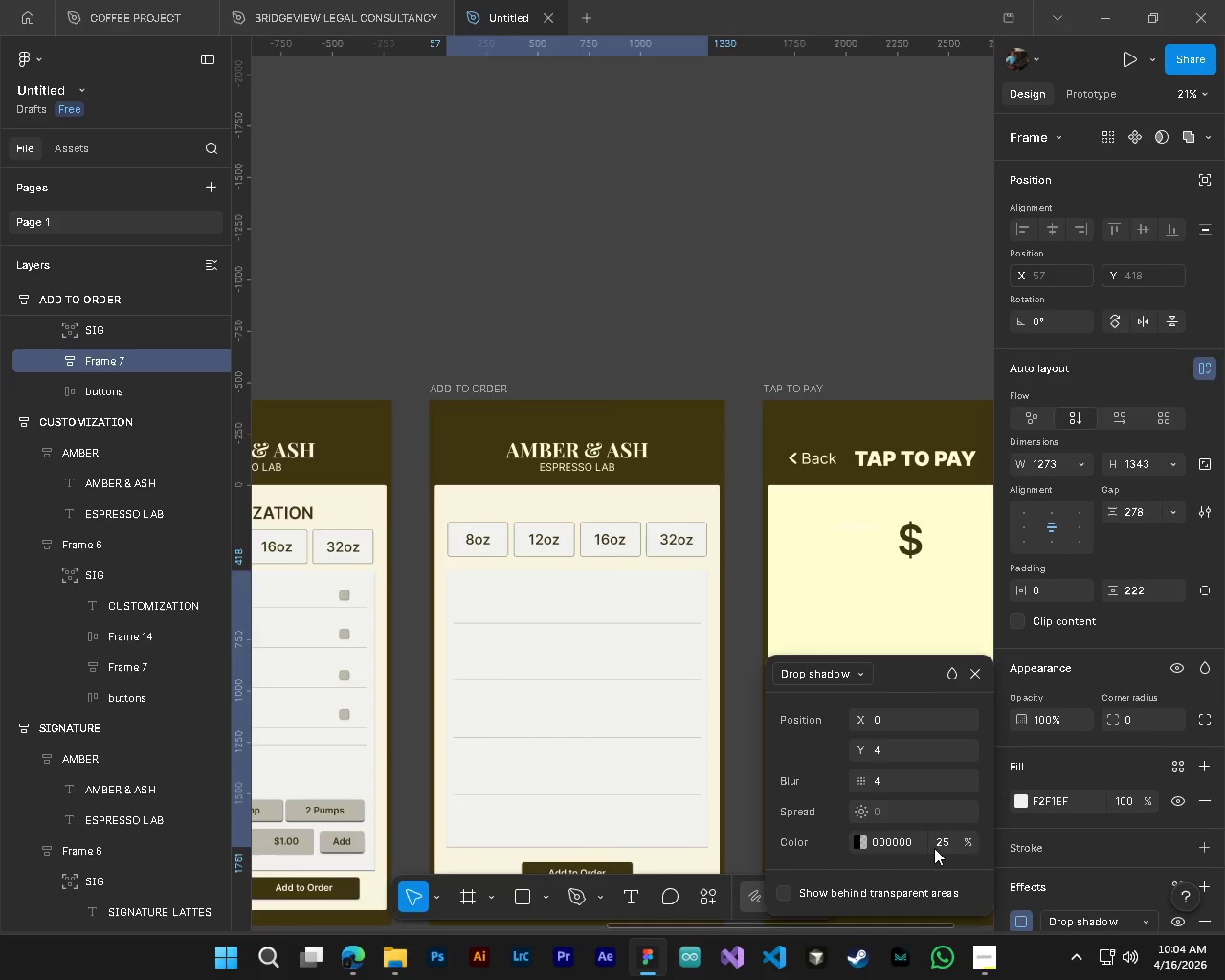 
left_click([942, 843])
 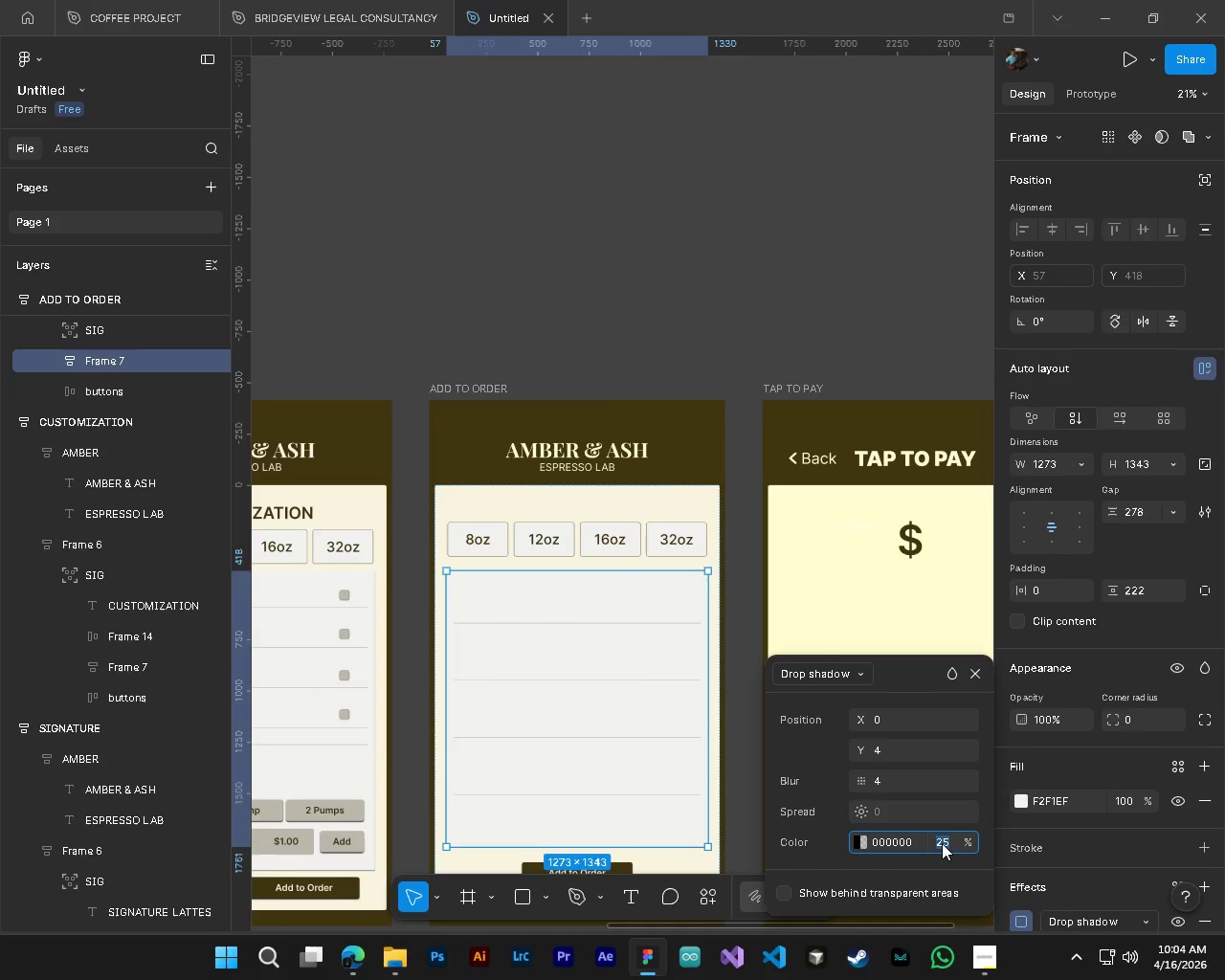 
key(Numpad5)
 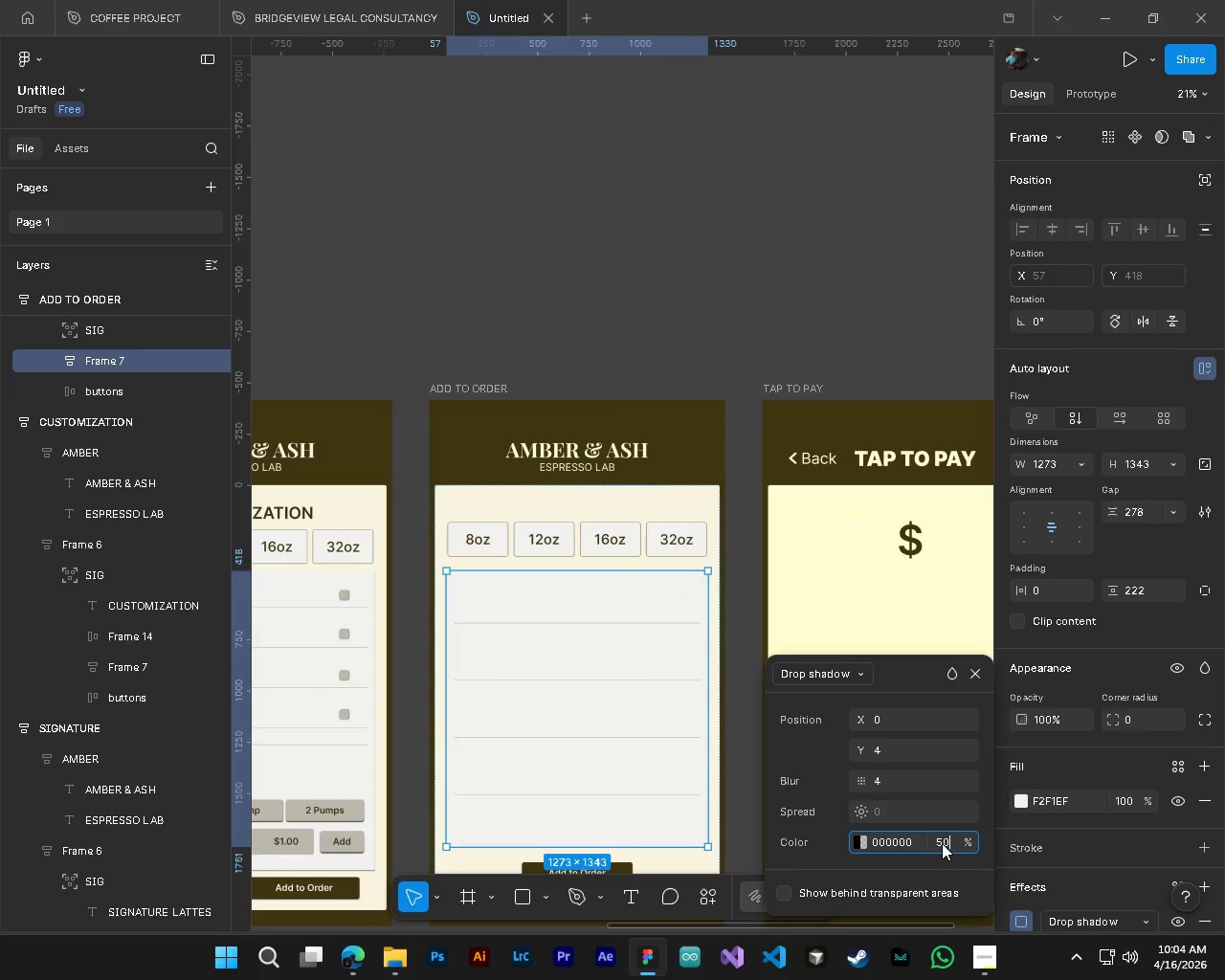 
key(Numpad0)
 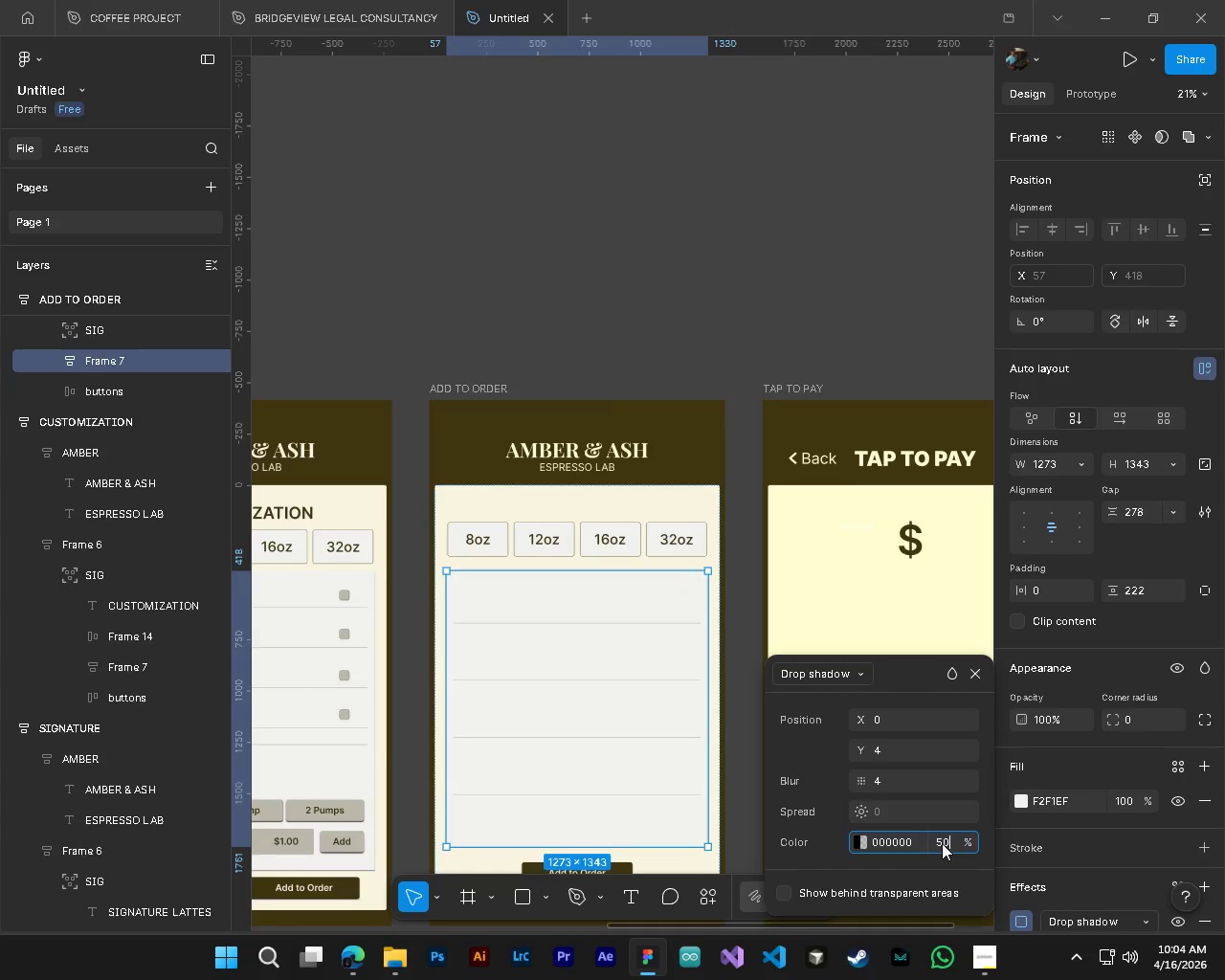 
key(NumpadEnter)
 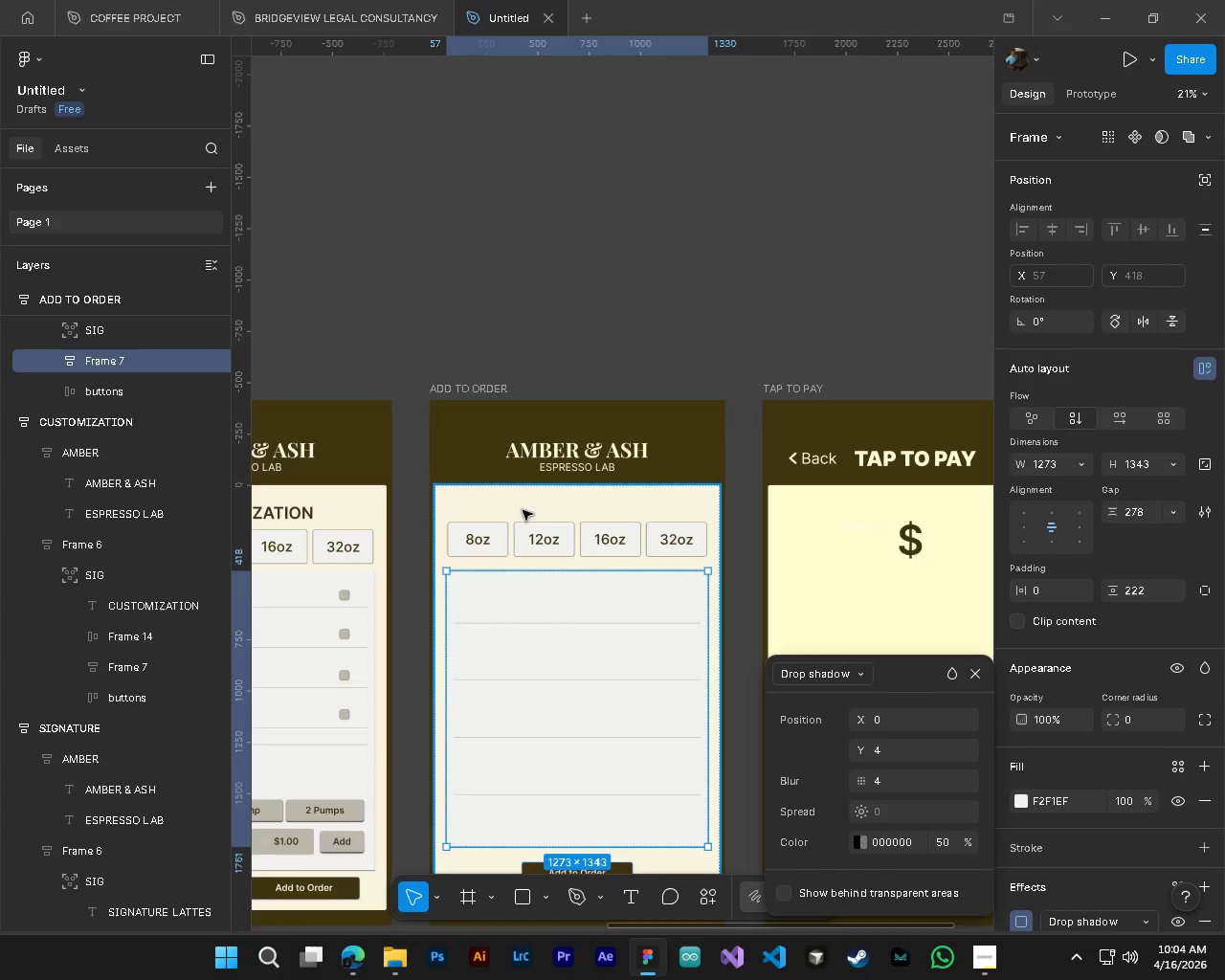 
hold_key(key=ControlLeft, duration=0.44)
 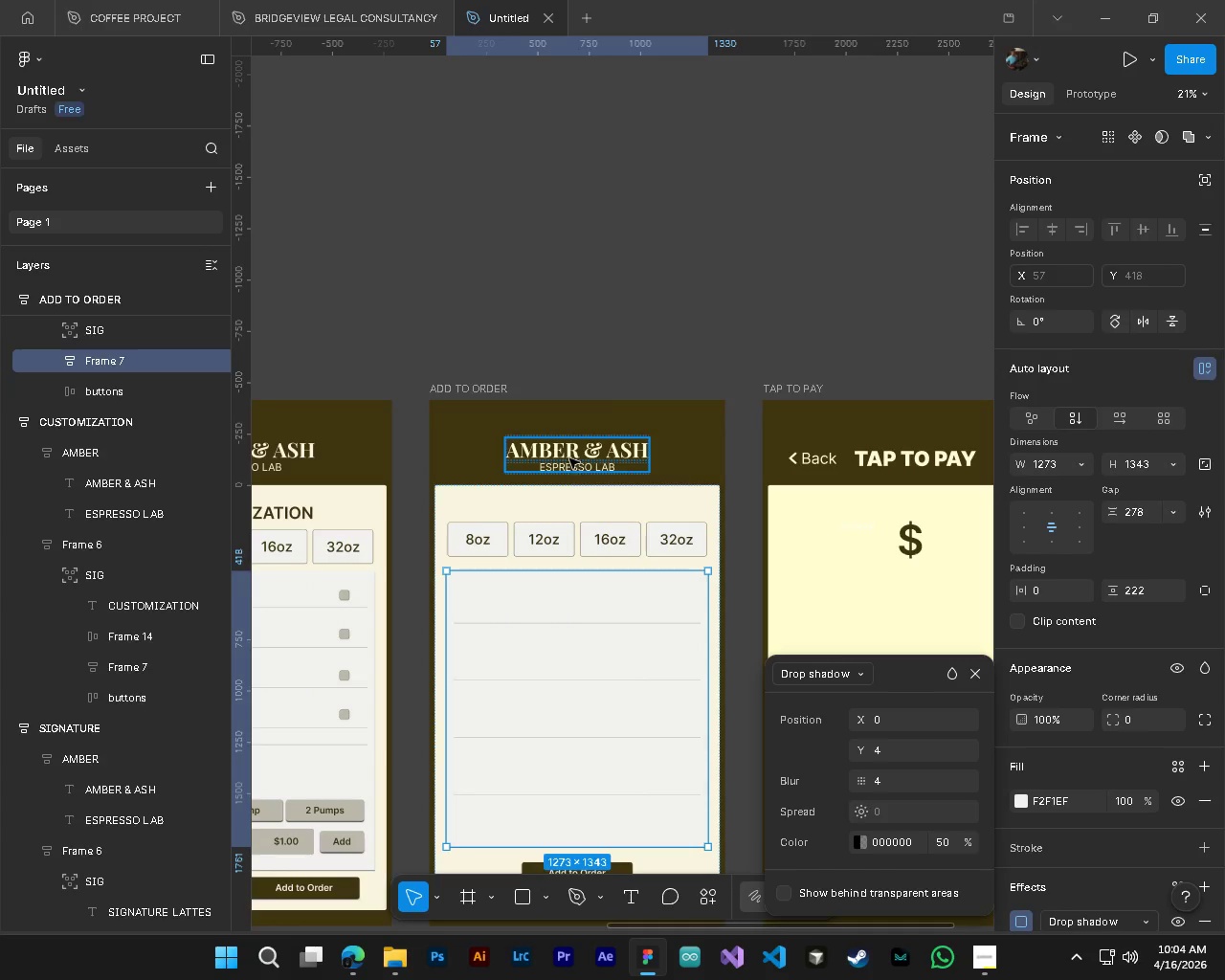 
hold_key(key=ControlLeft, duration=0.53)
left_click([569, 449])
 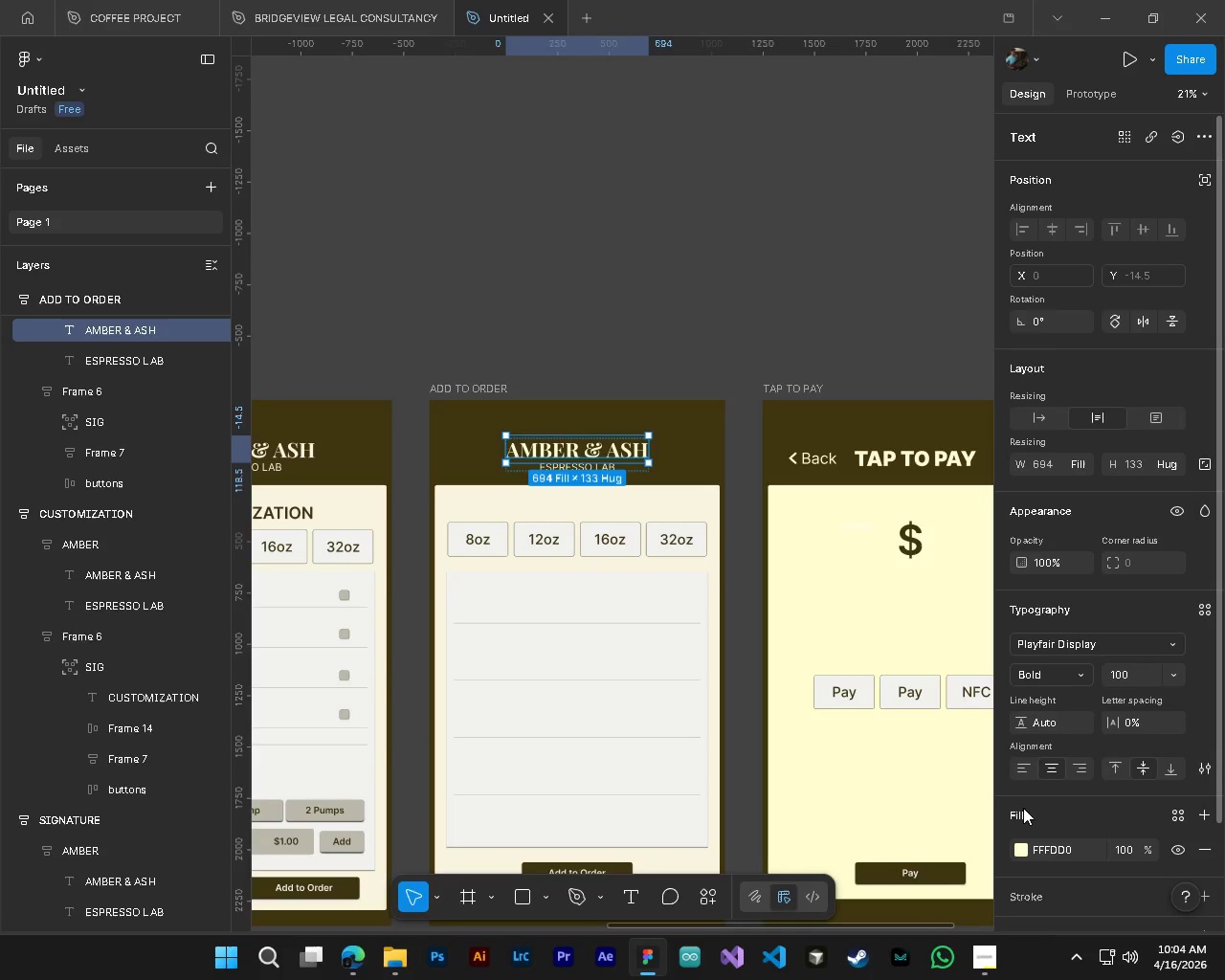 
left_click([1019, 838])
 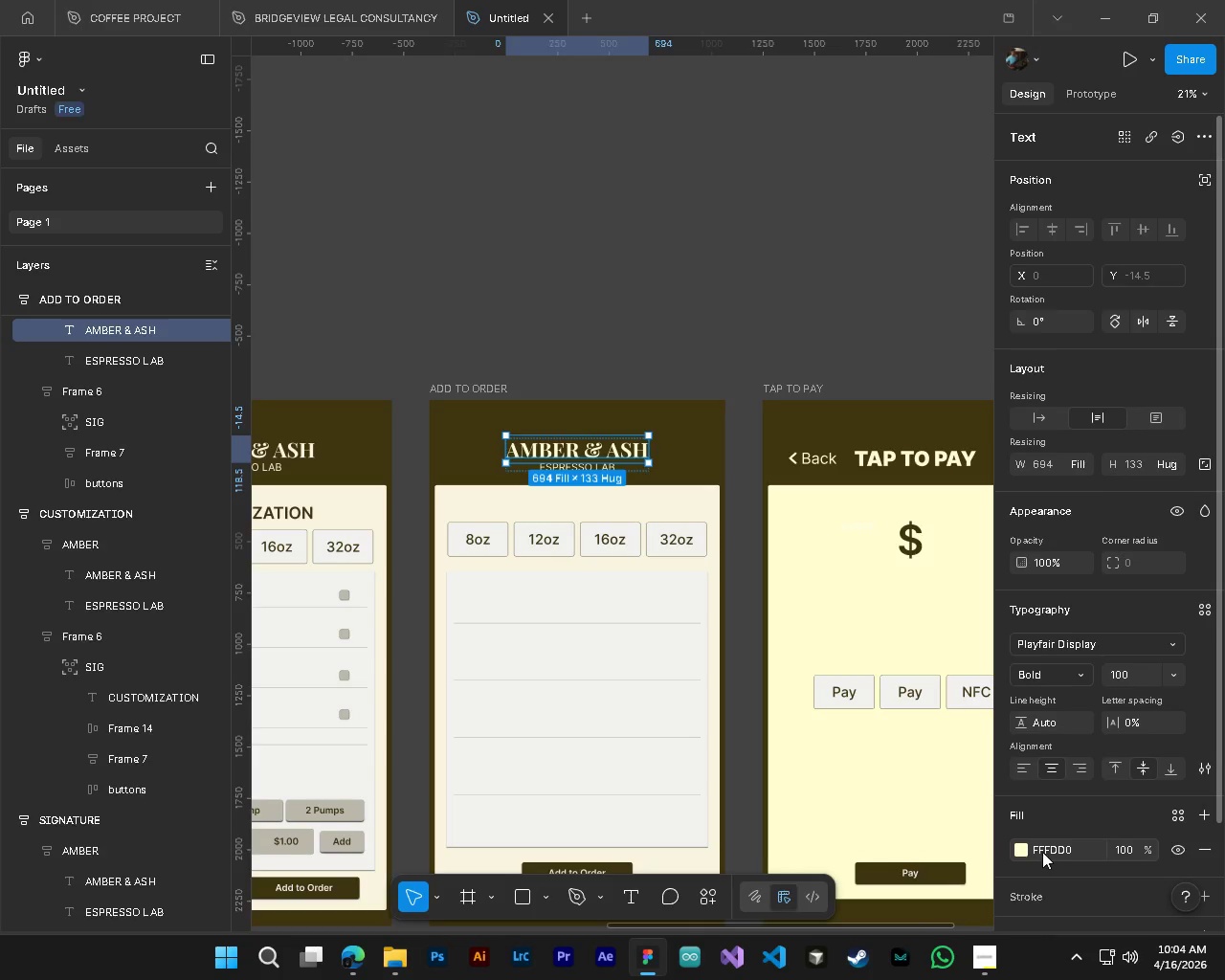 
left_click([1042, 852])
 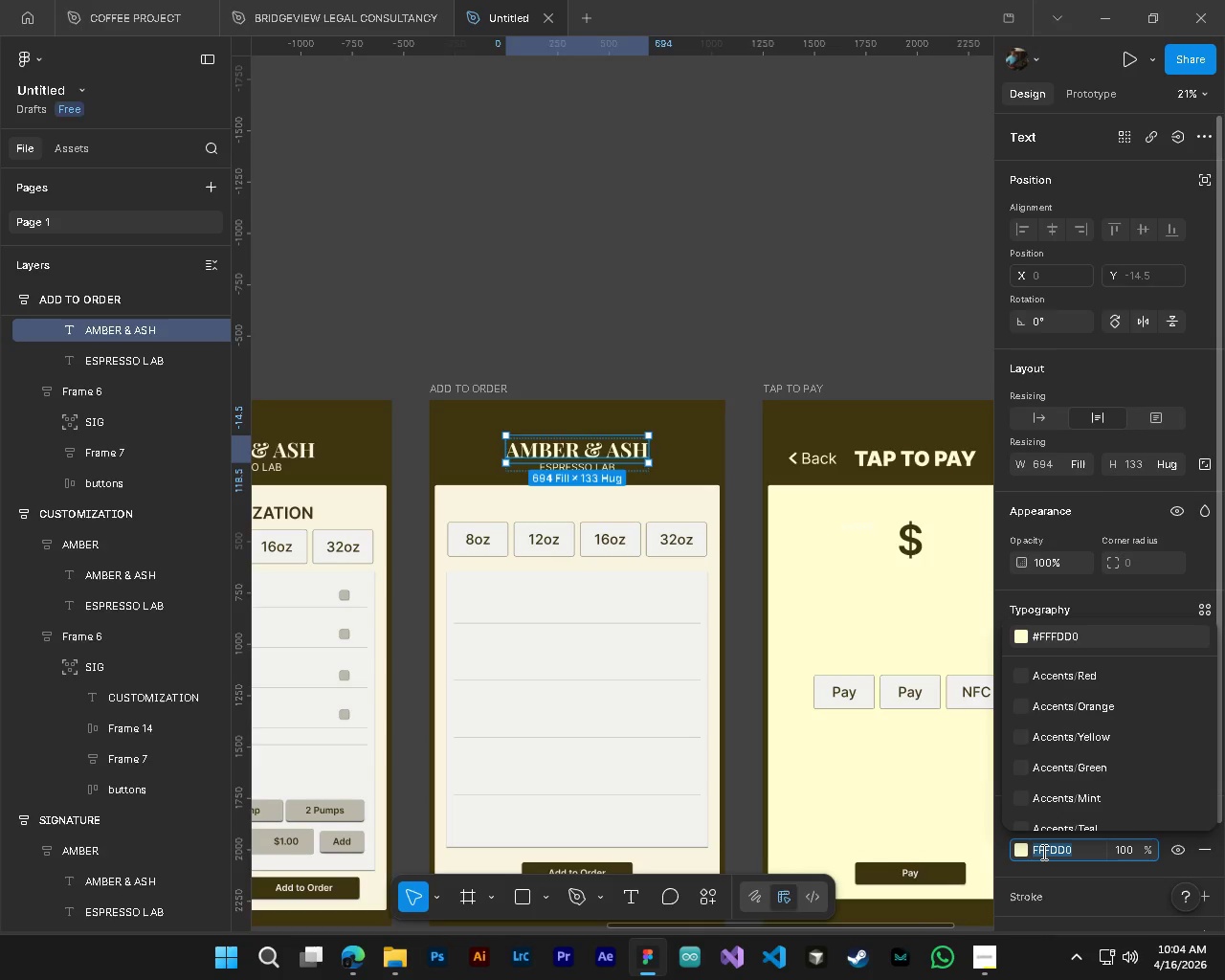 
key(Control+V)
 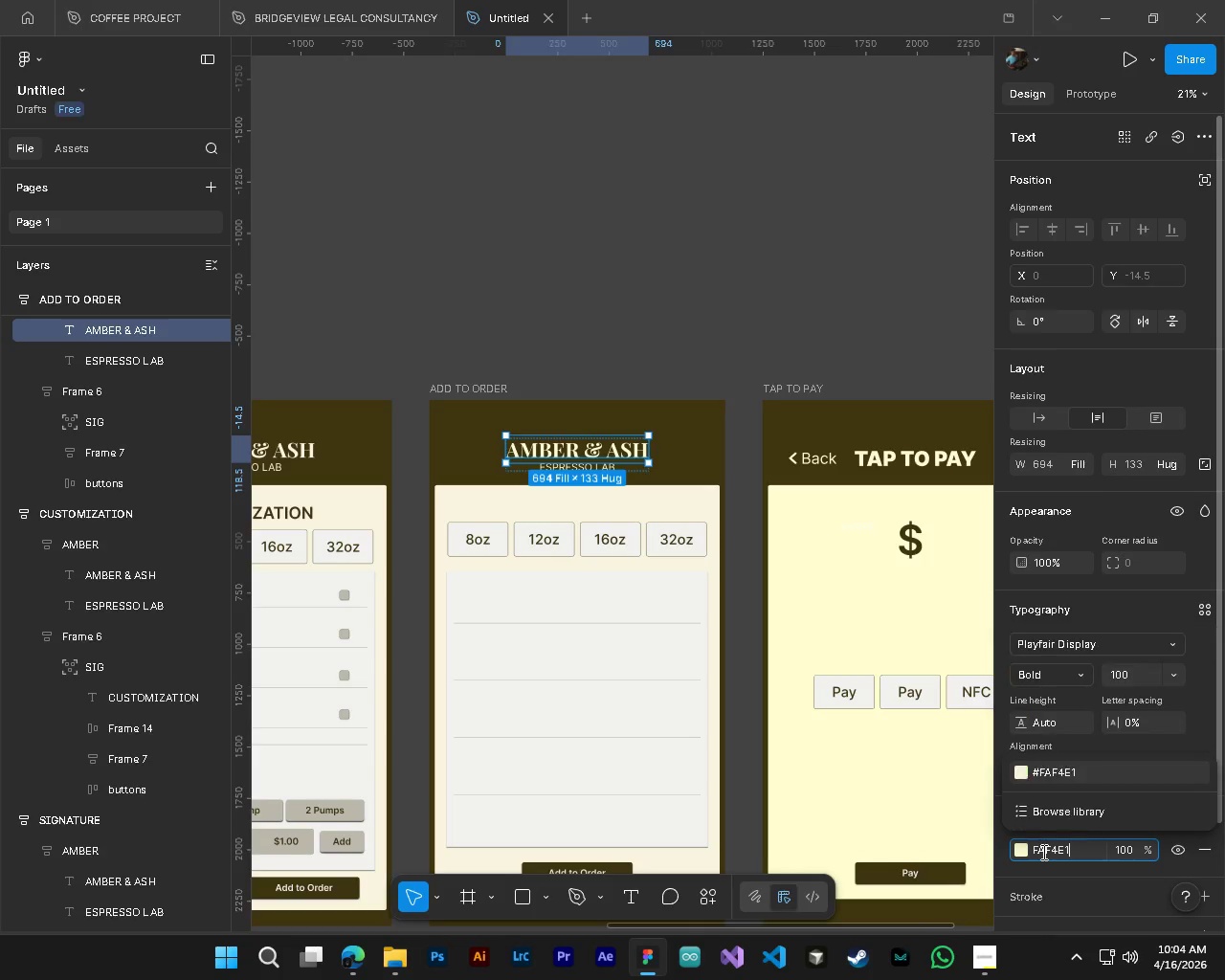 
key(NumpadEnter)
 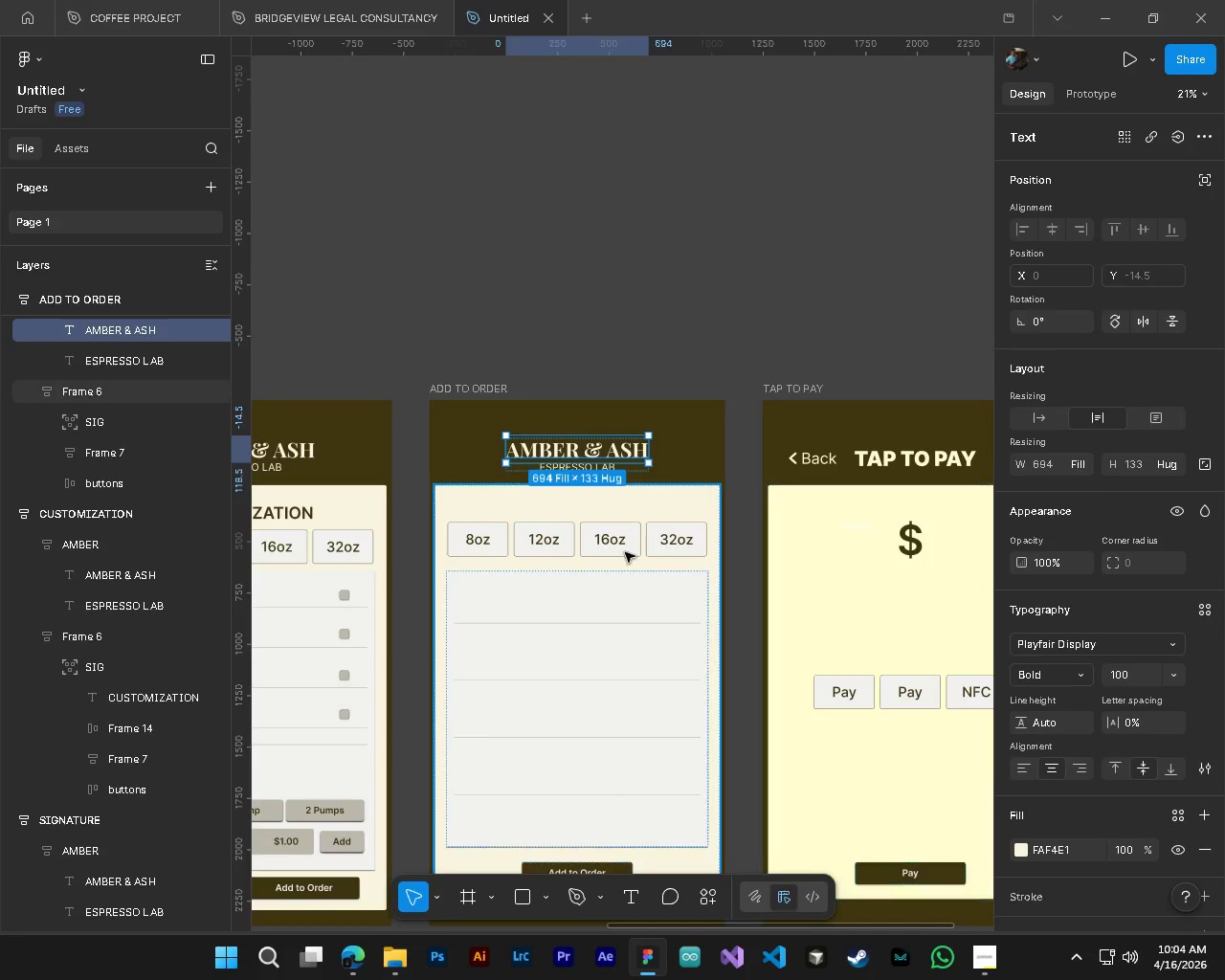 
hold_key(key=ControlLeft, duration=0.59)
 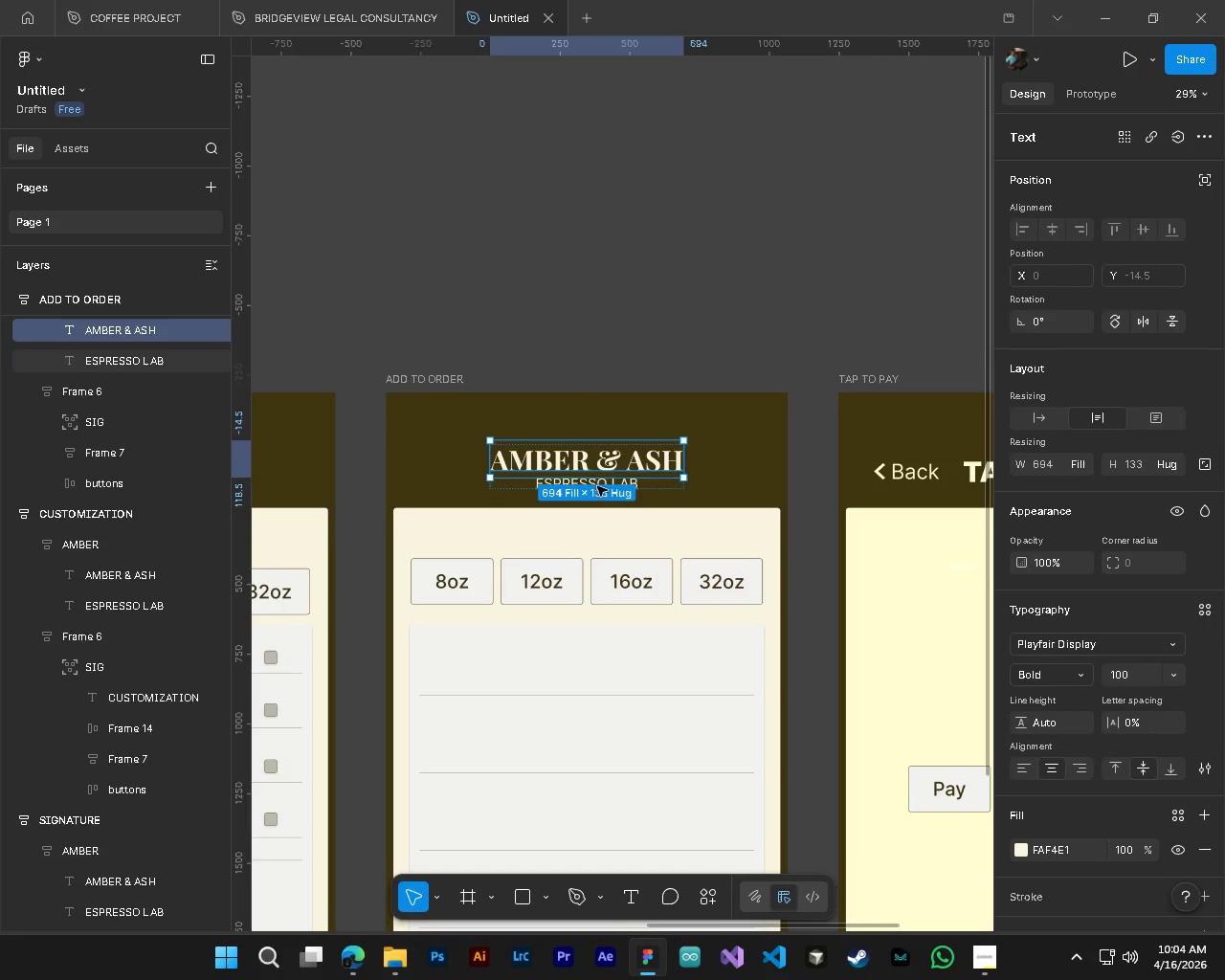 
key(Alt+Control+AltLeft)
 